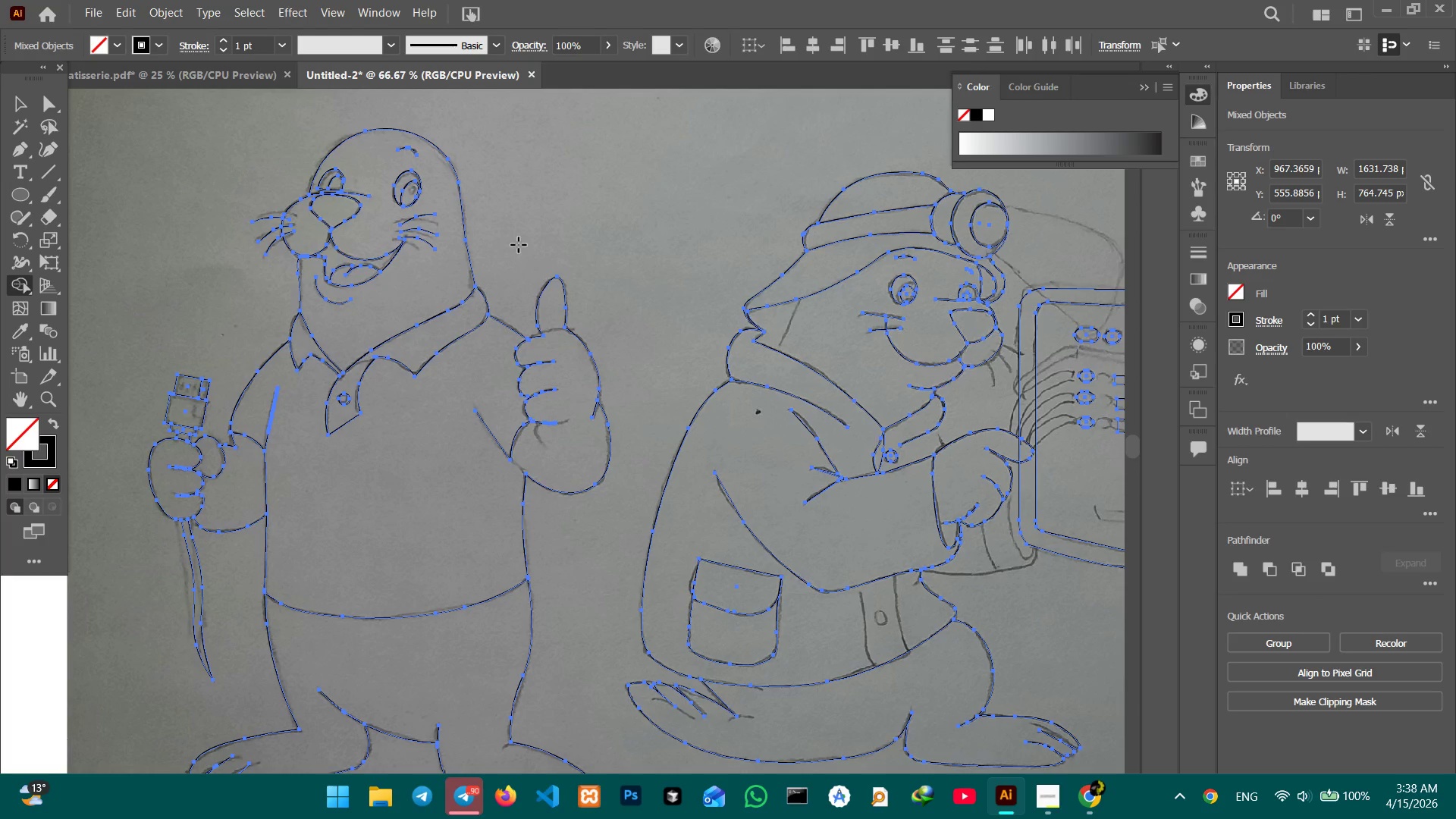 
hold_key(key=Space, duration=1.38)
 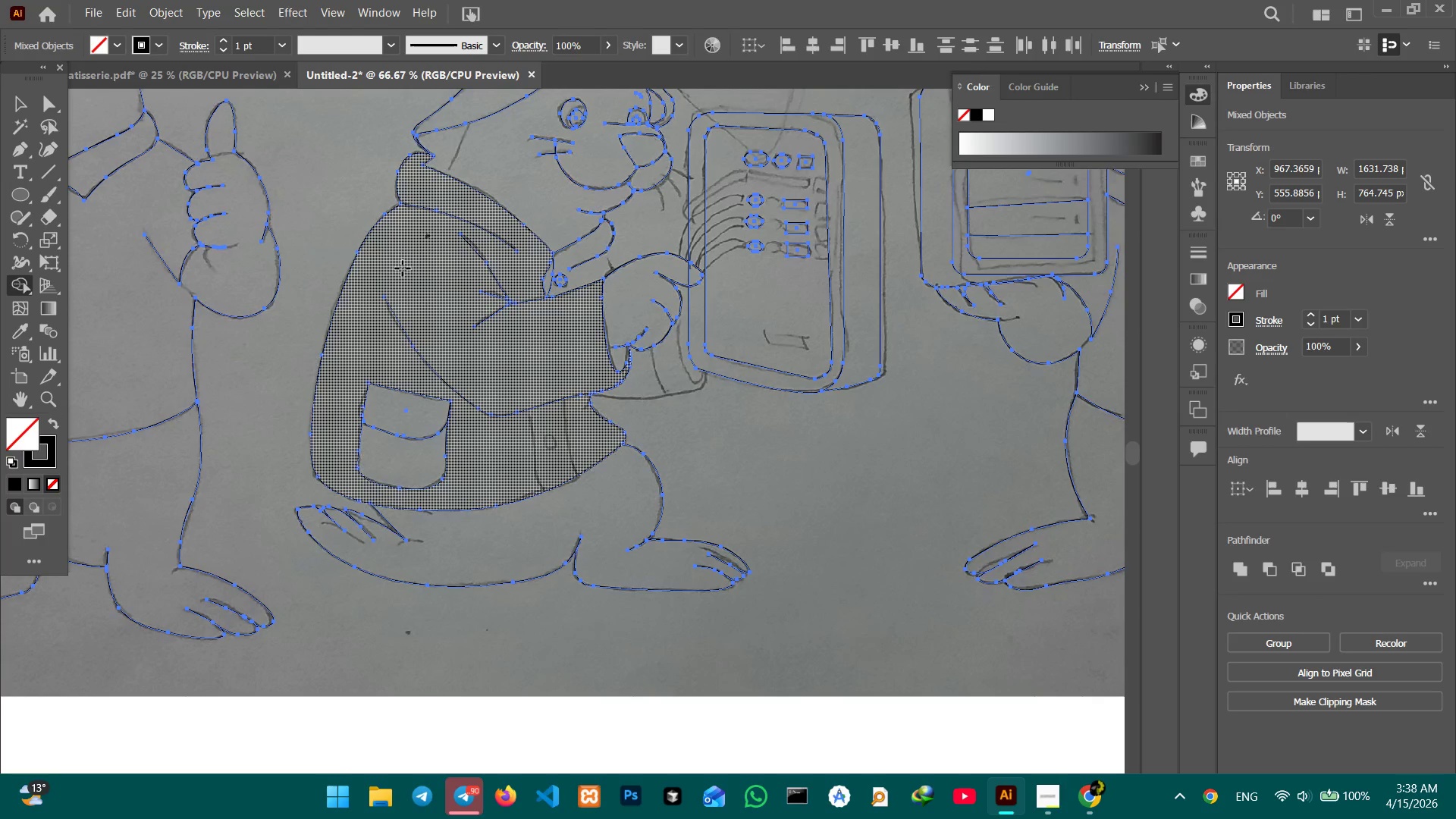 
left_click_drag(start_coordinate=[659, 344], to_coordinate=[328, 168])
 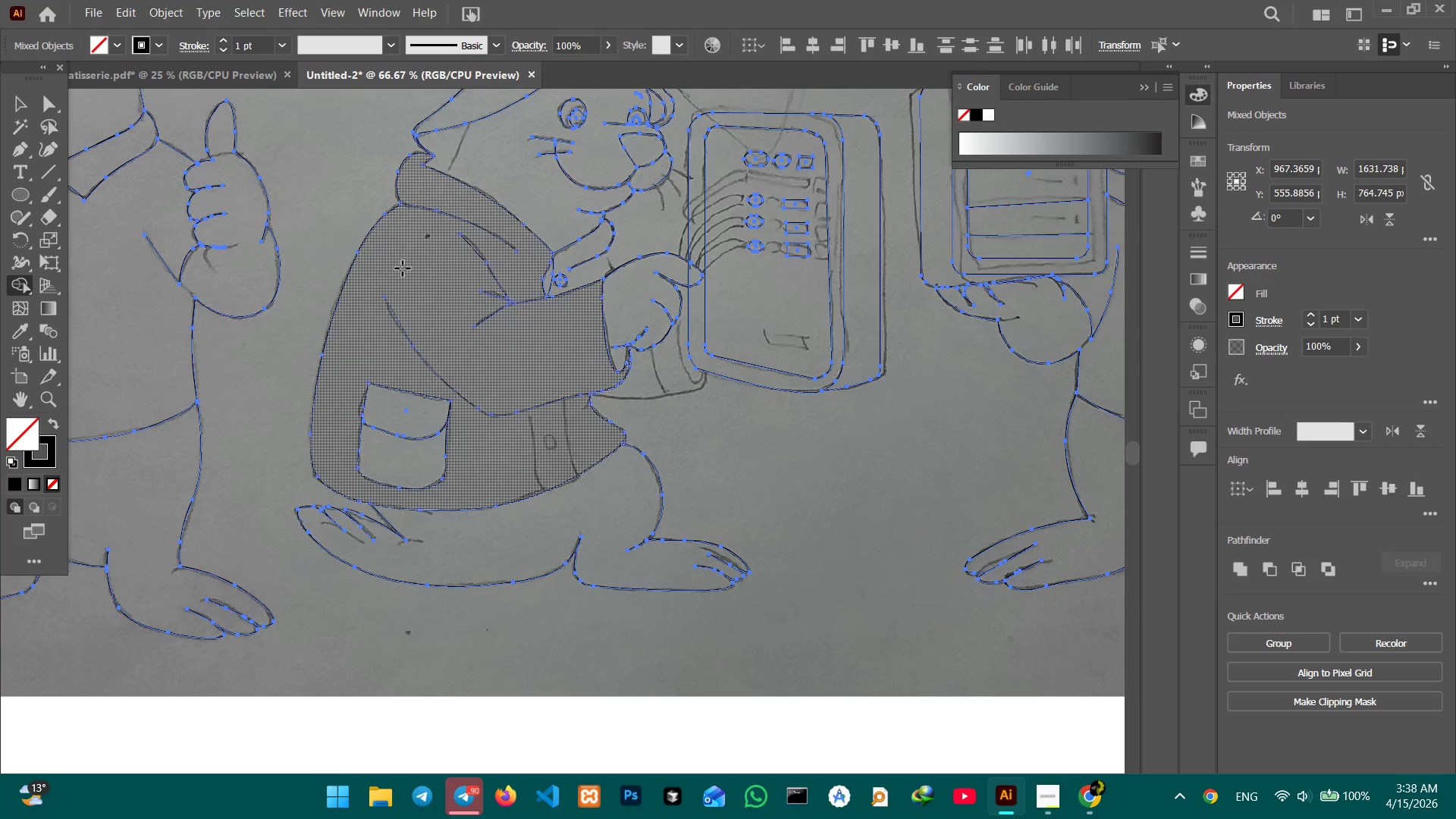 
left_click([403, 268])
 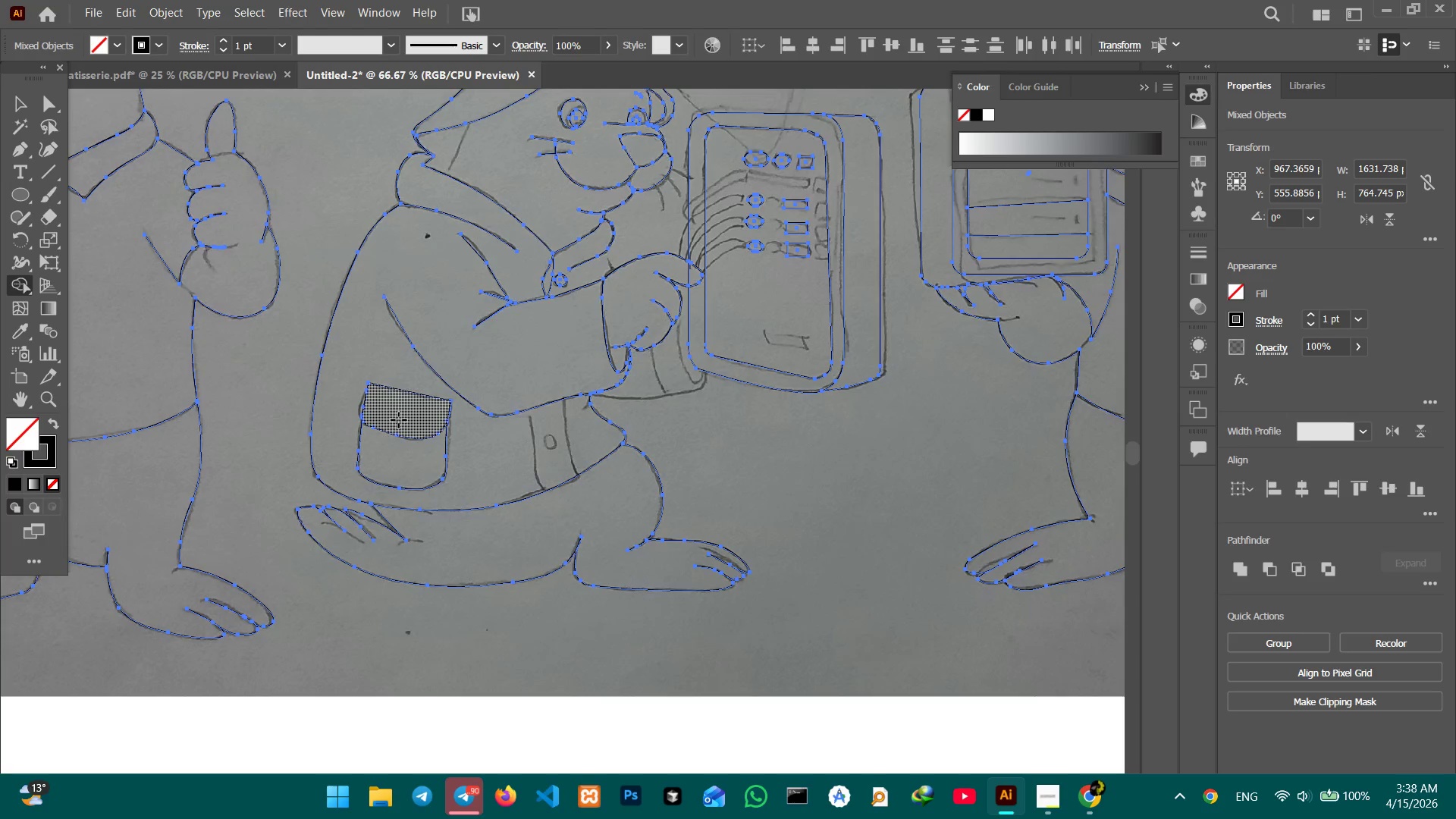 
left_click([399, 421])
 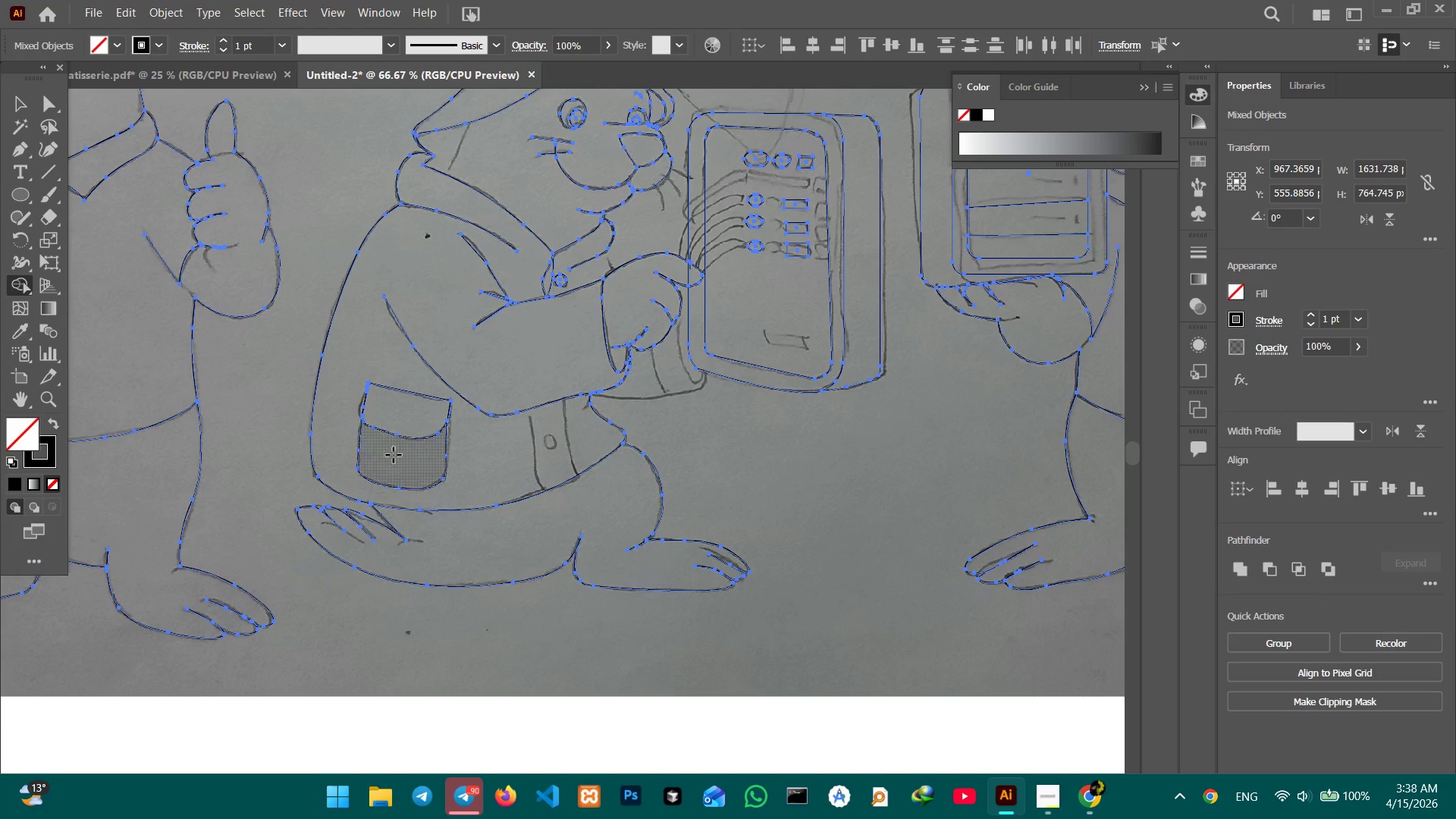 
left_click([393, 460])
 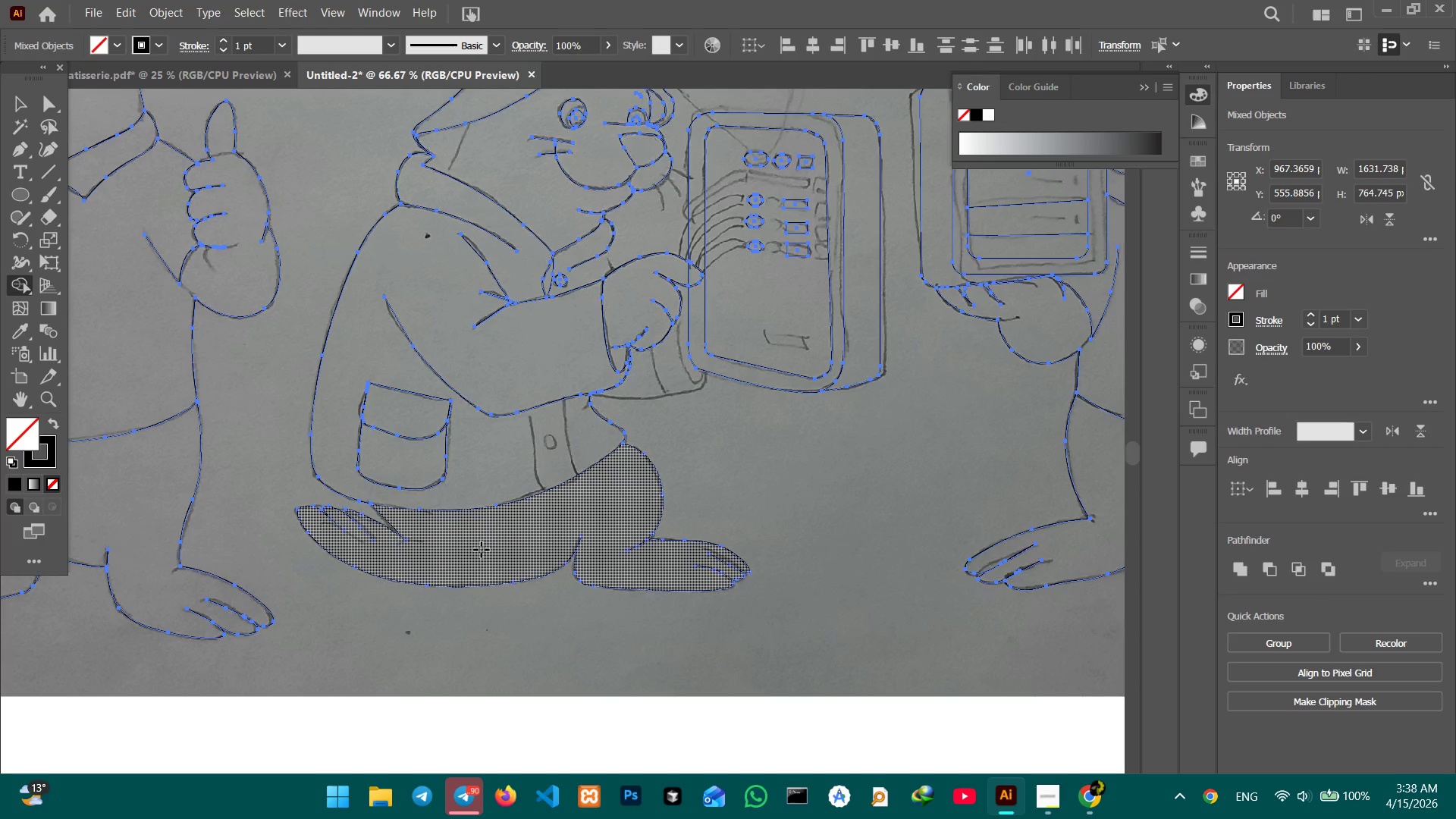 
left_click([482, 550])
 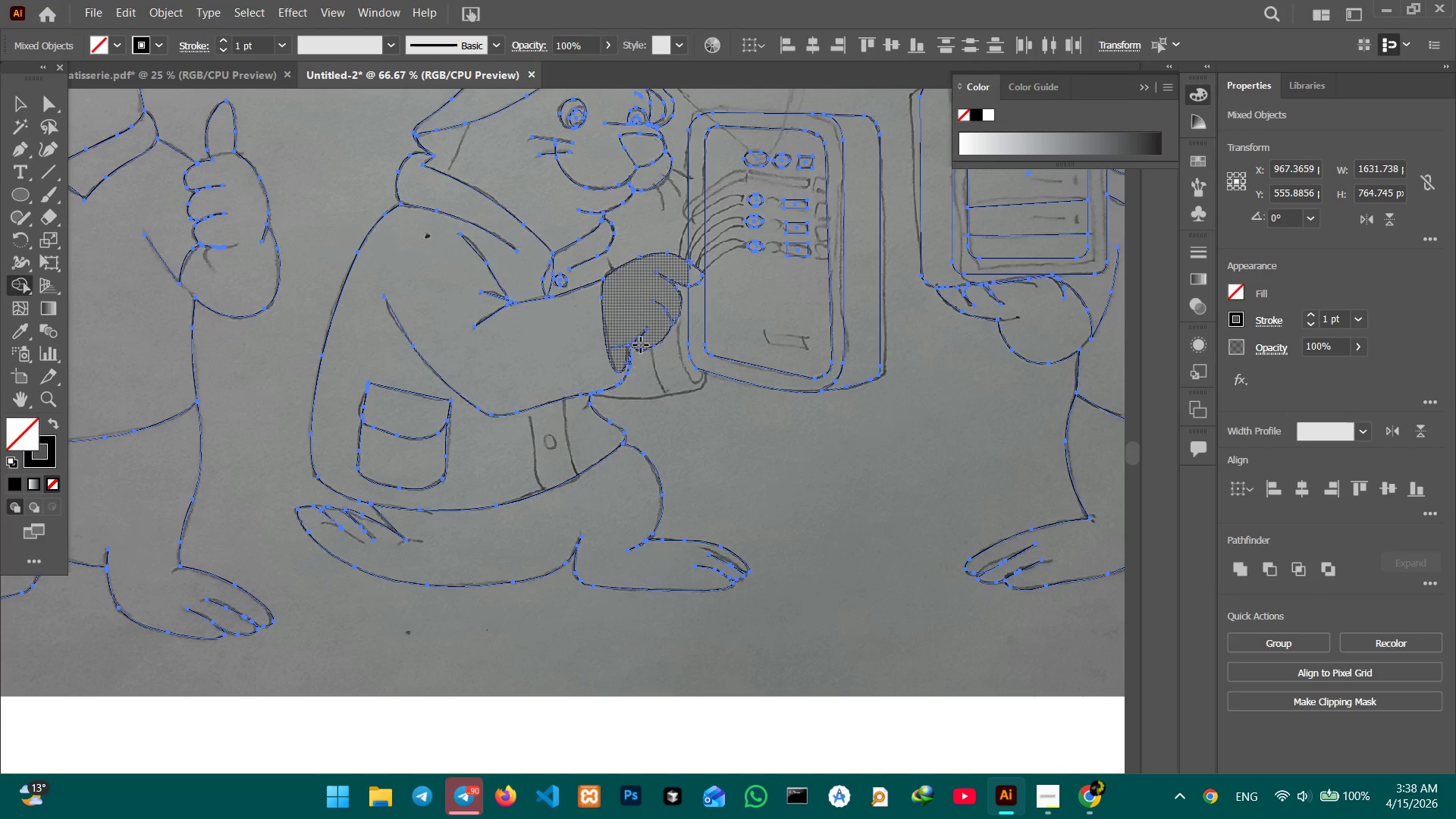 
wait(5.53)
 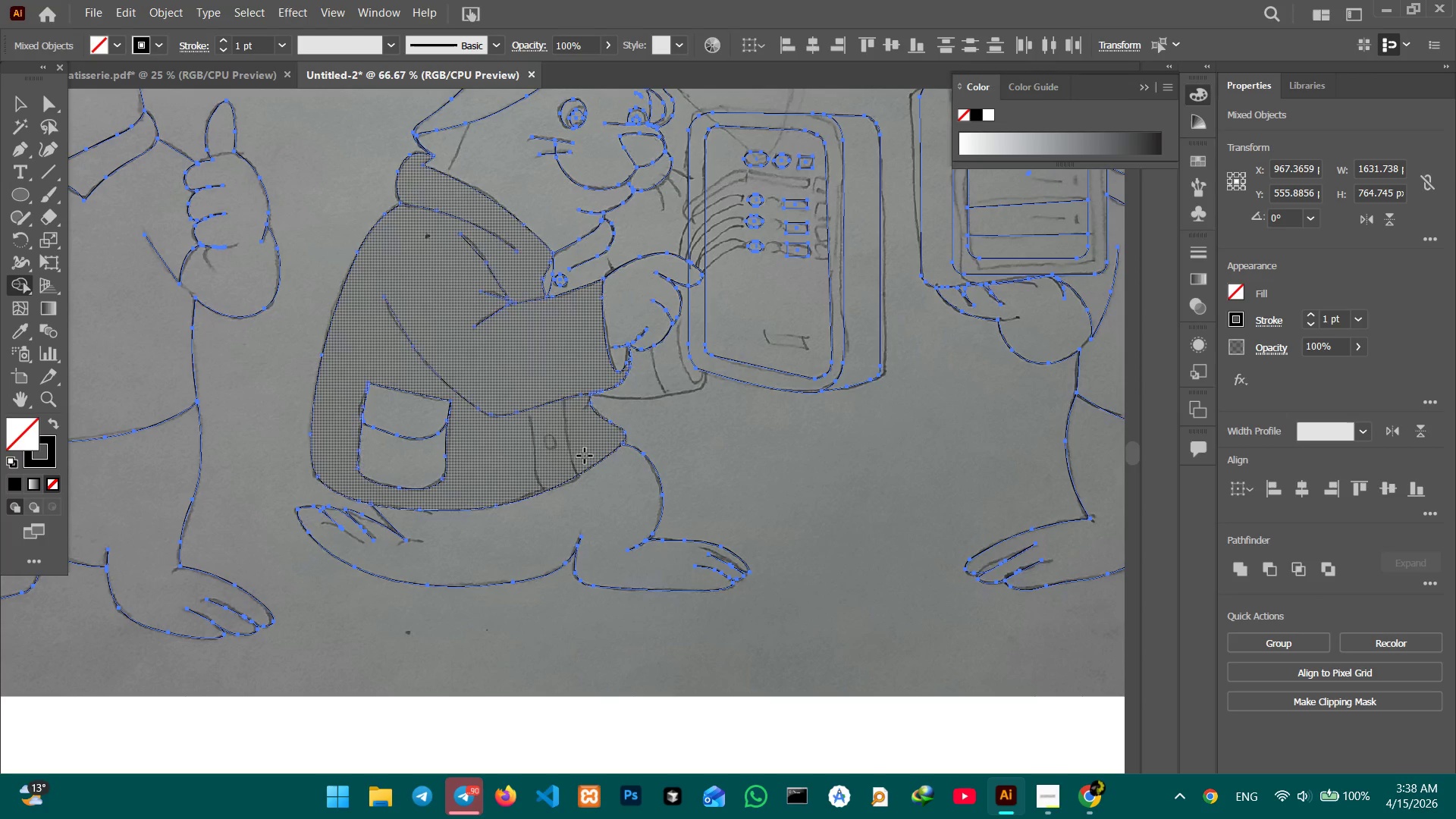 
left_click([636, 306])
 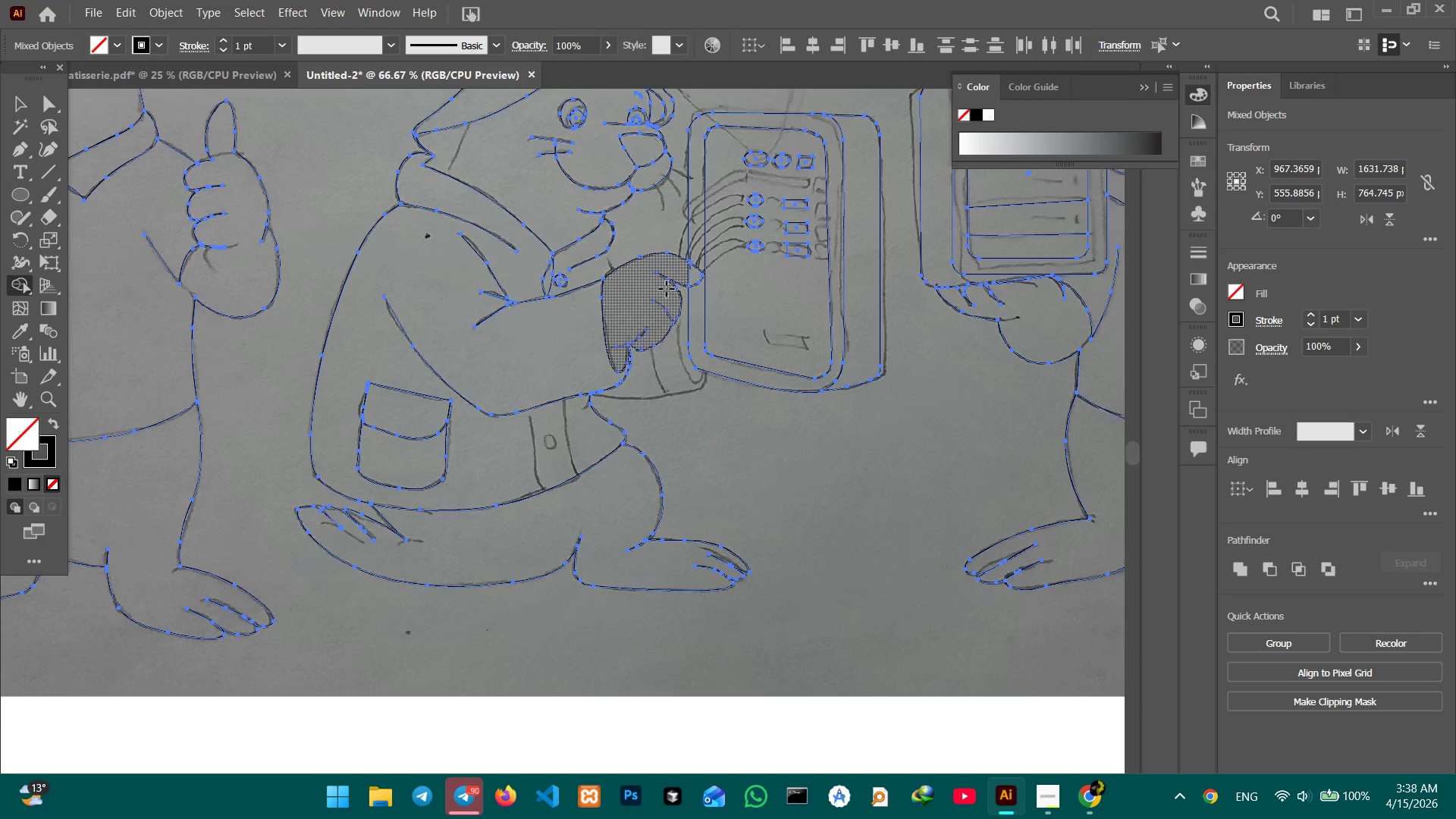 
left_click_drag(start_coordinate=[675, 269], to_coordinate=[694, 275])
 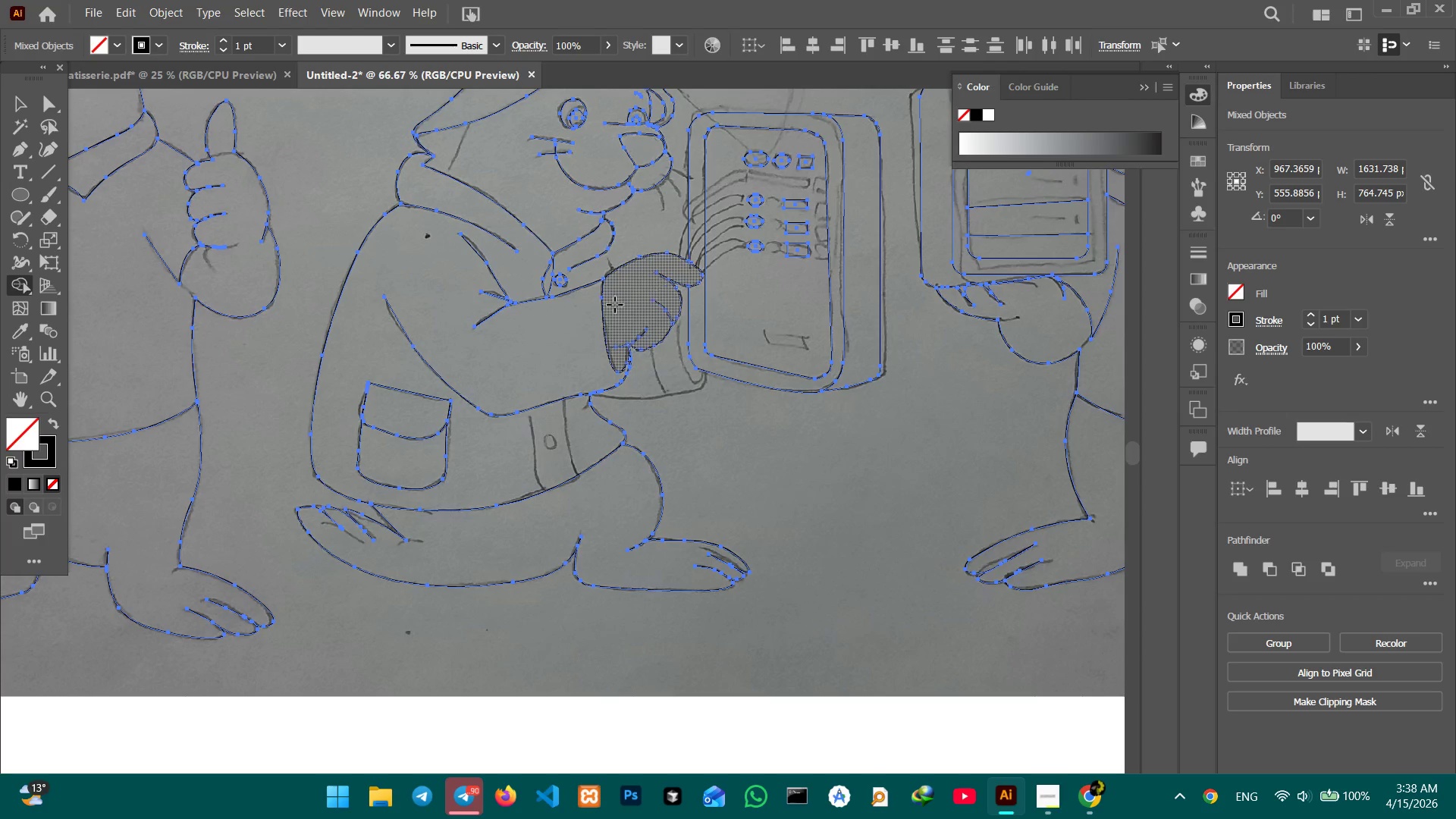 
hold_key(key=Space, duration=0.89)
 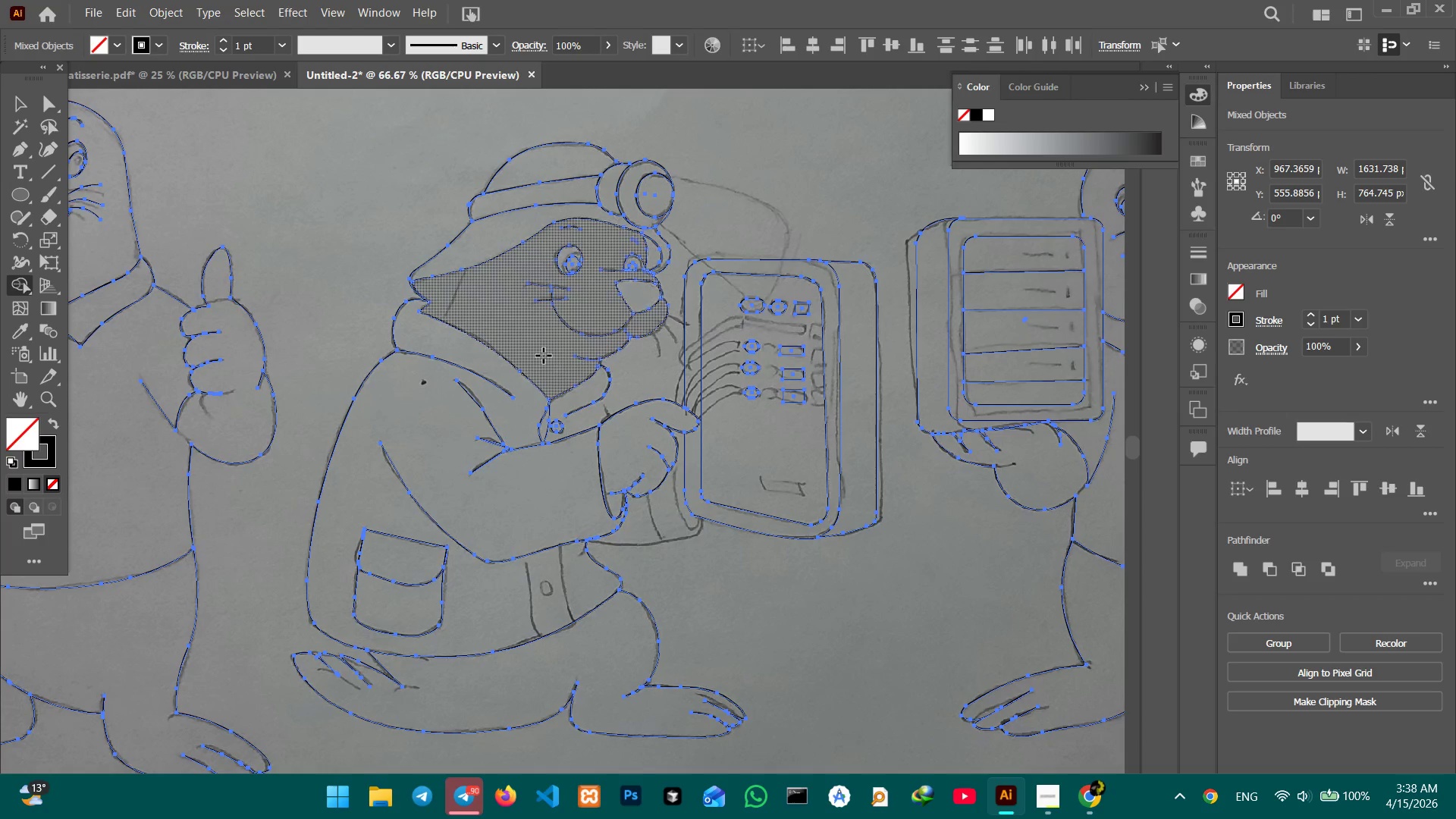 
left_click_drag(start_coordinate=[607, 273], to_coordinate=[603, 420])
 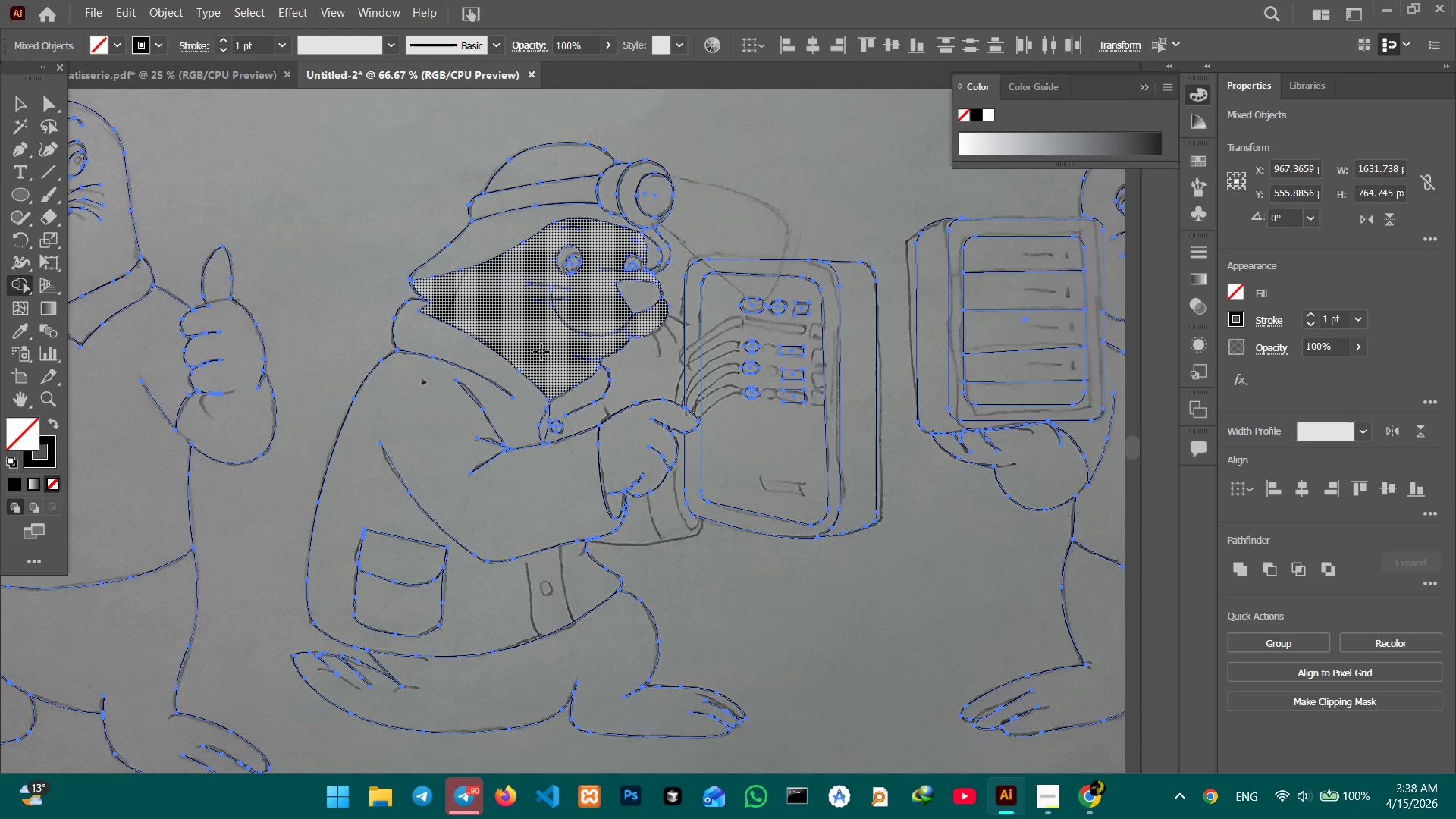 
left_click([541, 352])
 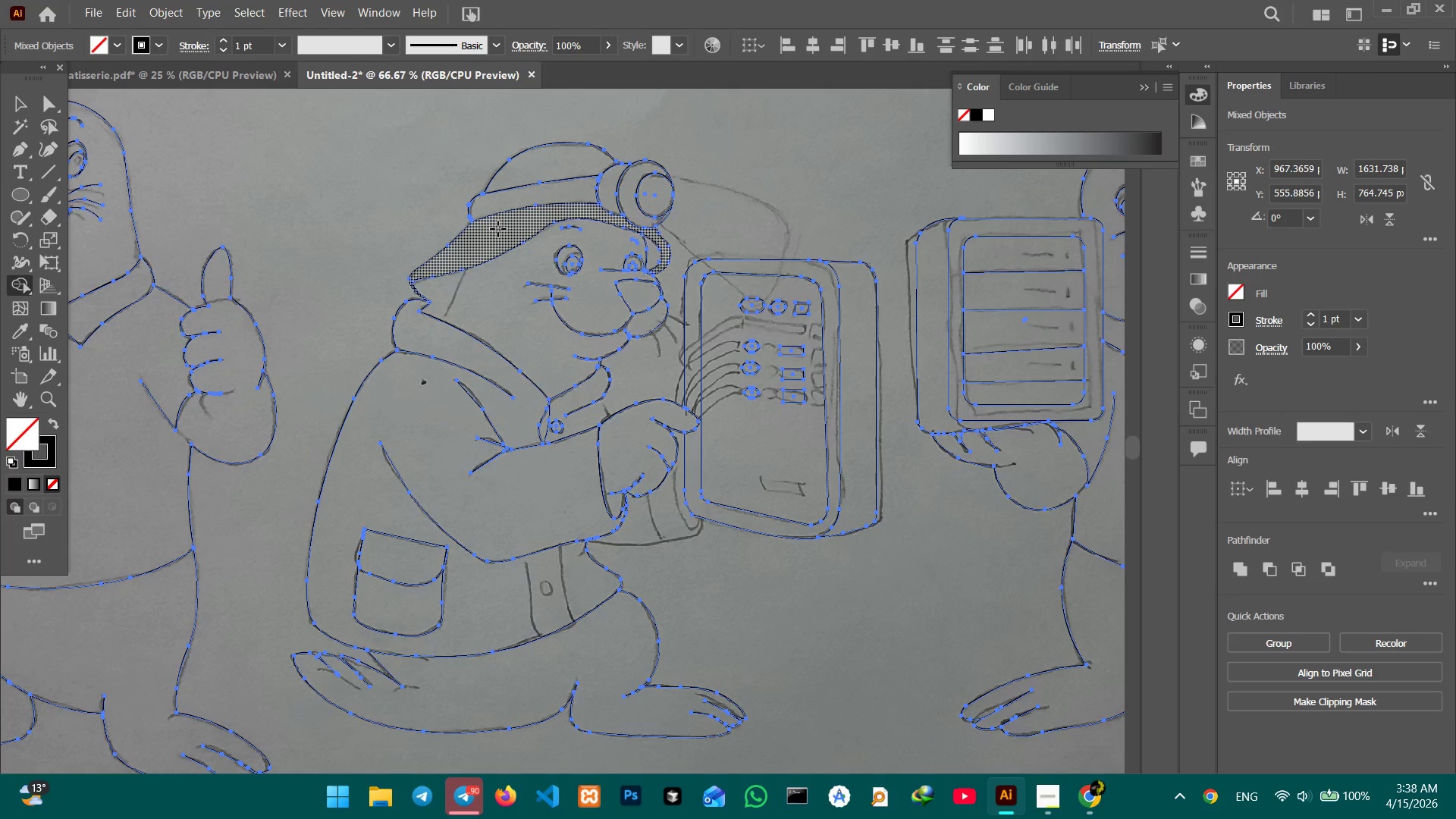 
left_click([498, 229])
 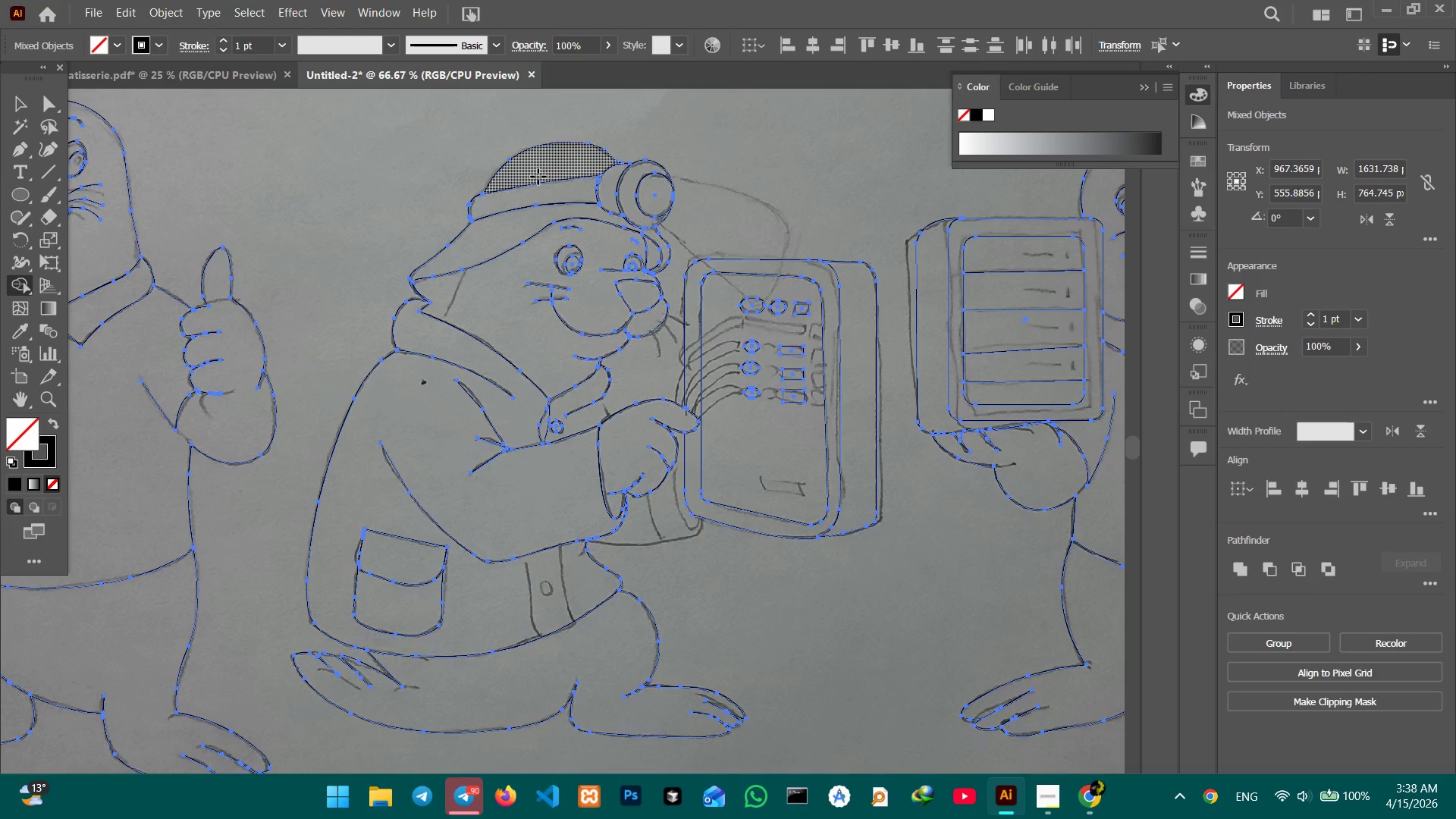 
left_click([538, 177])
 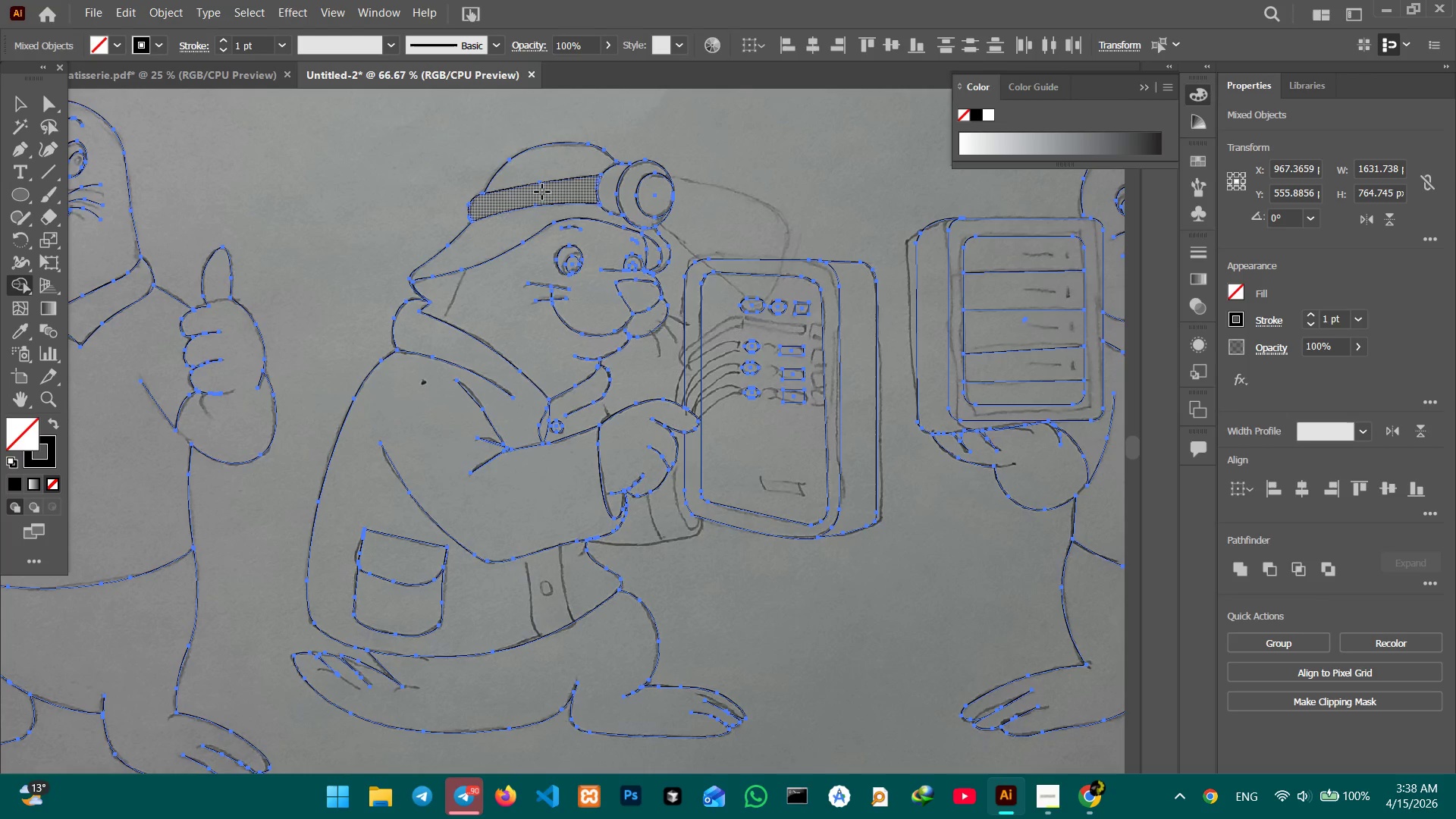 
left_click([542, 192])
 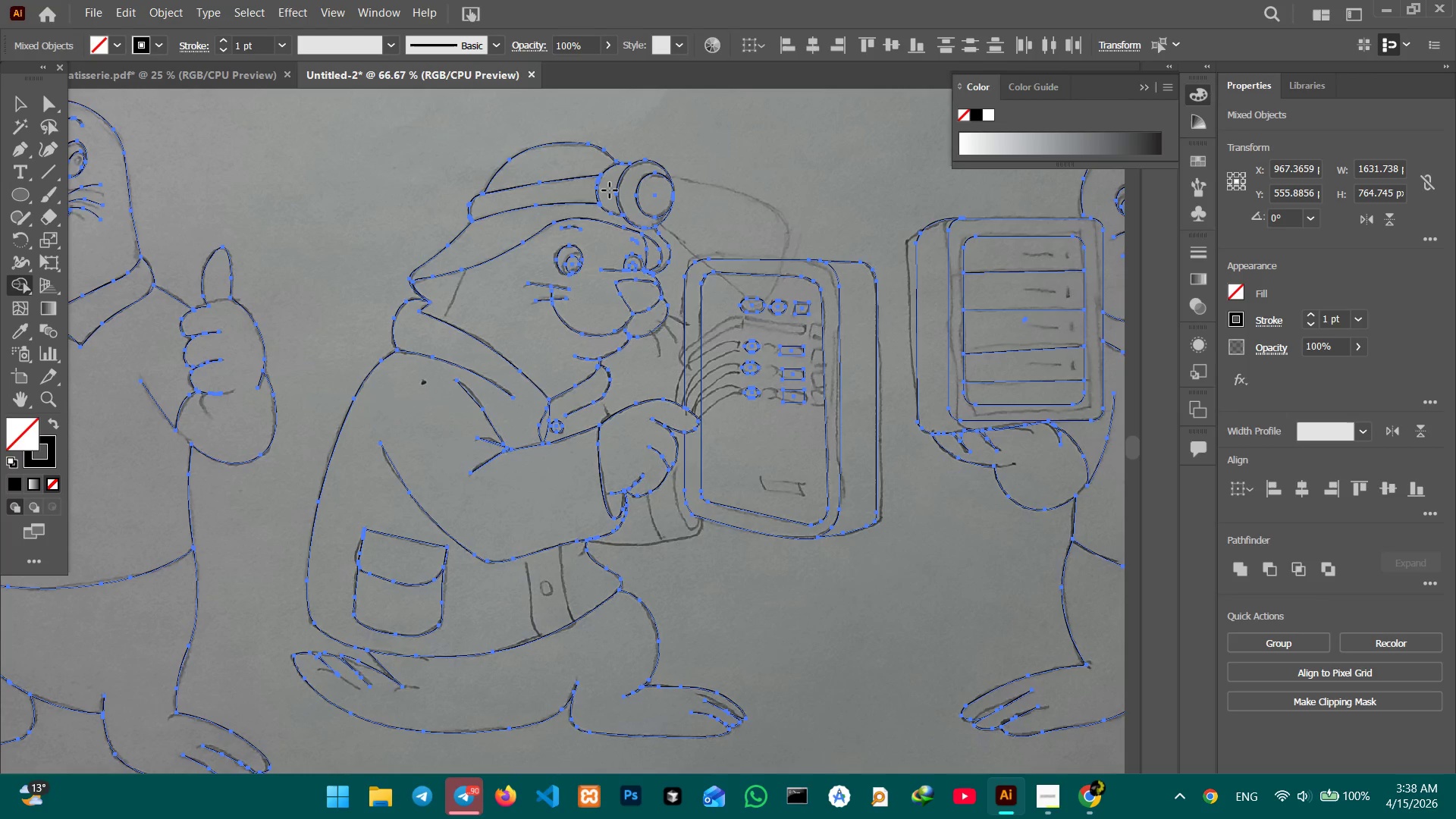 
left_click([609, 190])
 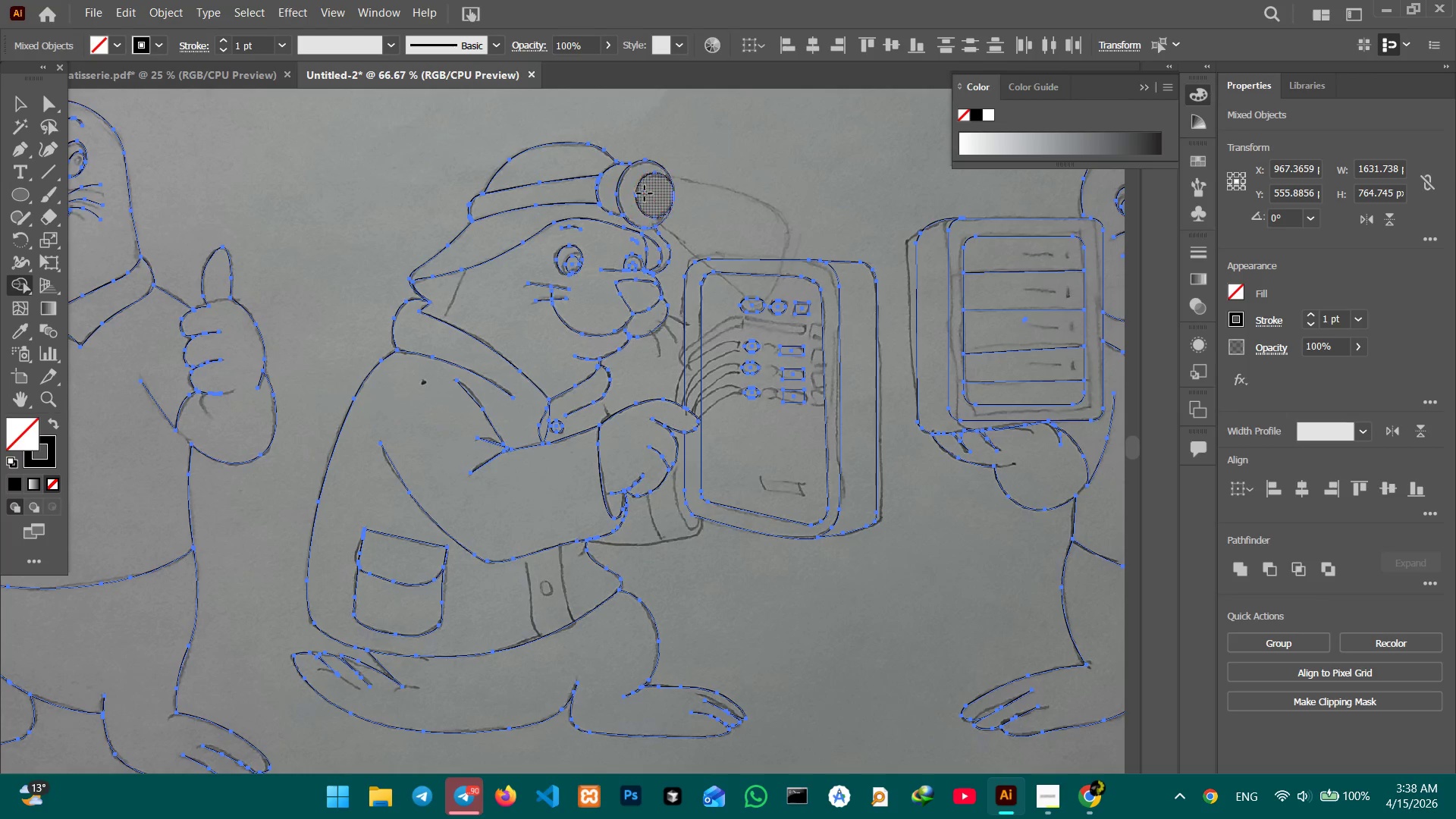 
double_click([649, 194])
 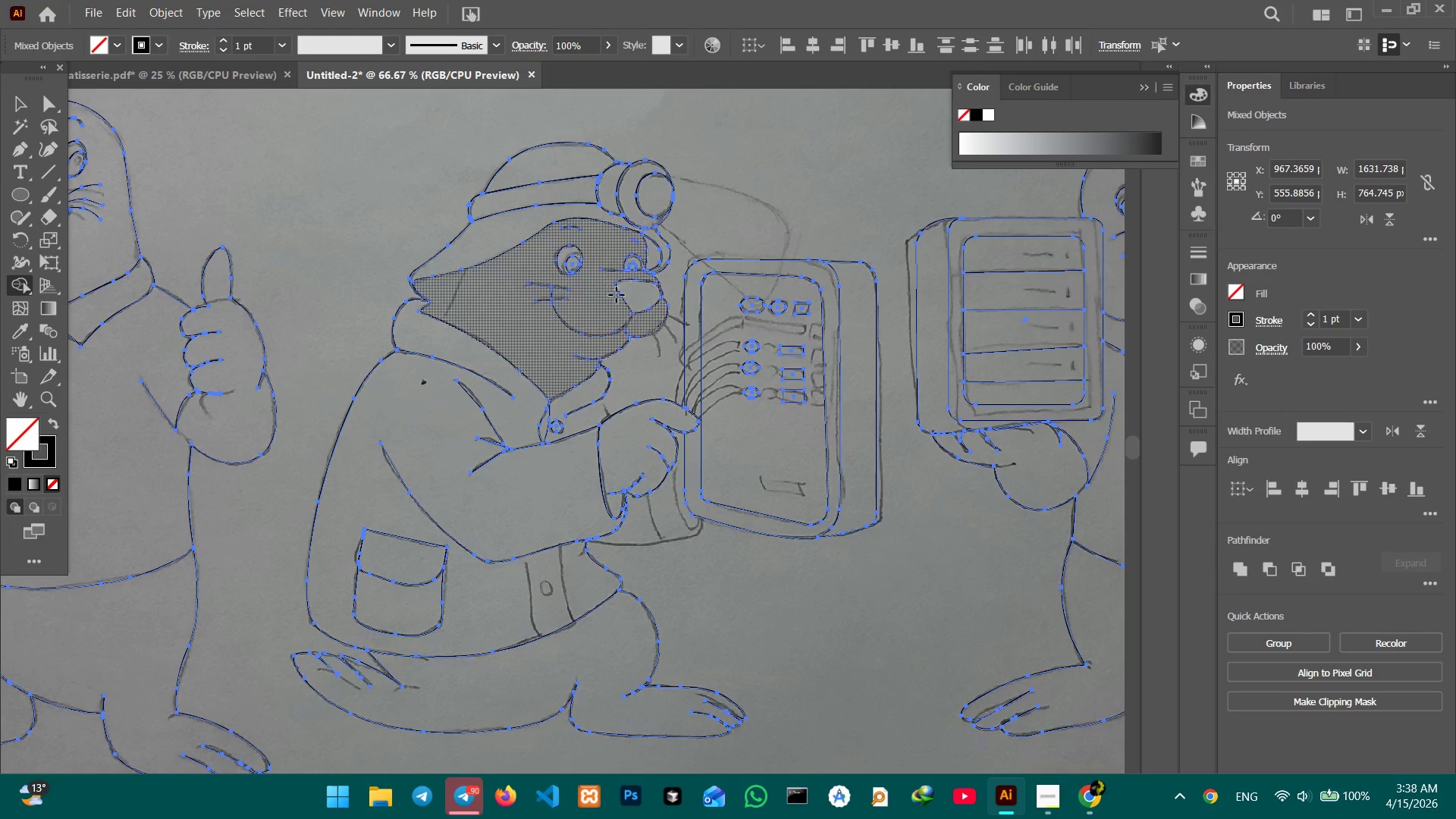 
left_click([650, 295])
 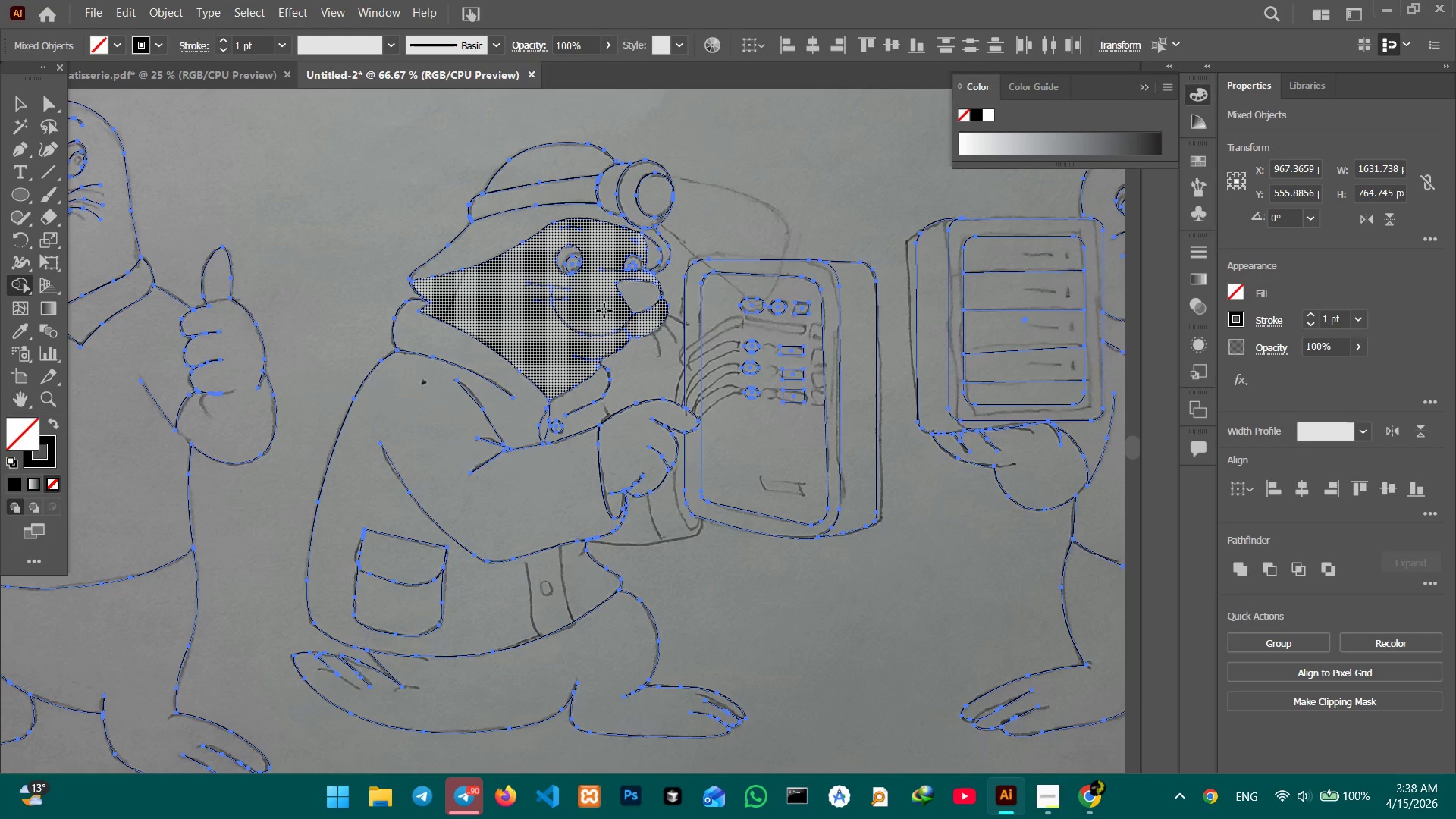 
left_click([604, 311])
 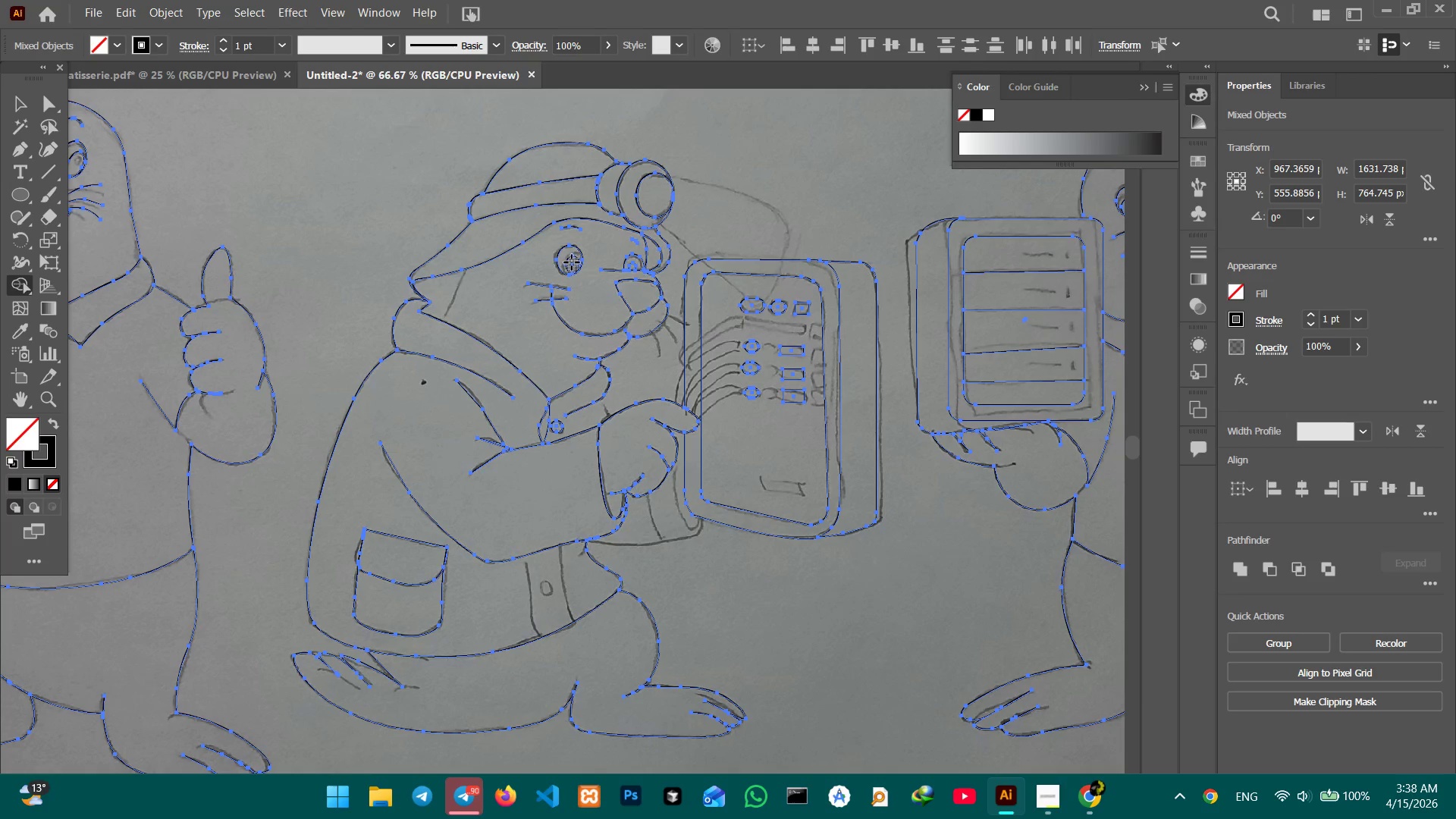 
left_click([572, 262])
 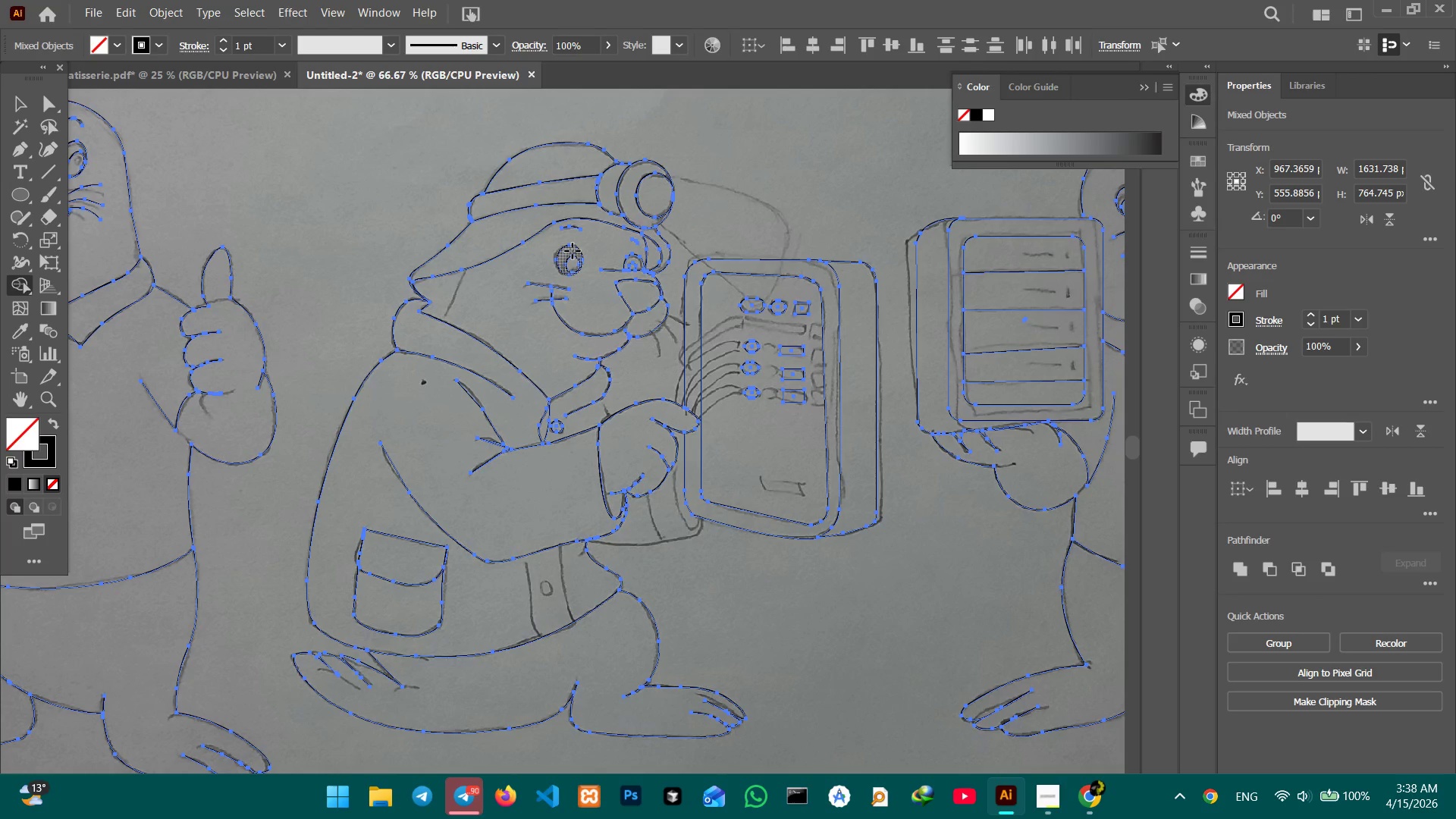 
left_click([573, 251])
 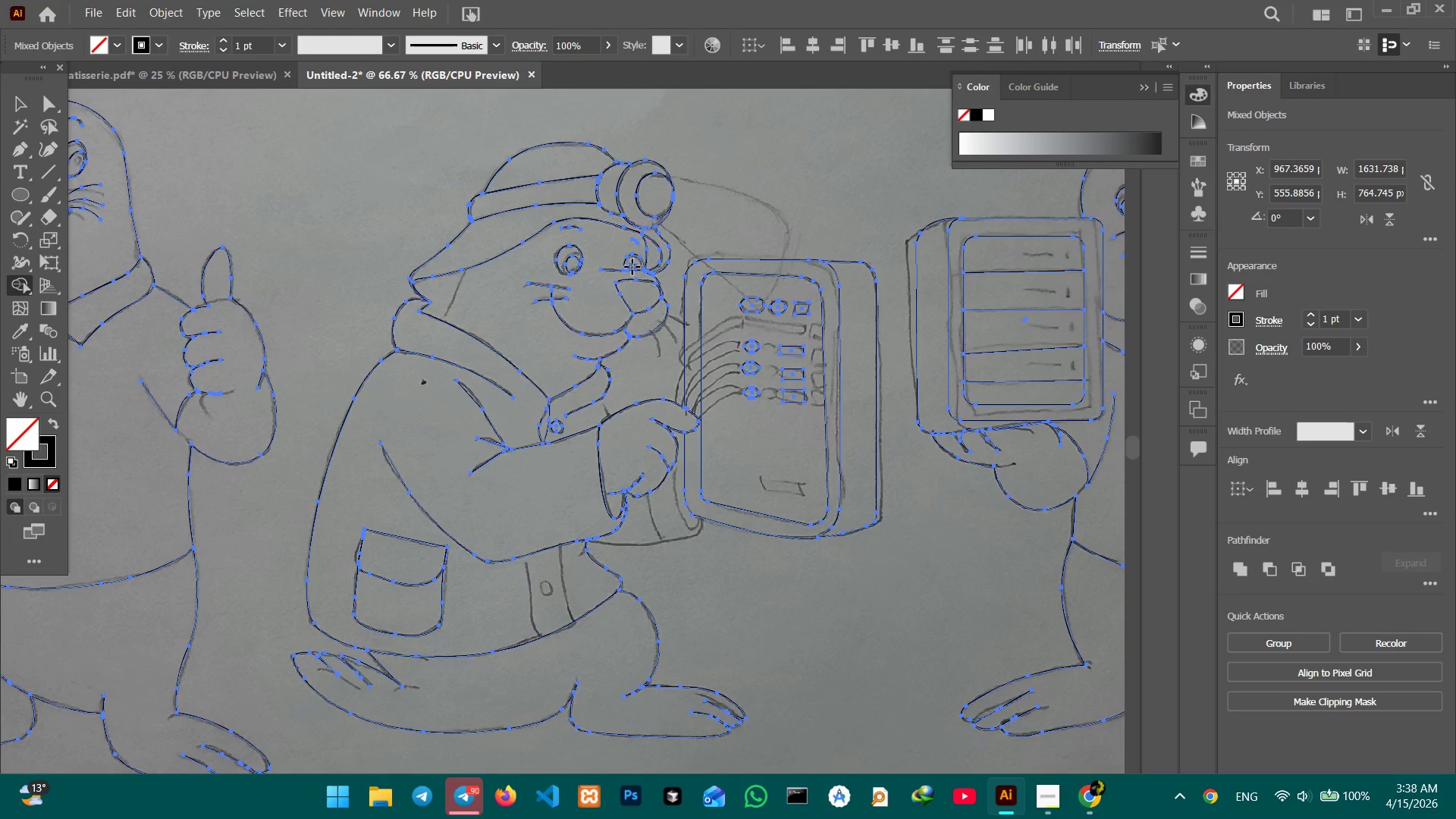 
left_click([632, 267])
 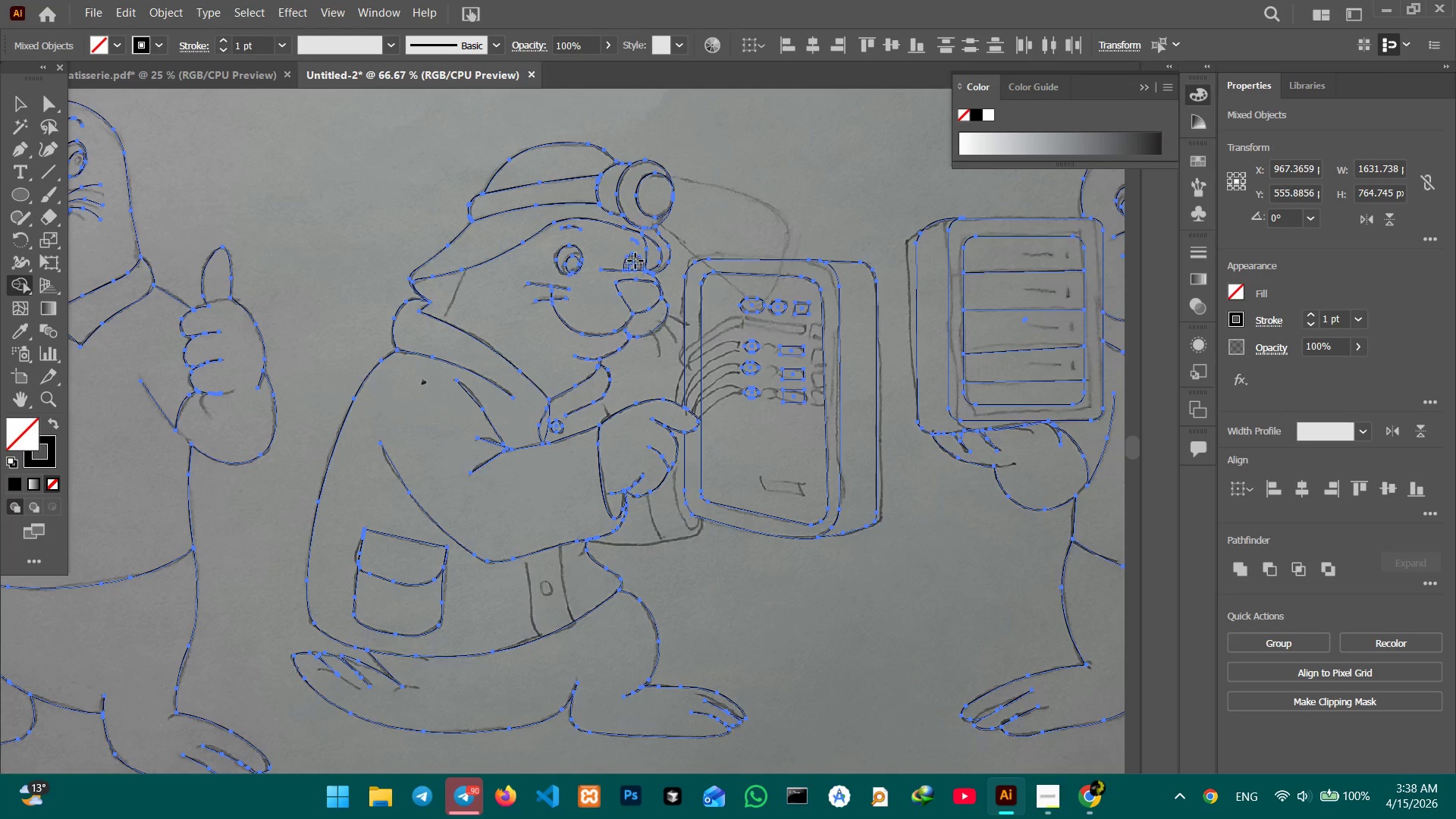 
left_click([635, 261])
 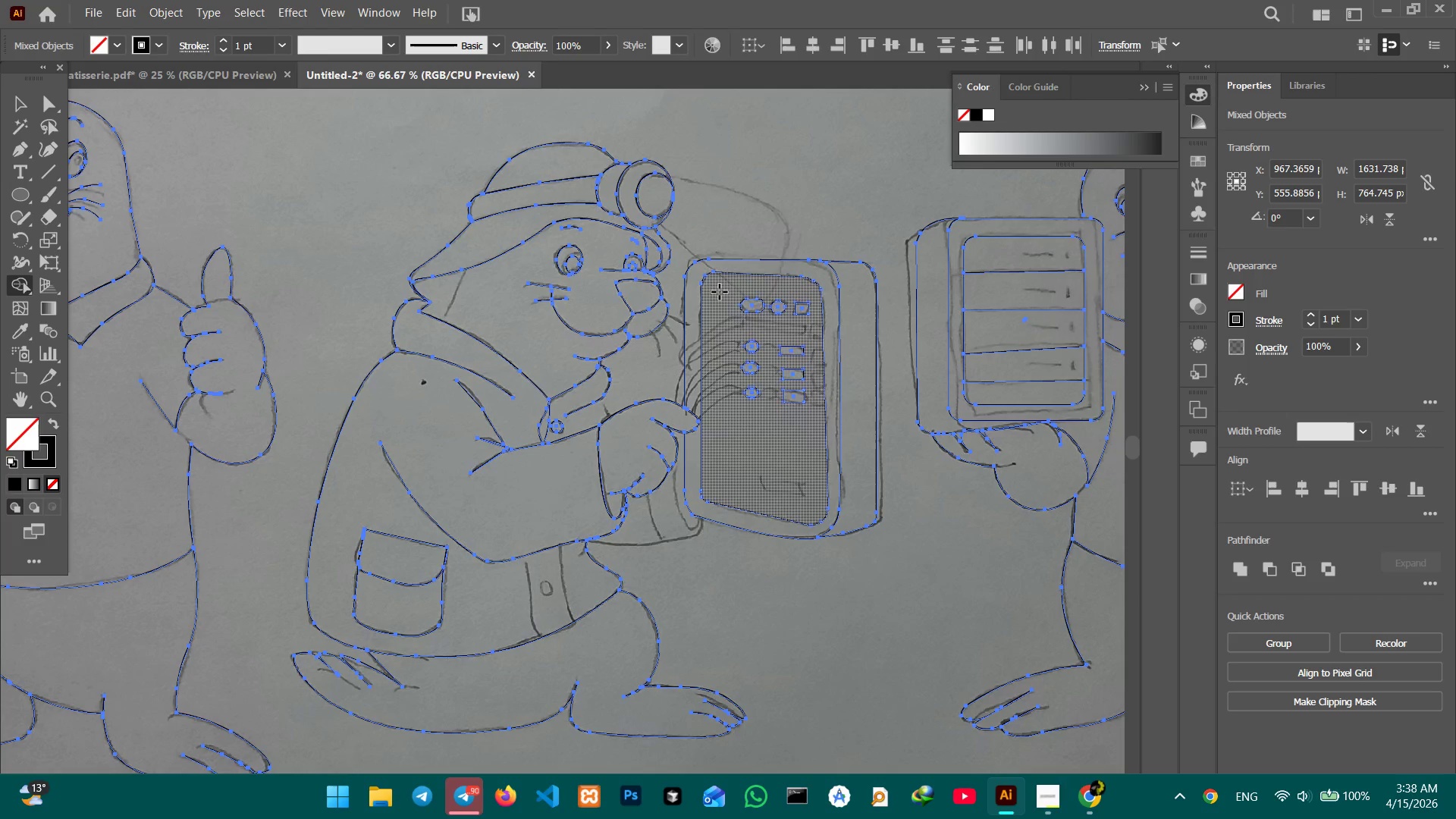 
left_click([720, 292])
 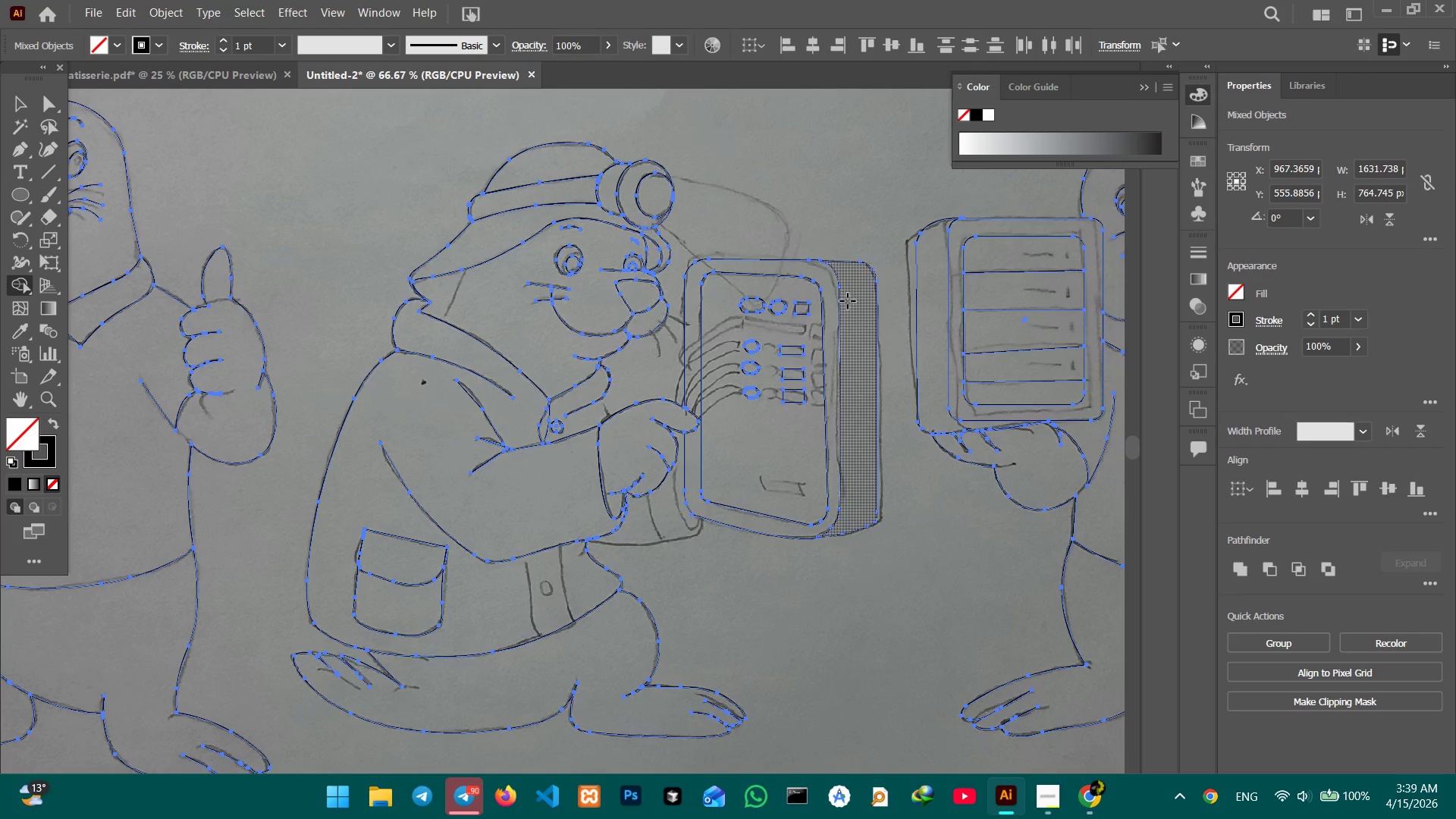 
left_click([831, 300])
 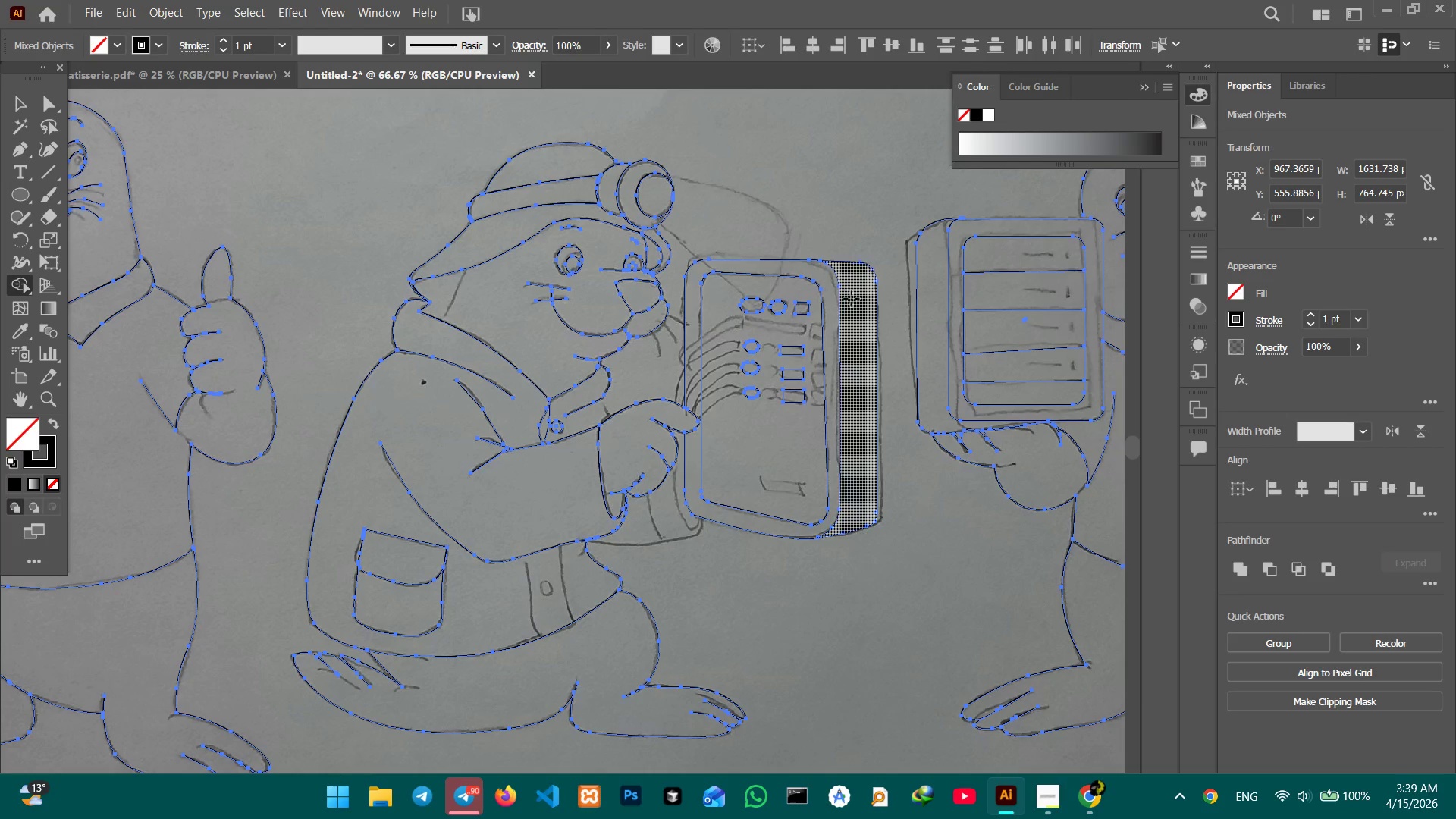 
left_click([852, 299])
 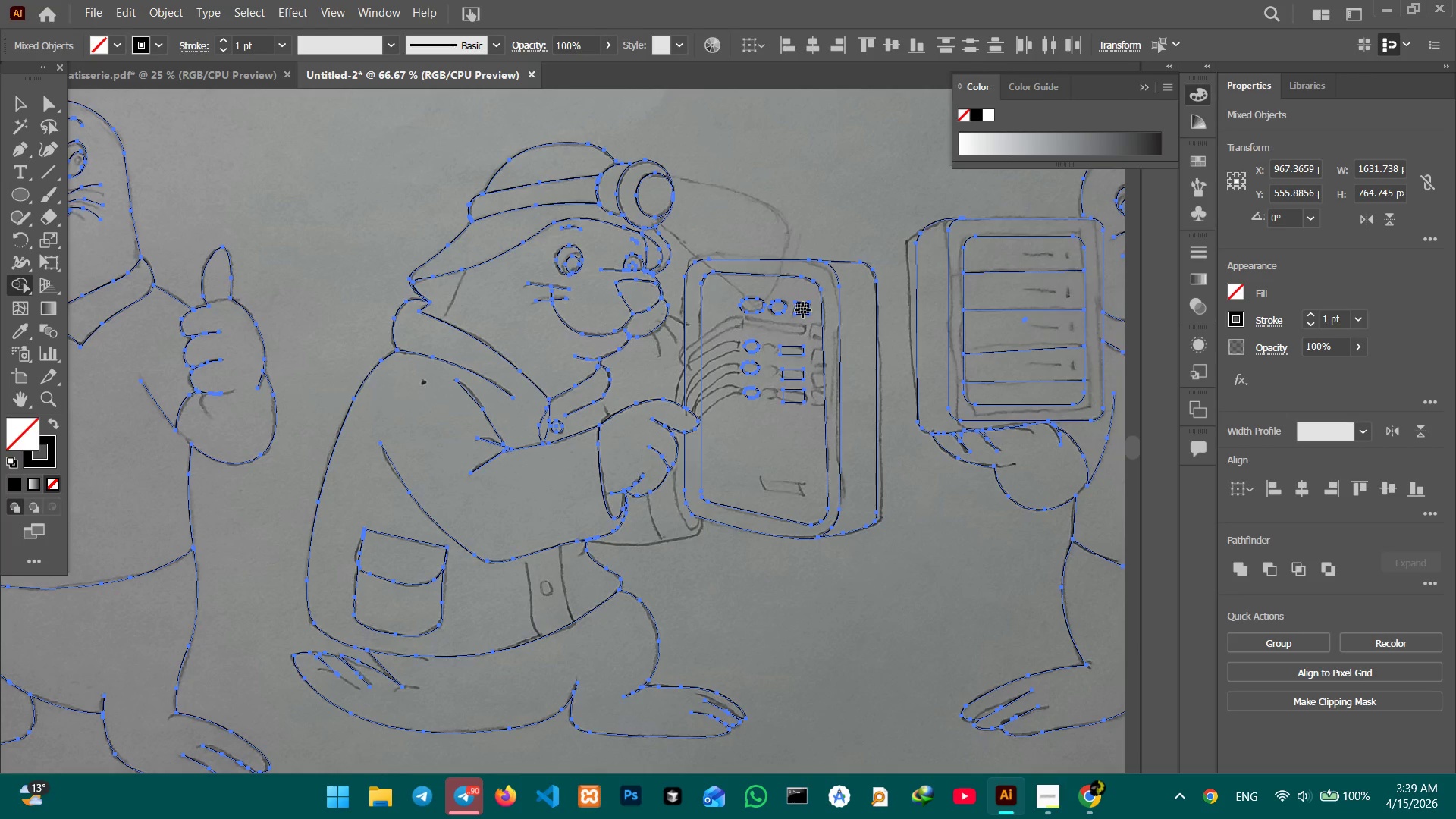 
left_click([803, 310])
 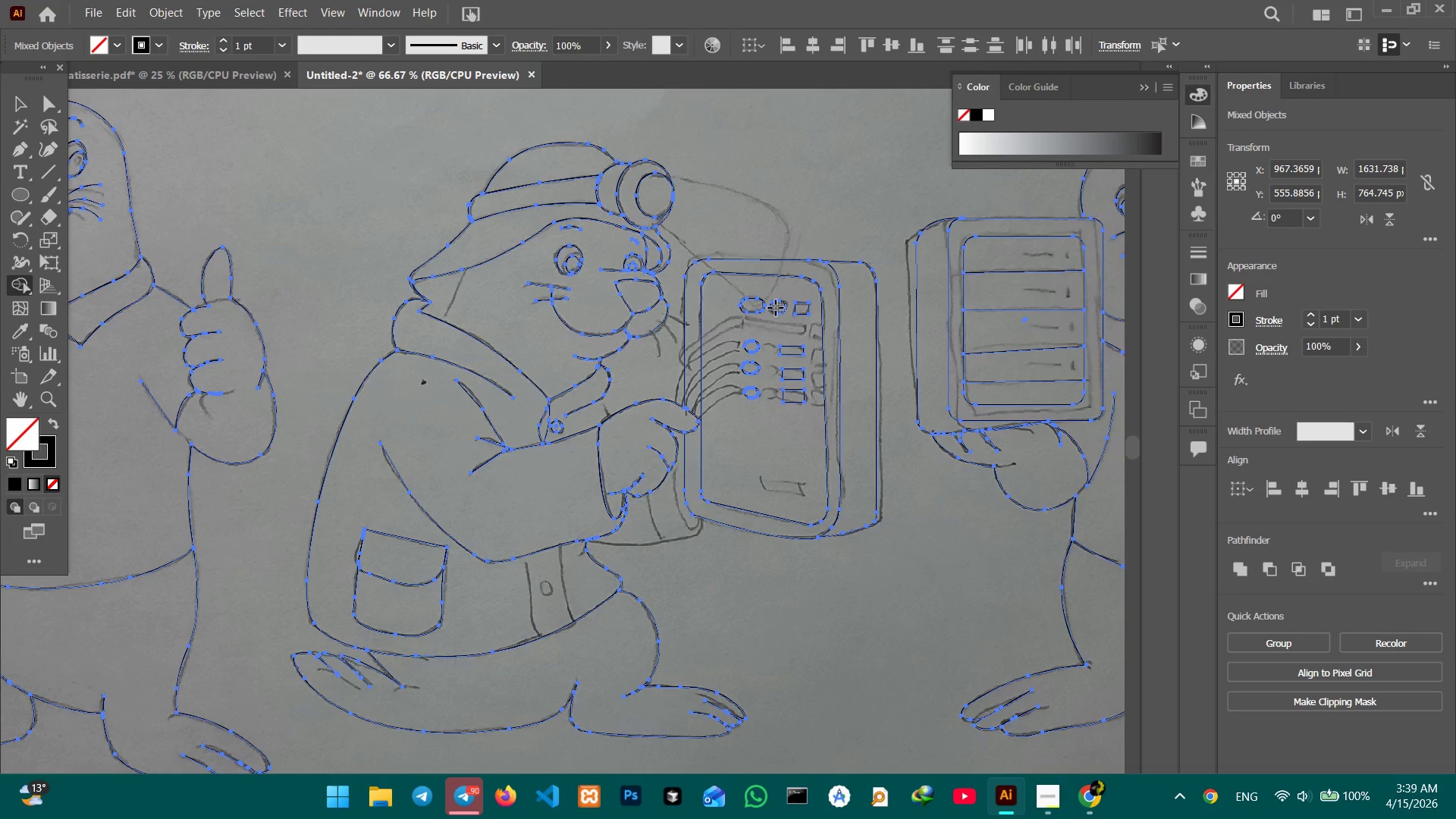 
left_click([776, 308])
 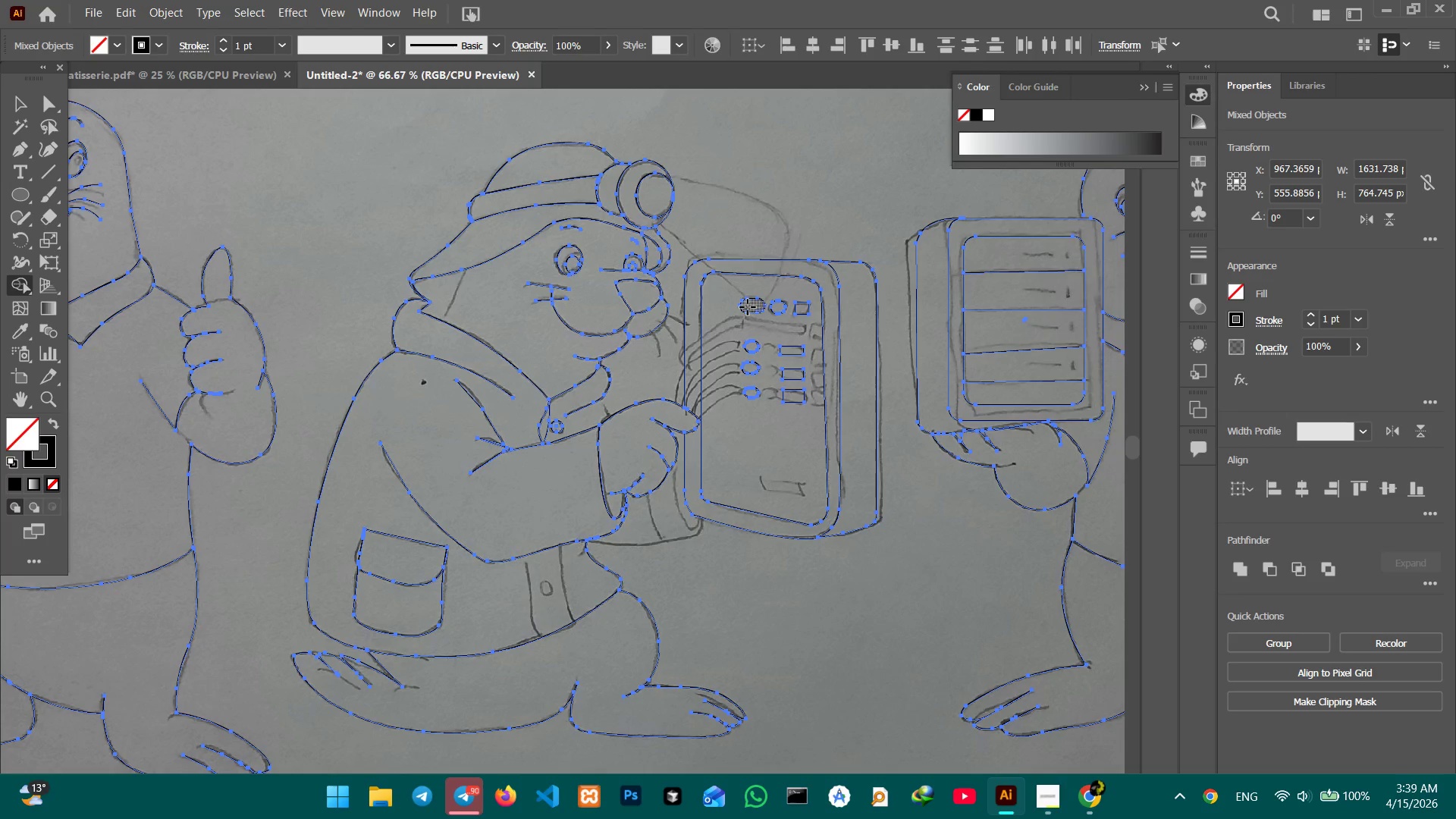 
left_click([748, 307])
 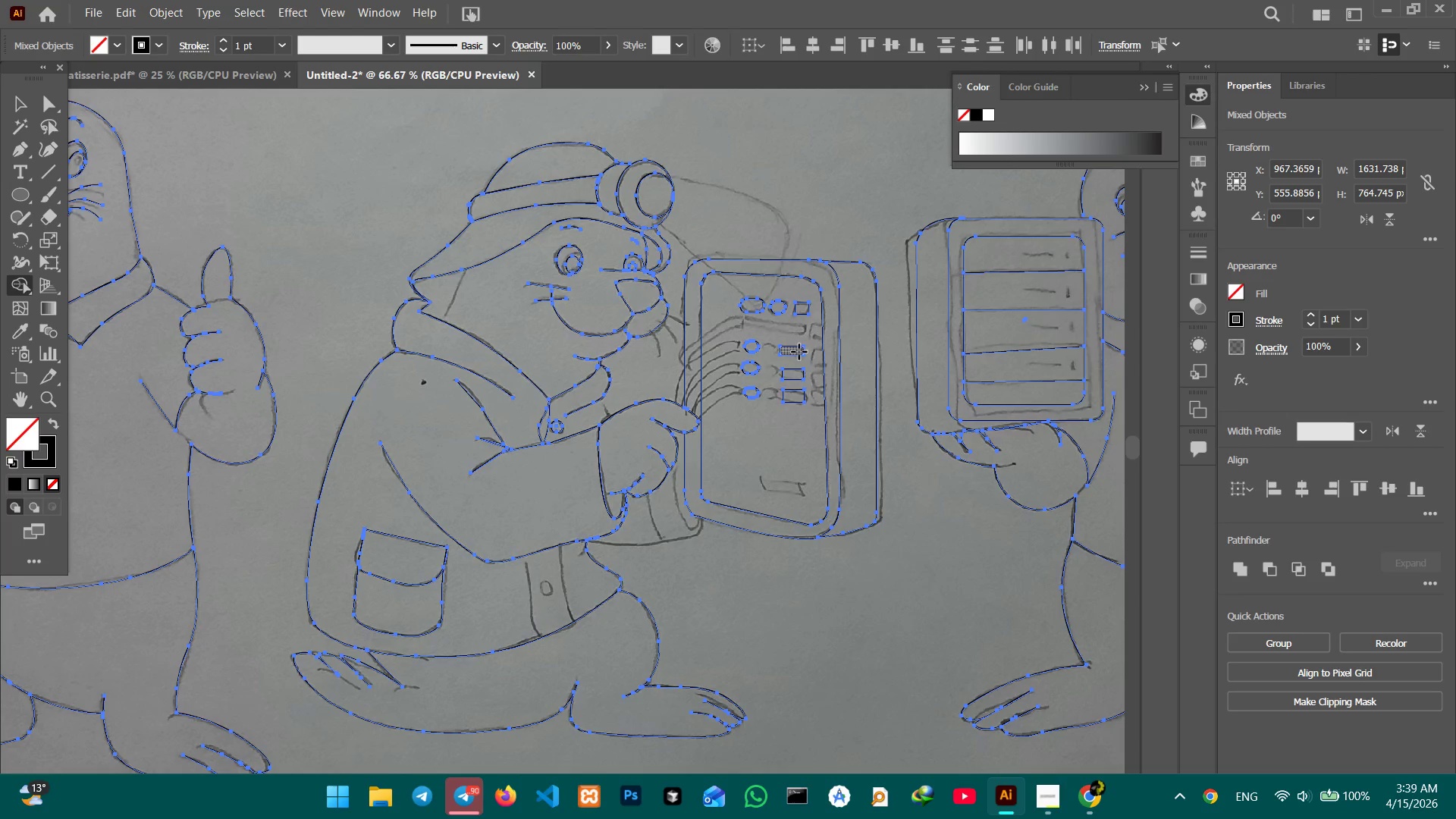 
left_click([799, 352])
 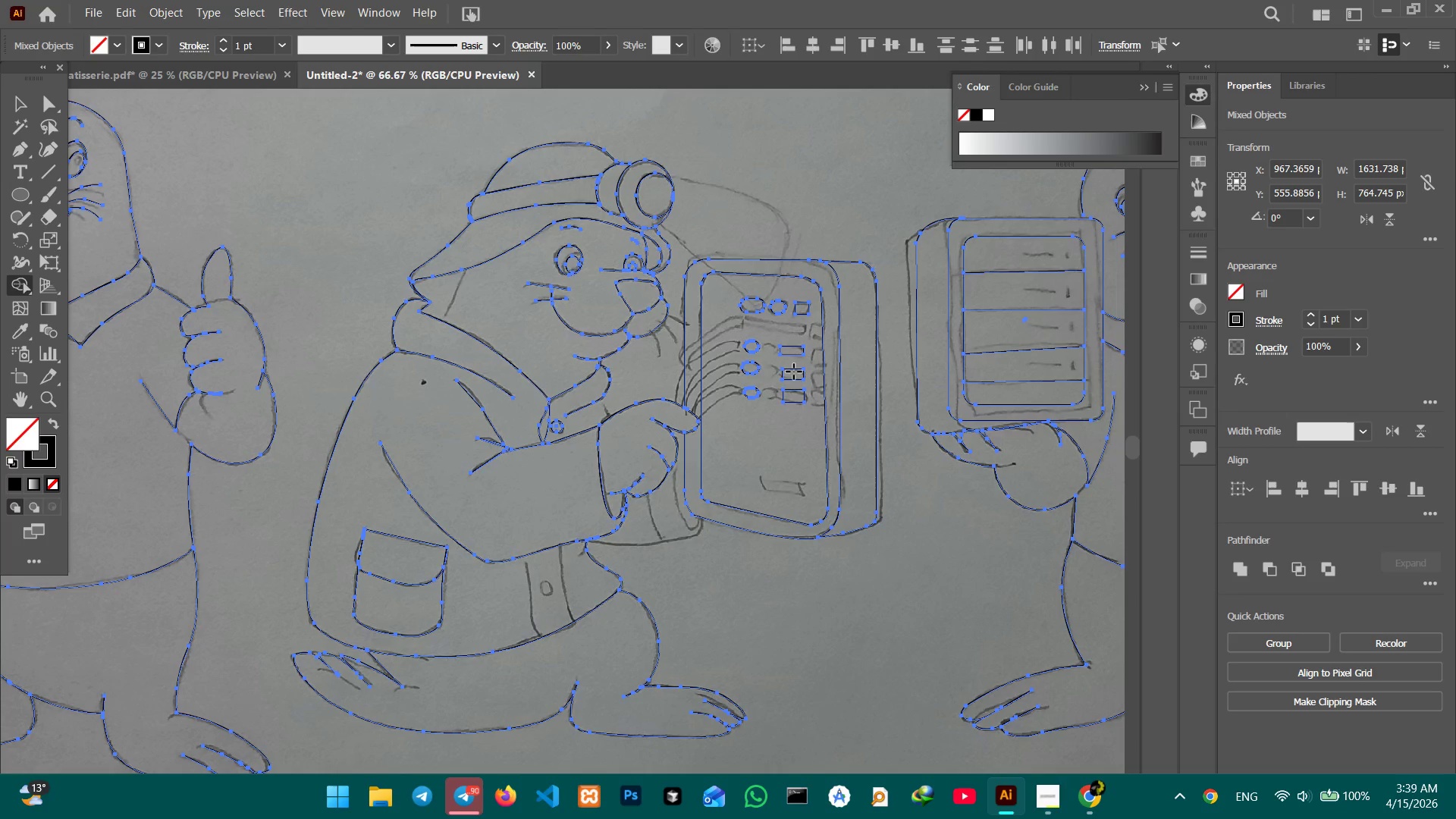 
left_click([794, 372])
 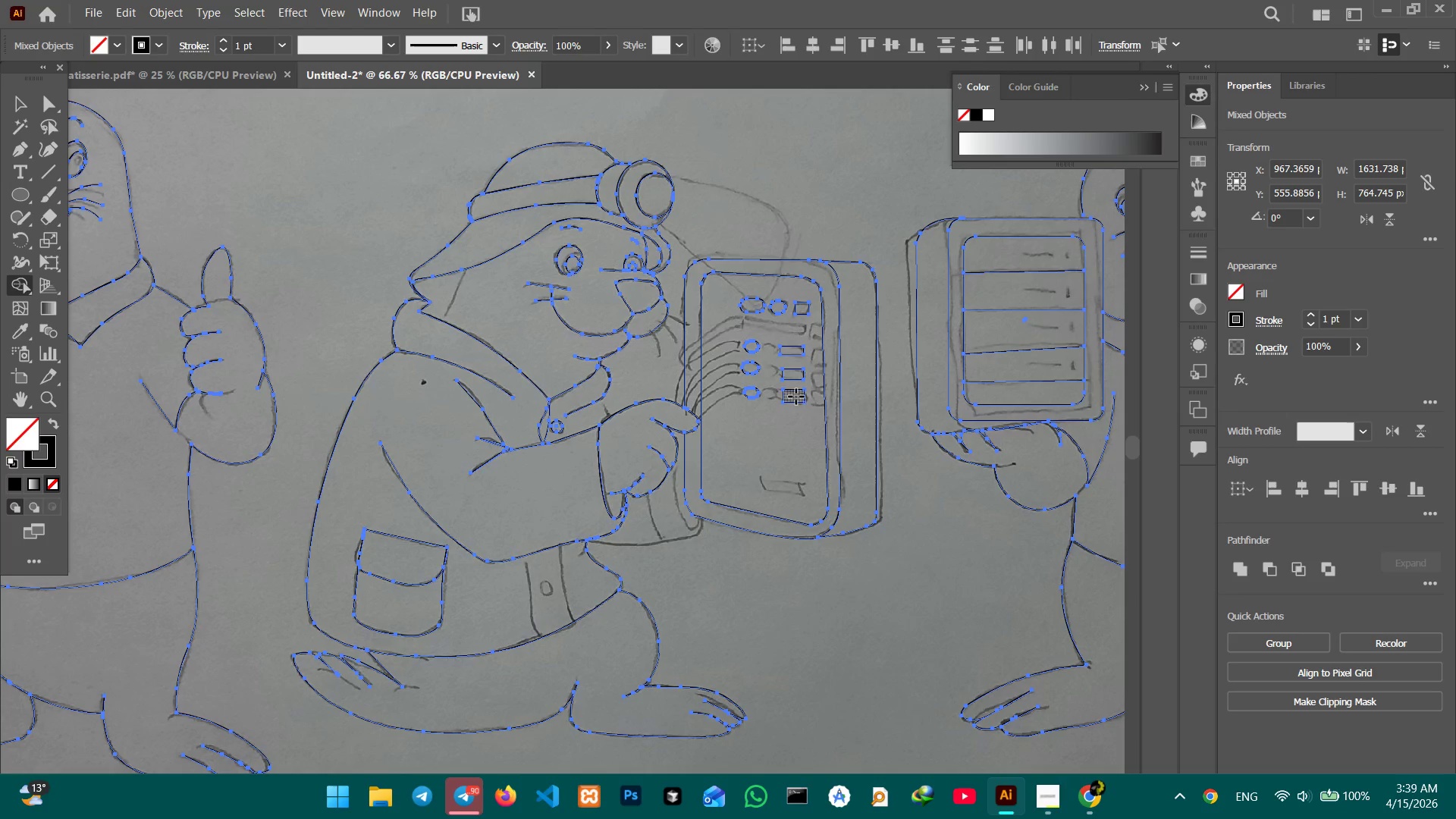 
left_click([796, 397])
 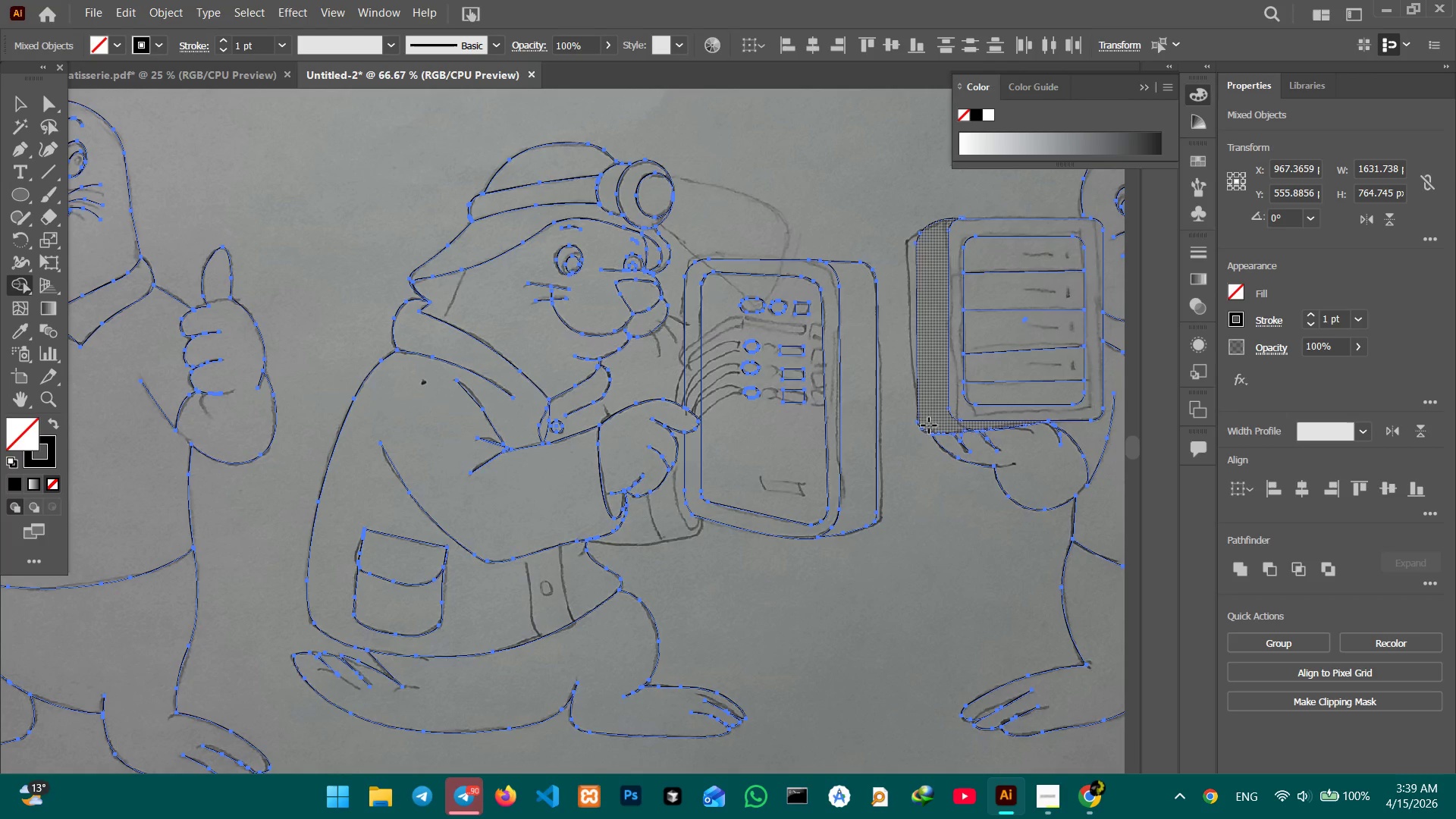 
hold_key(key=Space, duration=1.5)
 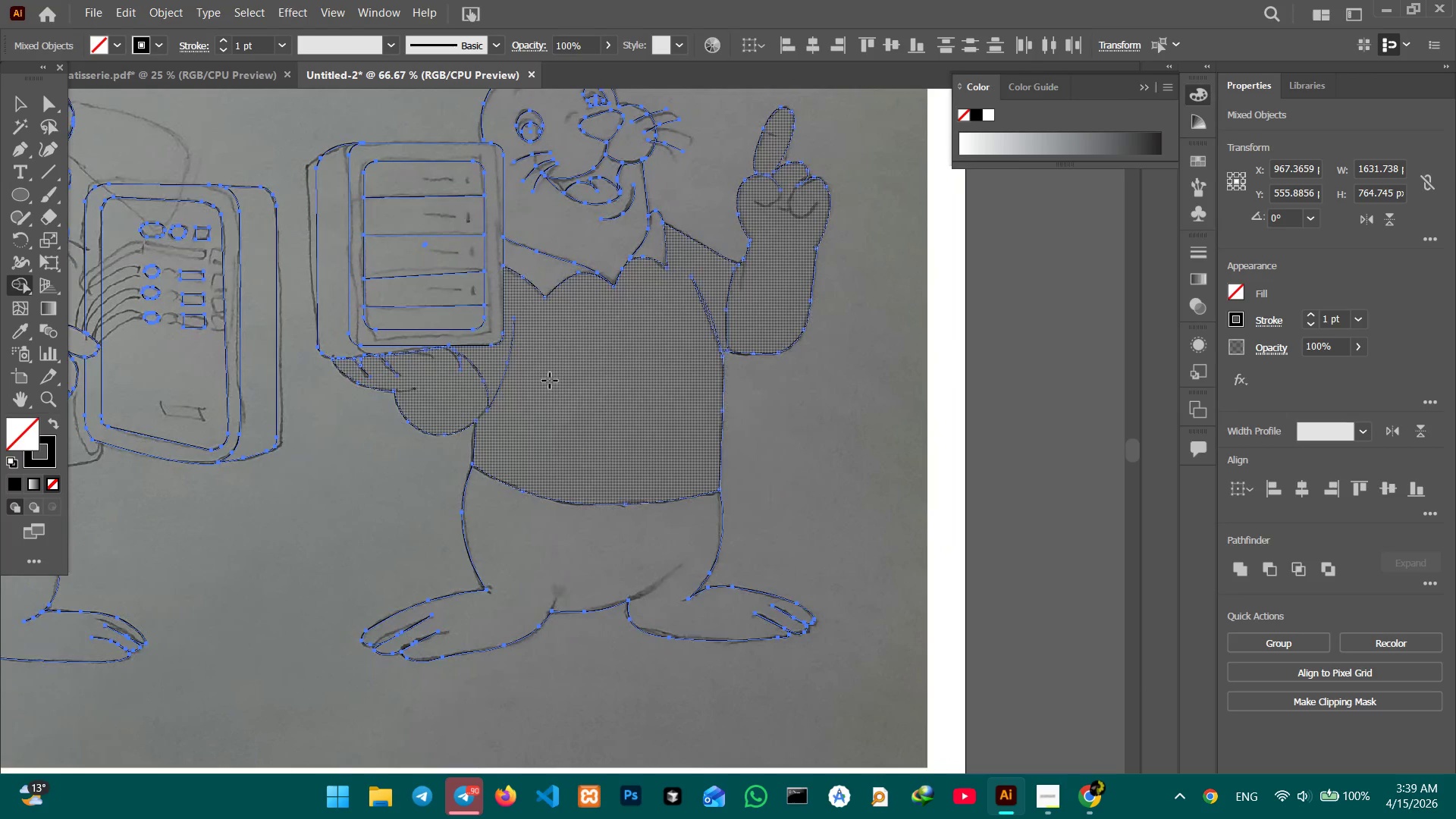 
left_click_drag(start_coordinate=[990, 453], to_coordinate=[390, 378])
 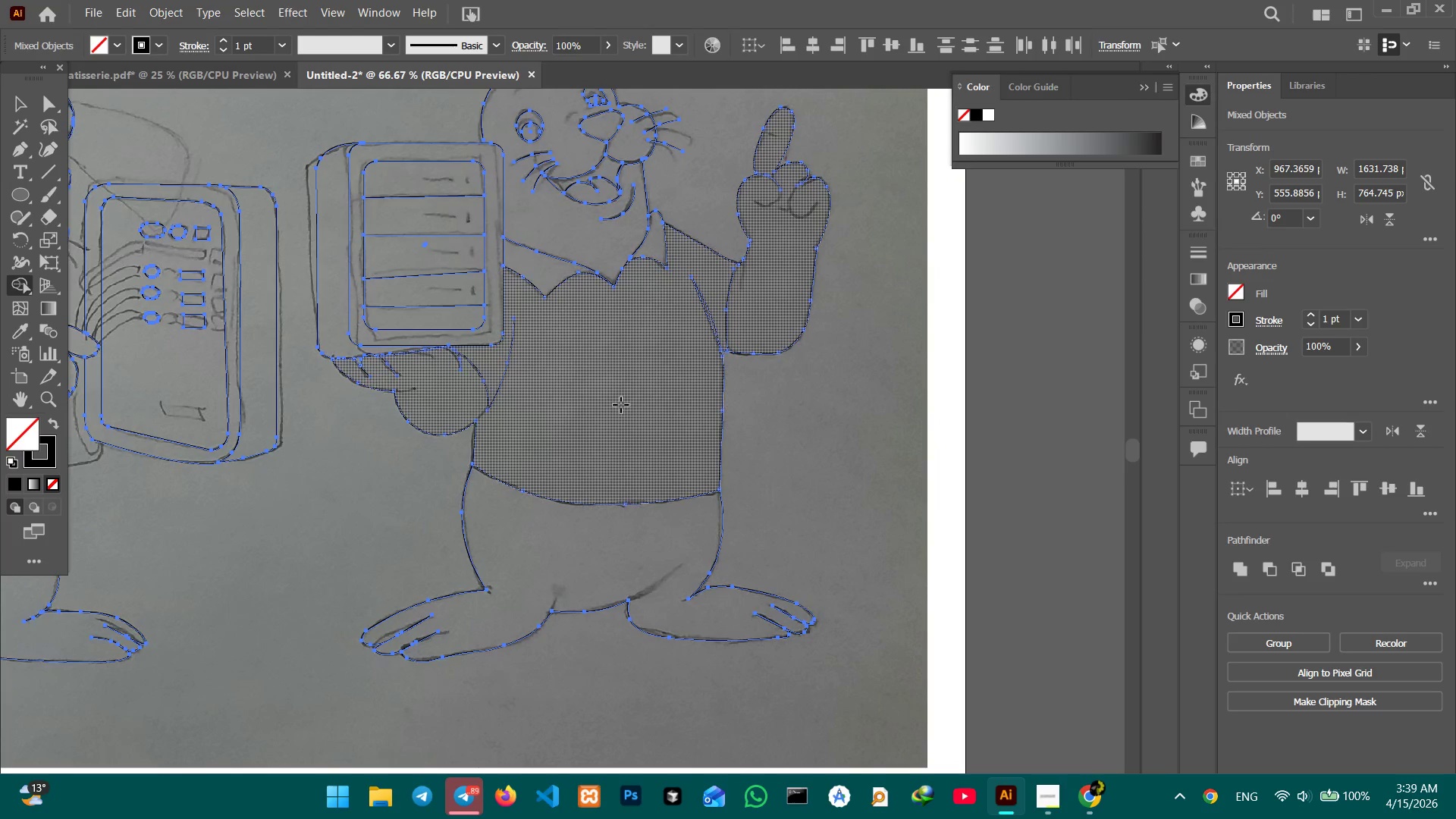 
wait(8.8)
 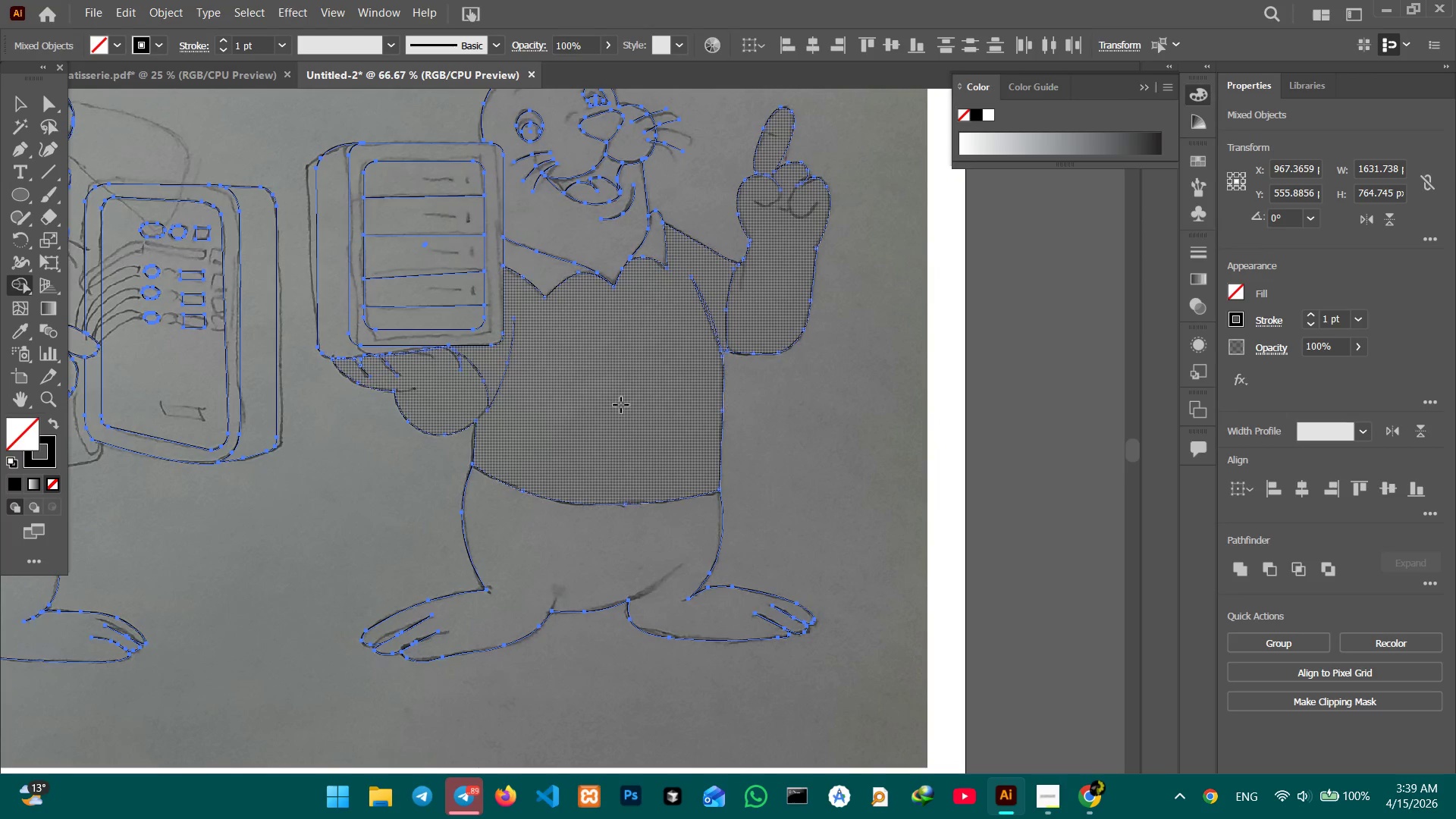 
left_click([544, 269])
 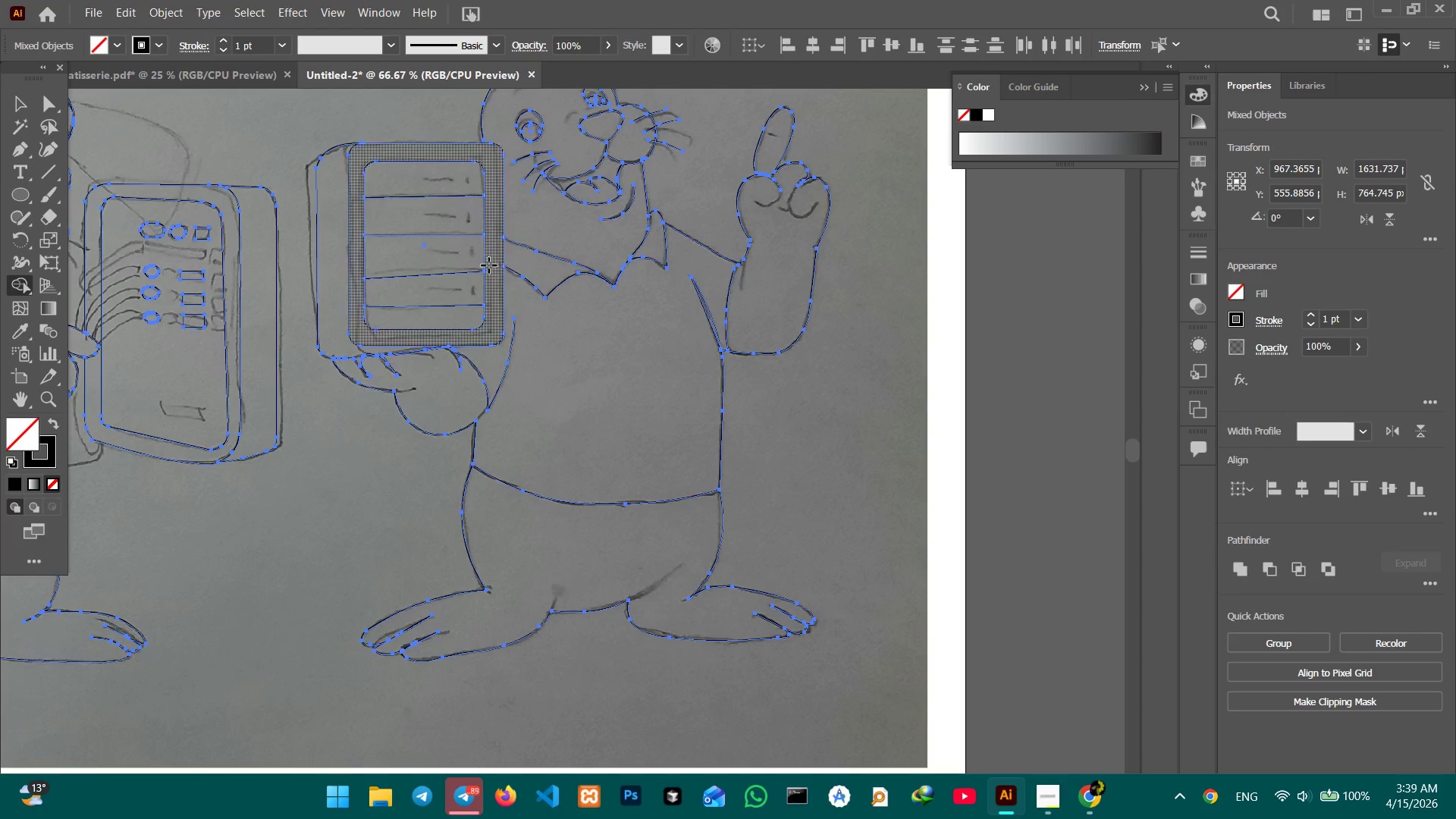 
left_click([491, 265])
 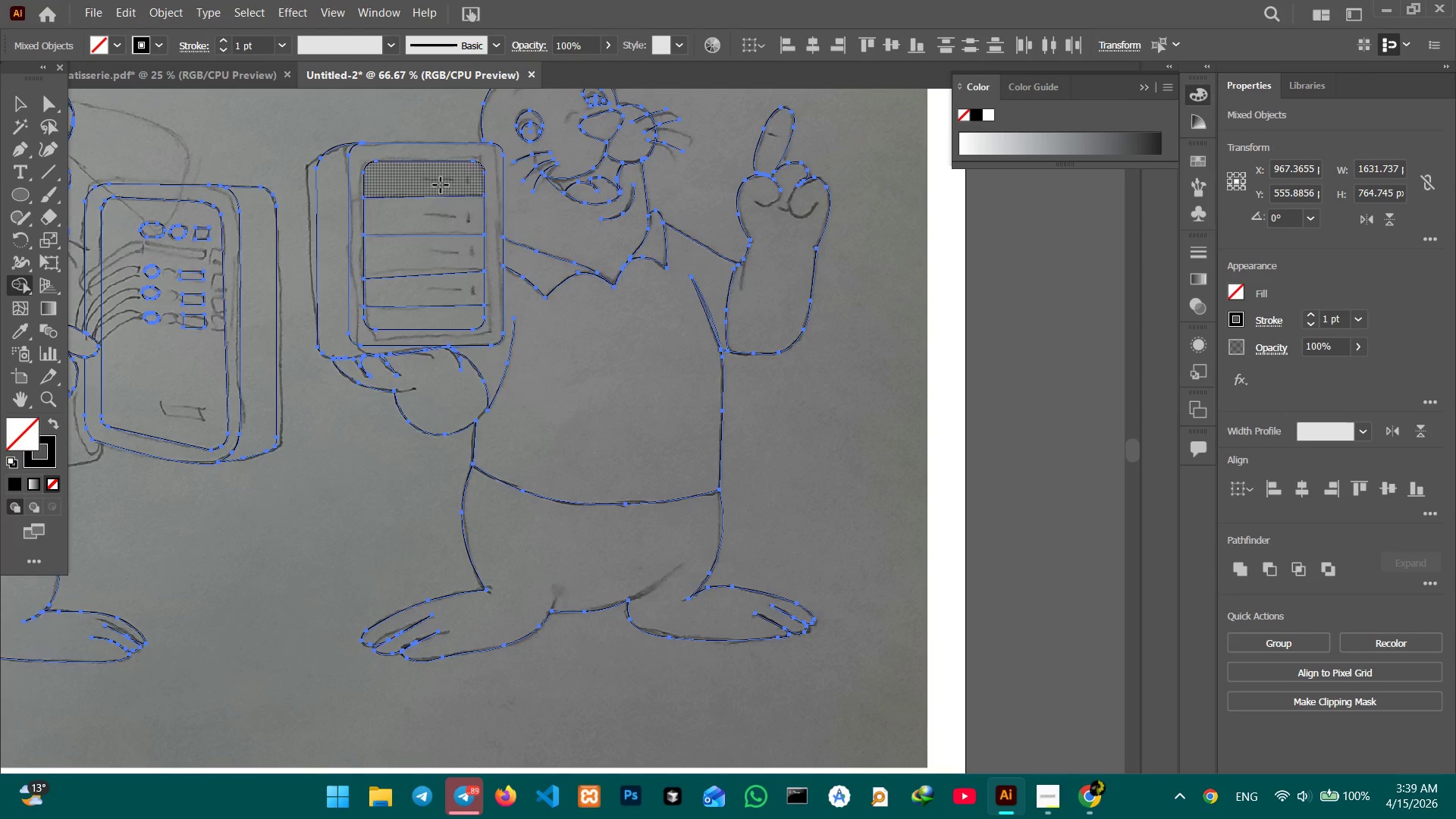 
double_click([437, 211])
 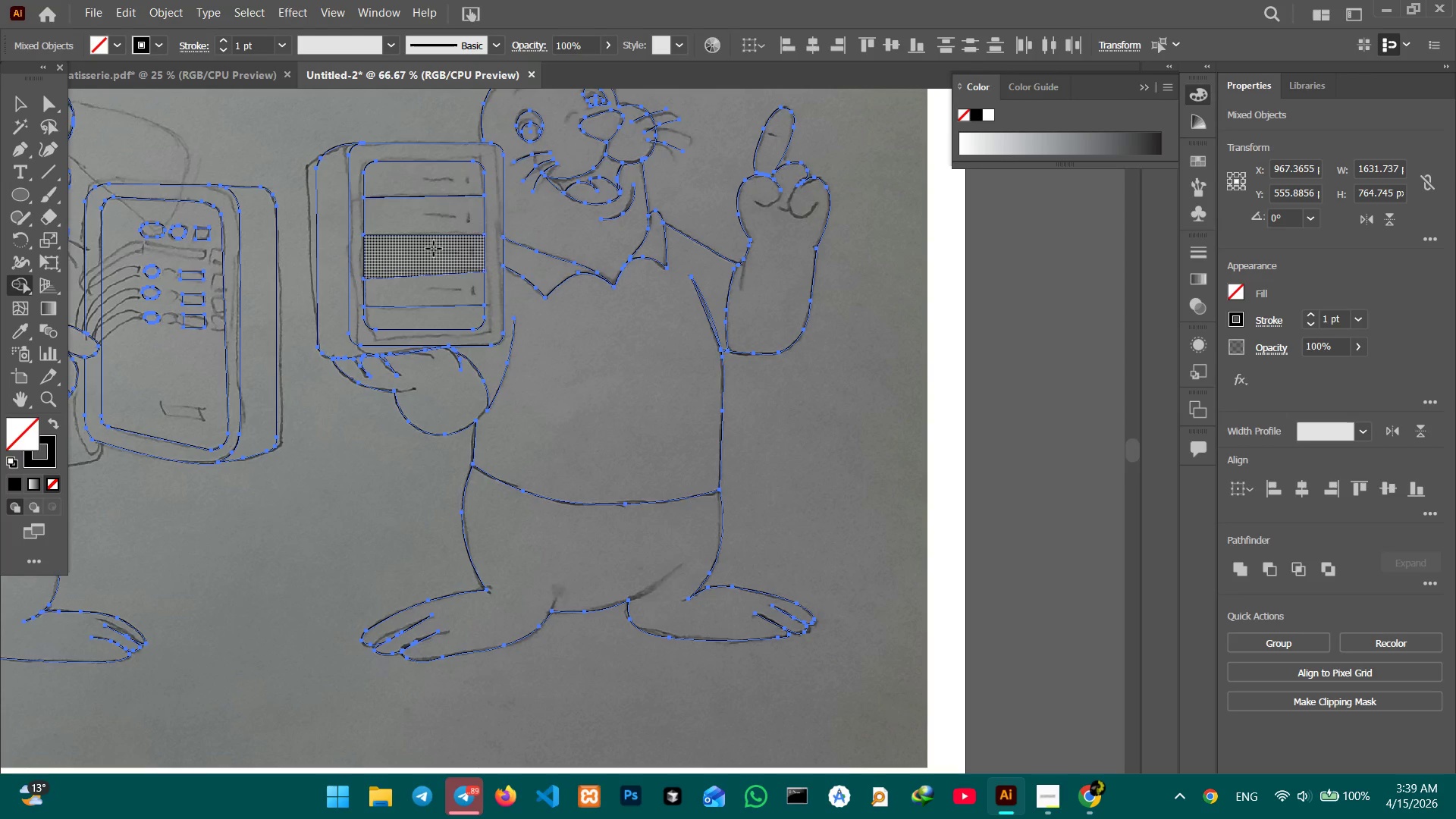 
triple_click([434, 249])
 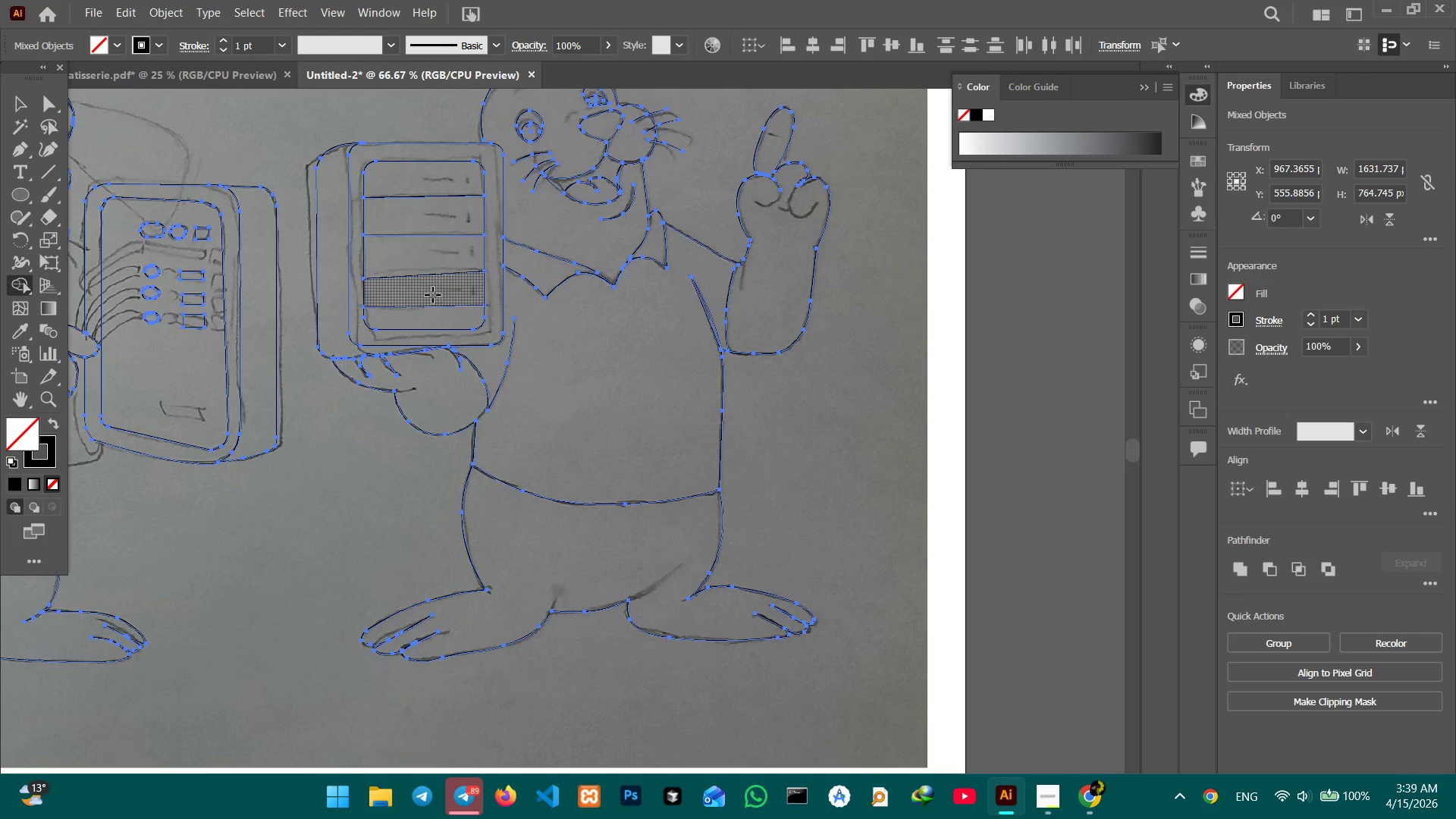 
left_click([433, 290])
 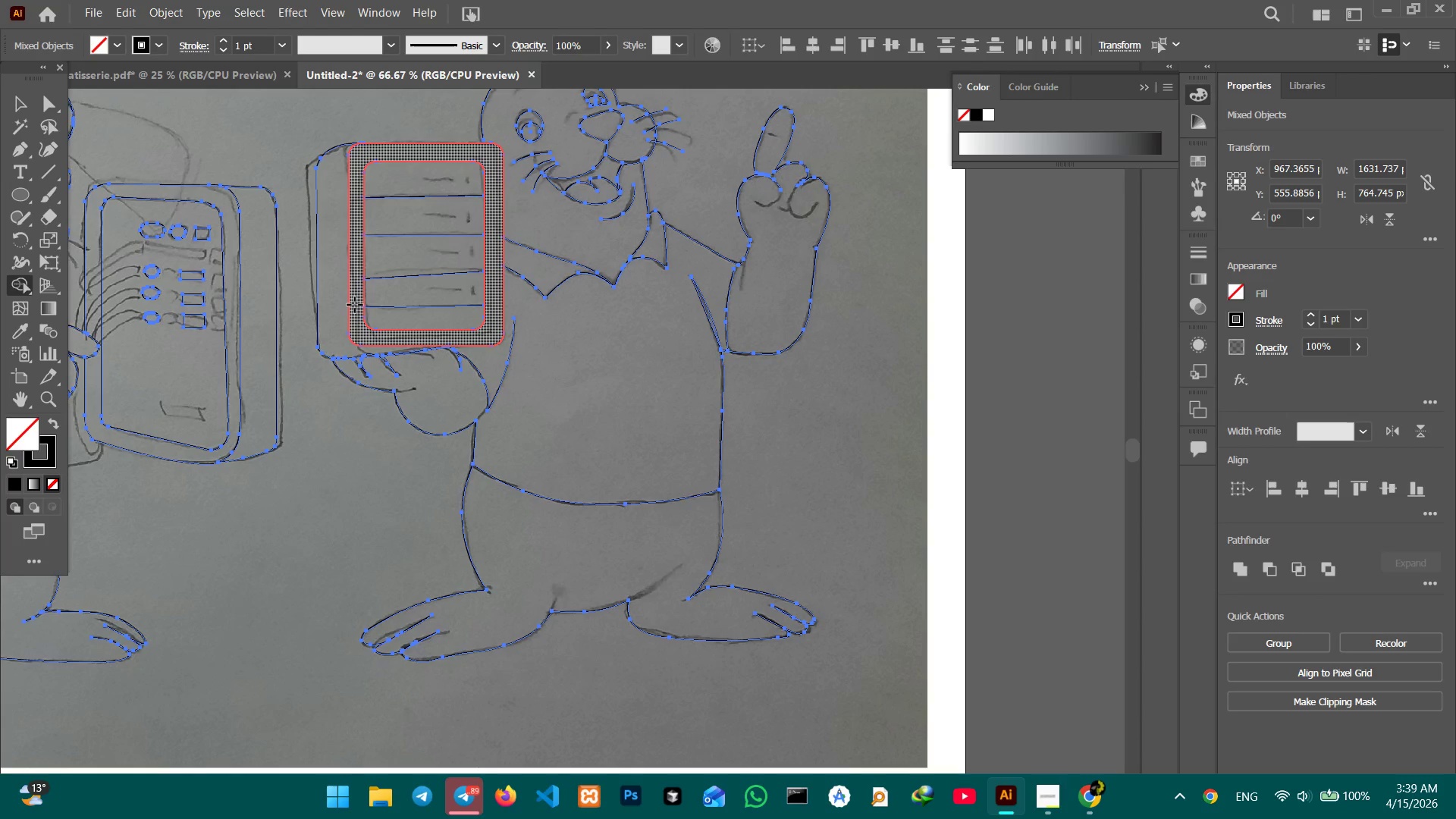 
left_click([345, 298])
 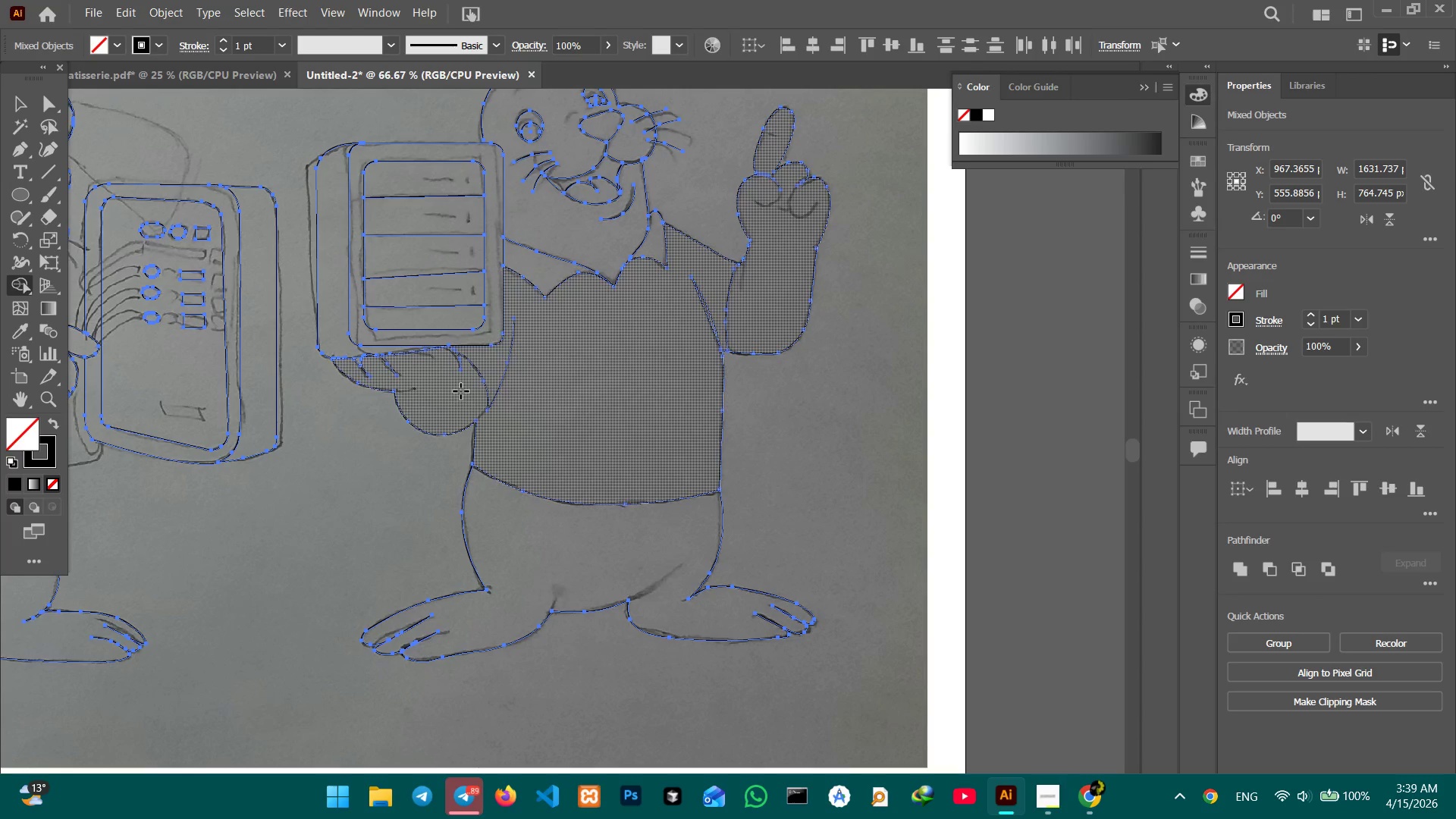 
scroll: coordinate [464, 385], scroll_direction: up, amount: 6.0
 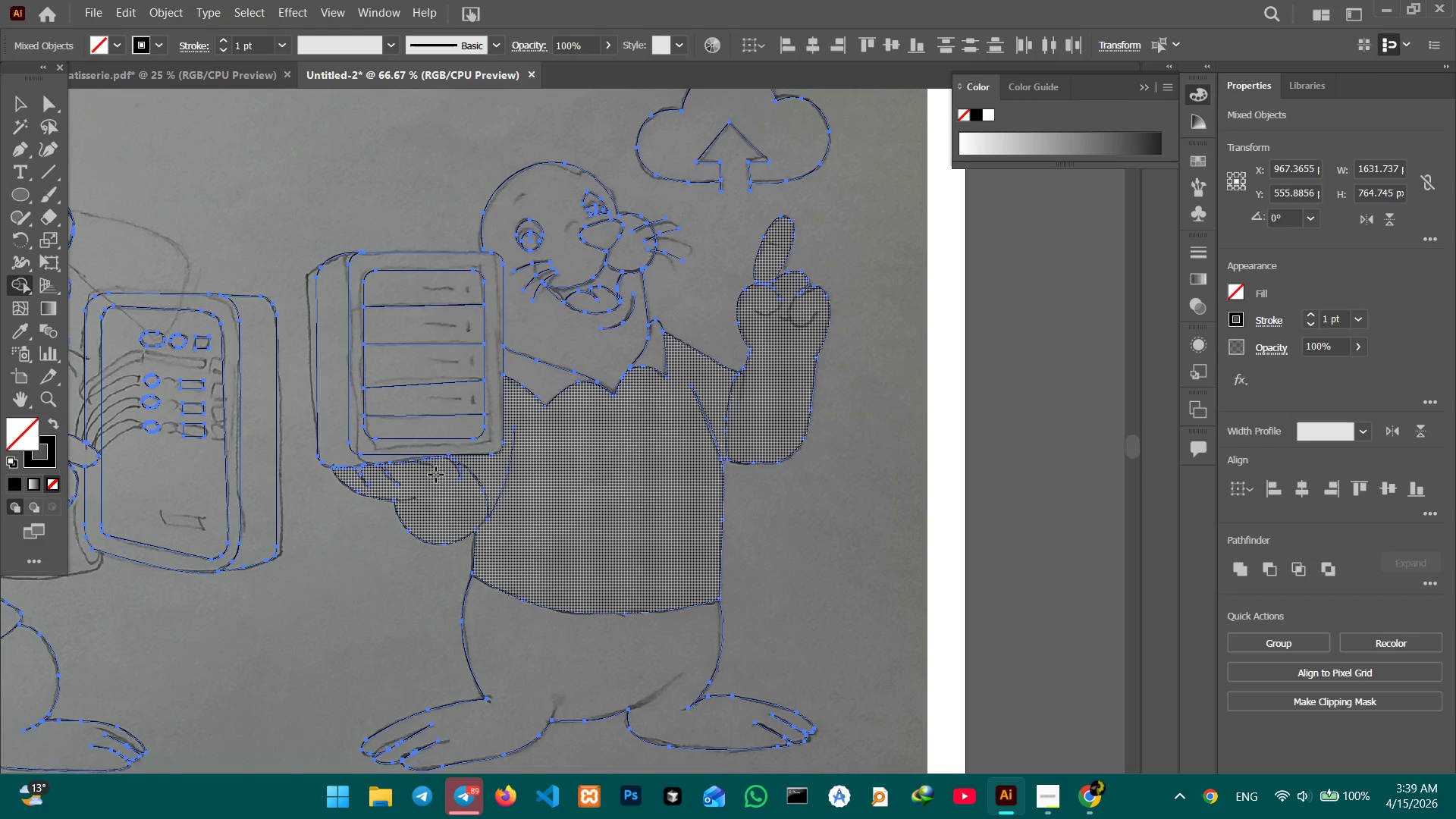 
left_click([437, 482])
 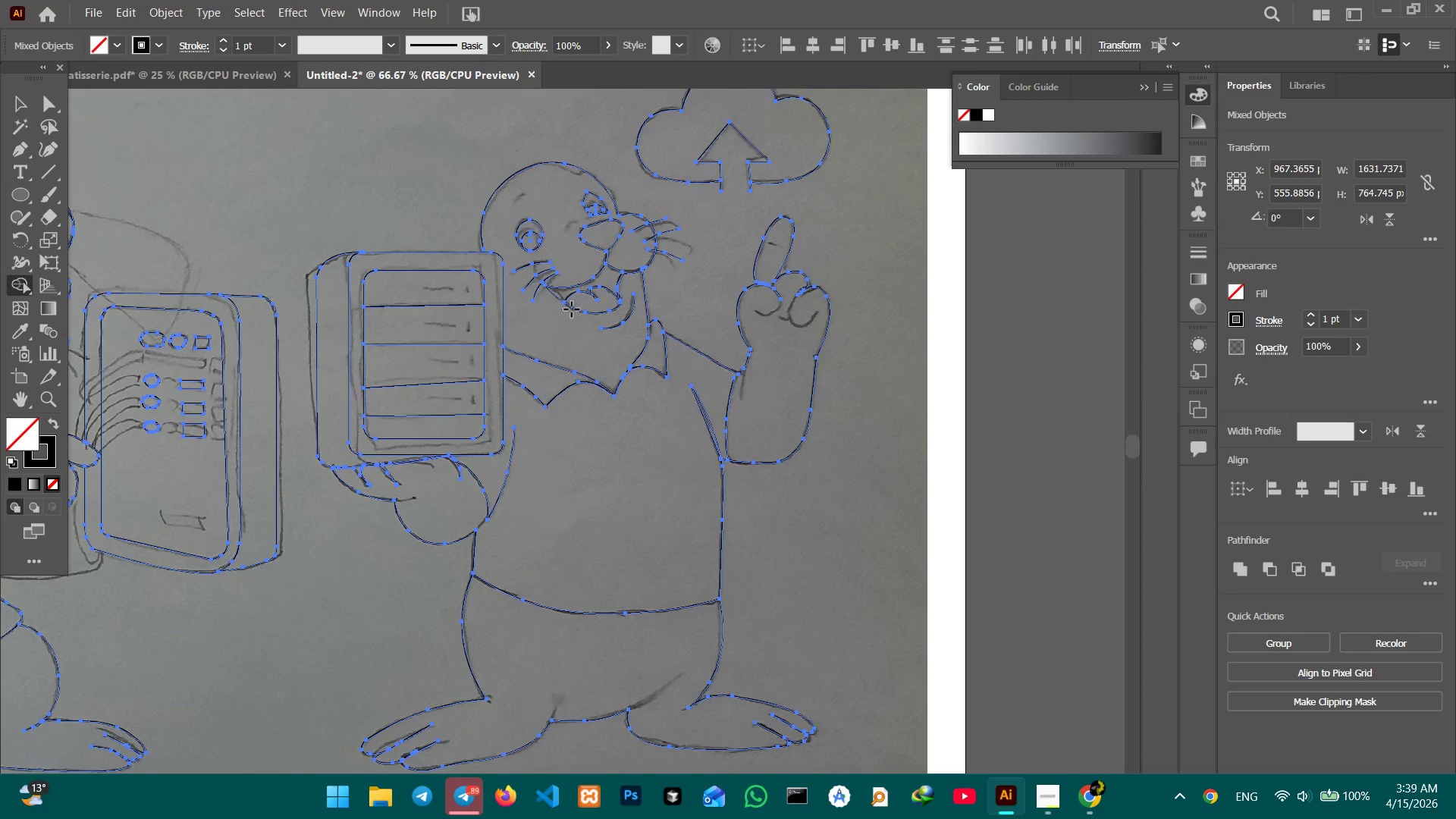 
left_click([595, 305])
 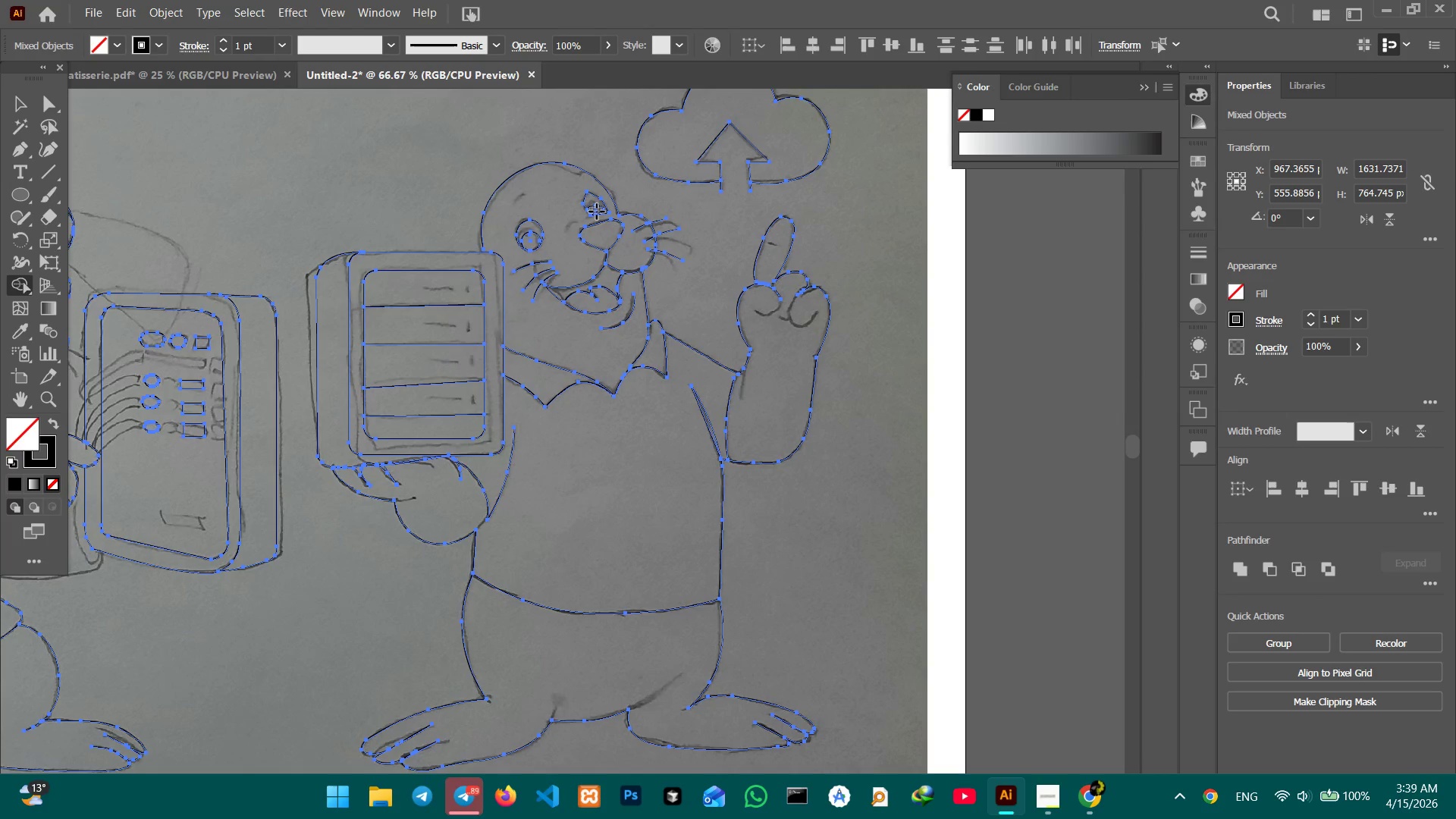 
left_click([597, 208])
 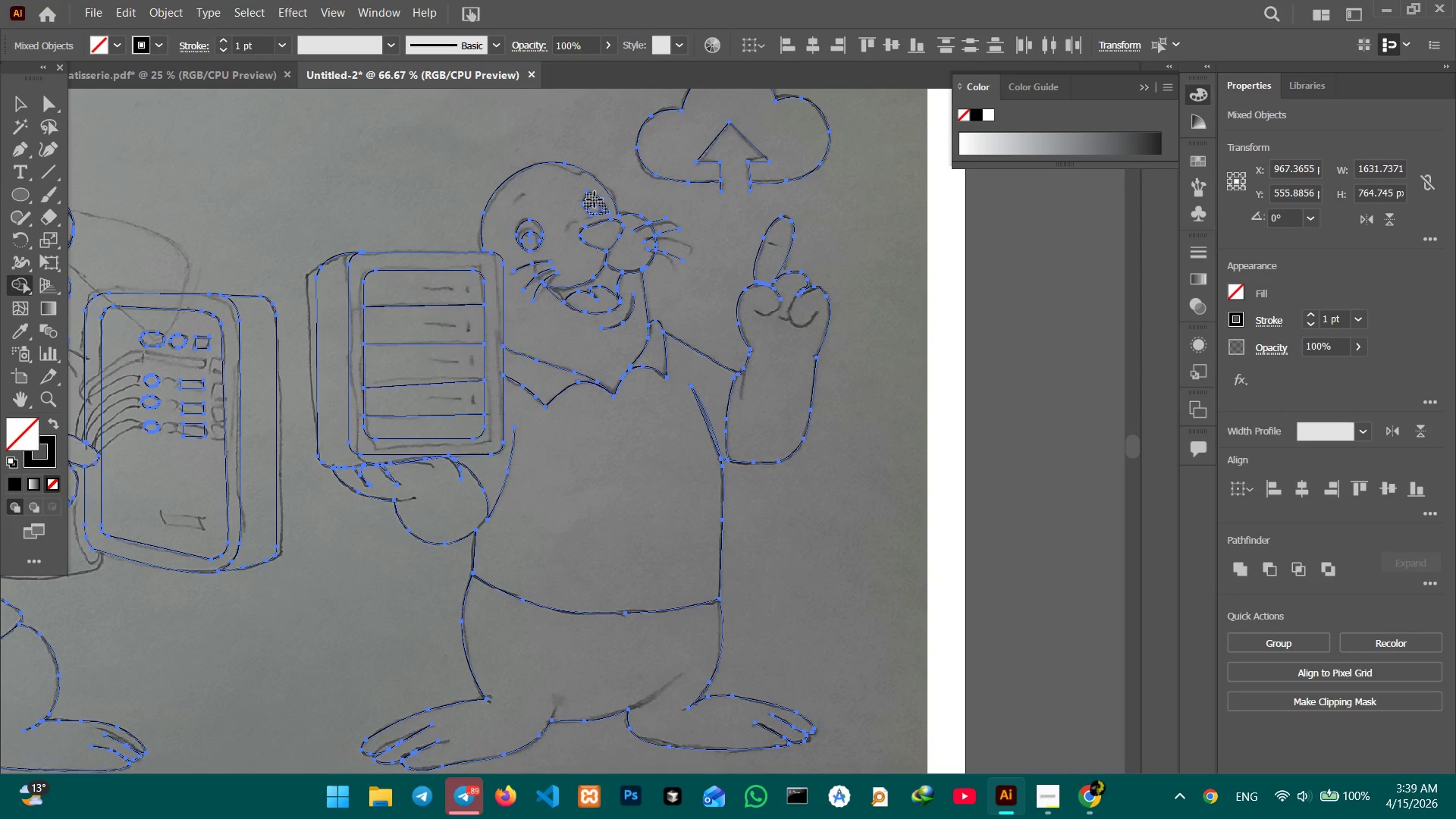 
left_click([595, 199])
 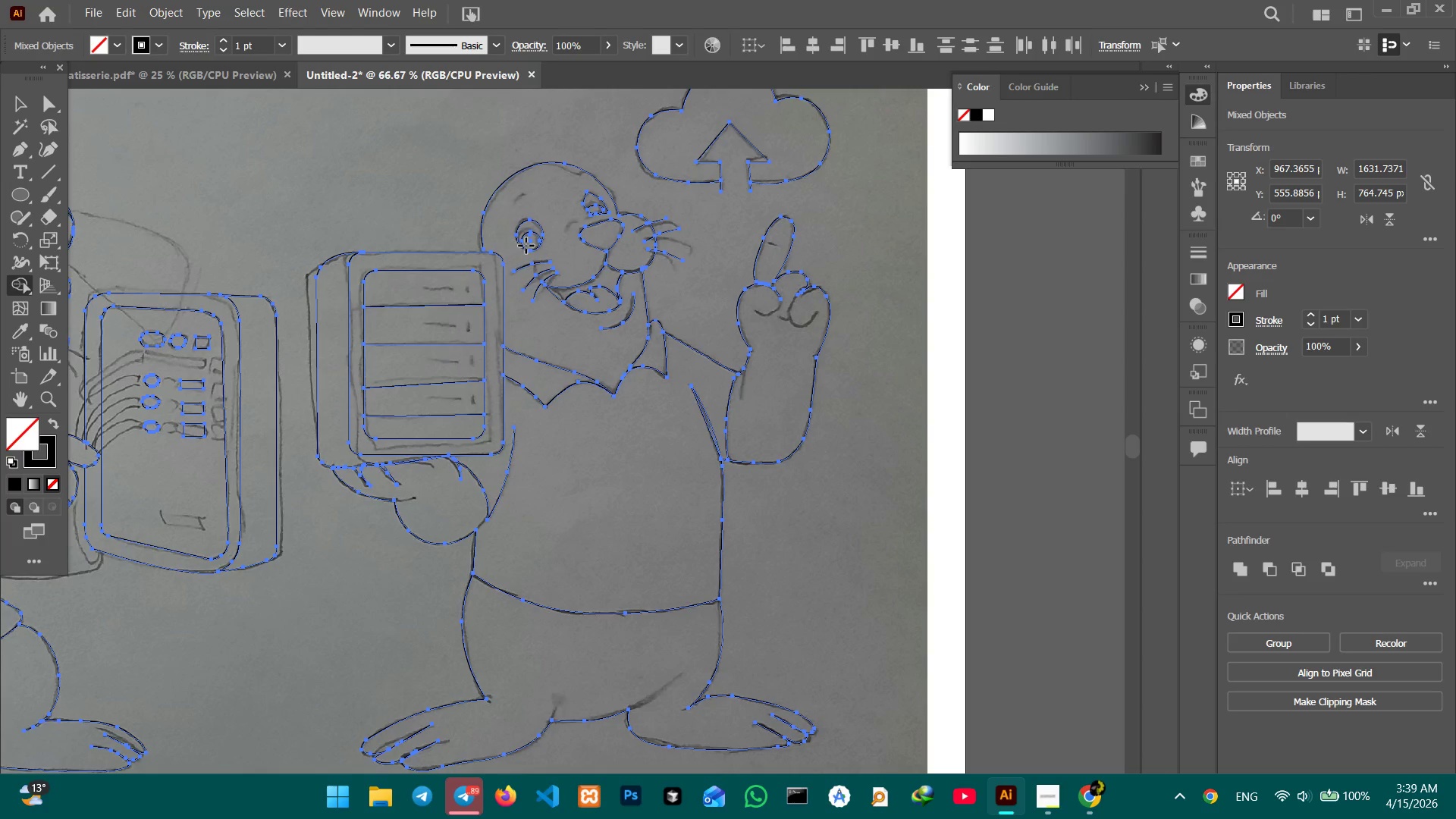 
left_click([531, 244])
 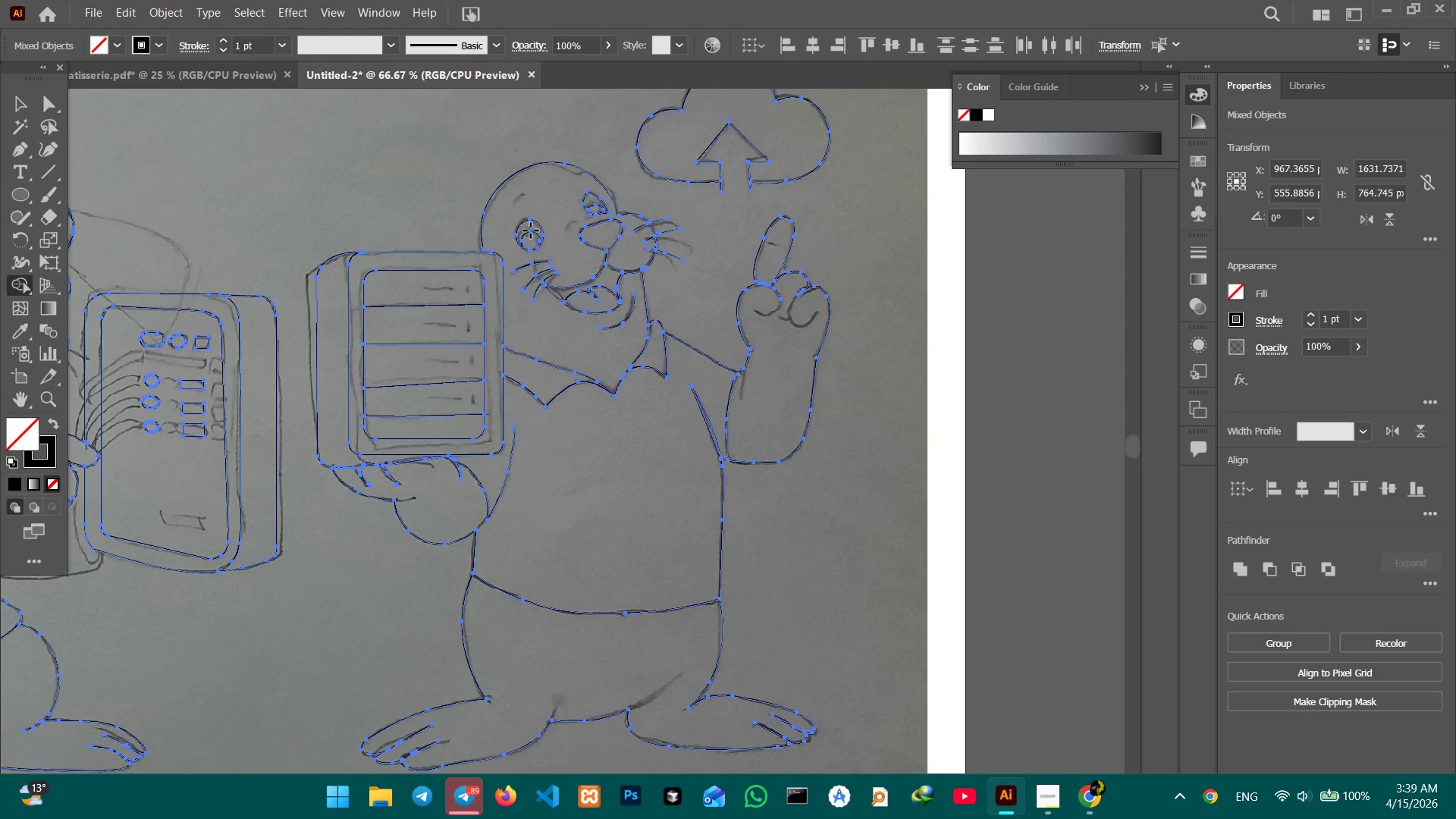 
left_click([531, 230])
 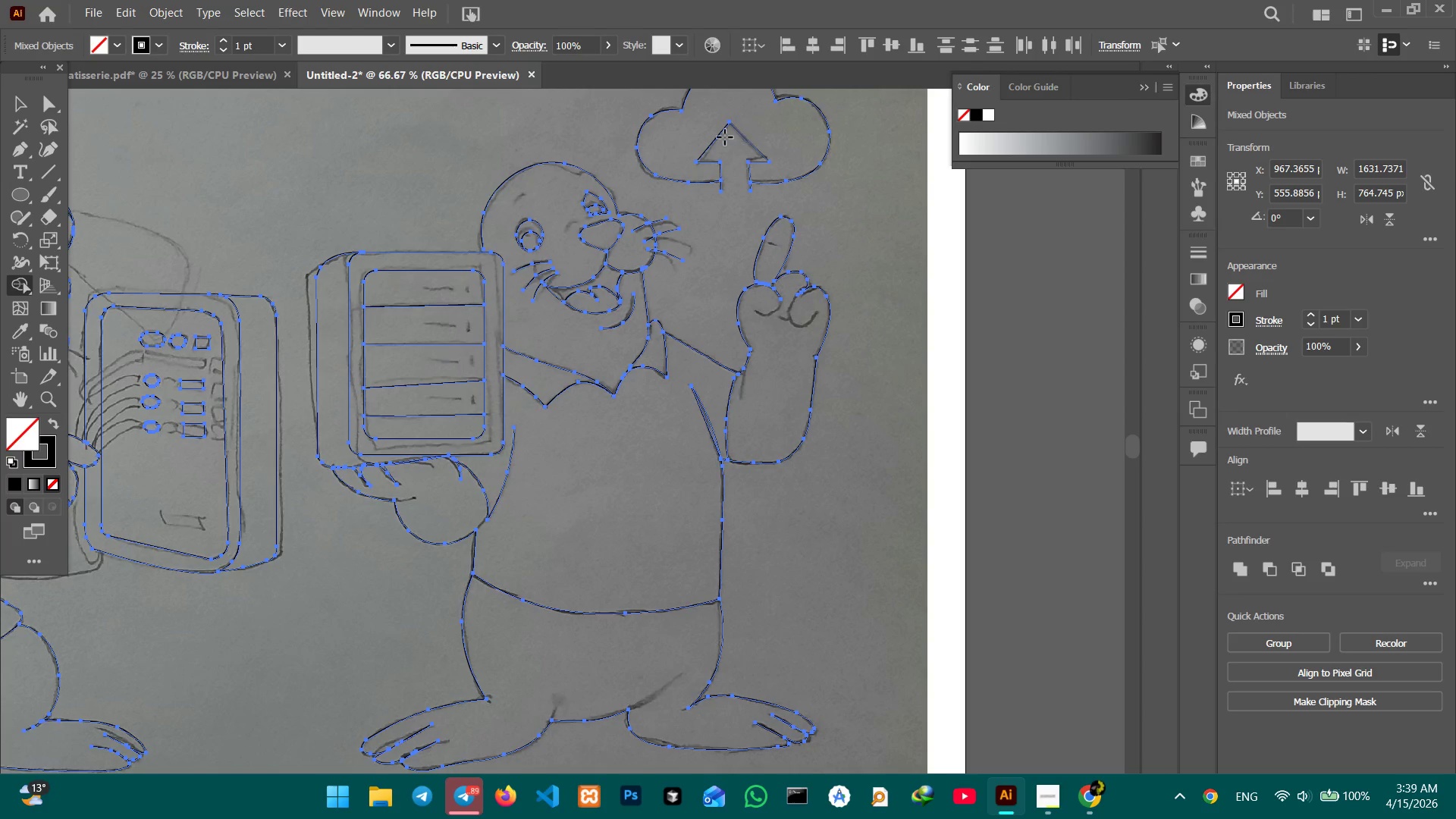 
key(Control+Equal)
 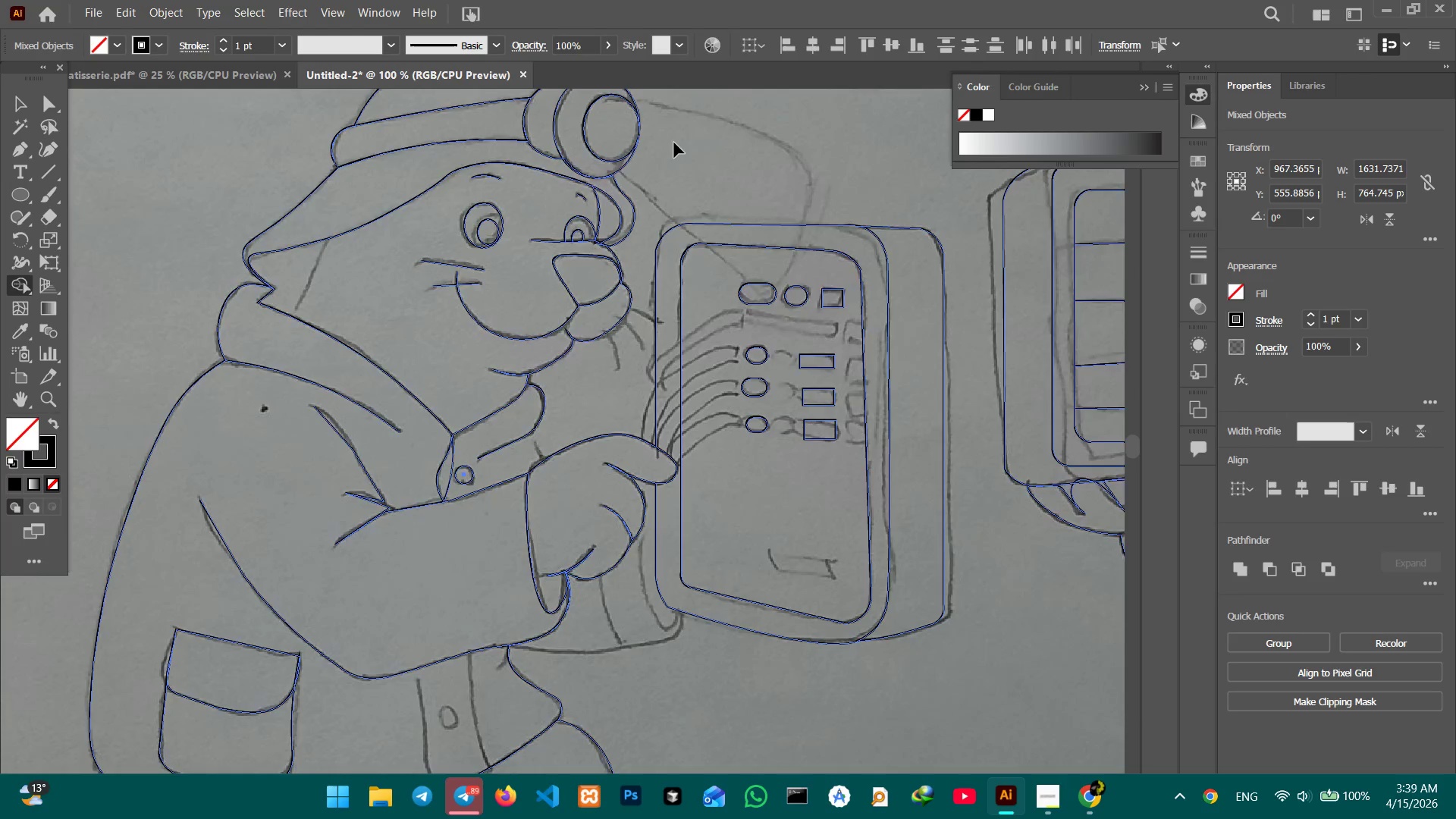 
key(Control+Equal)
 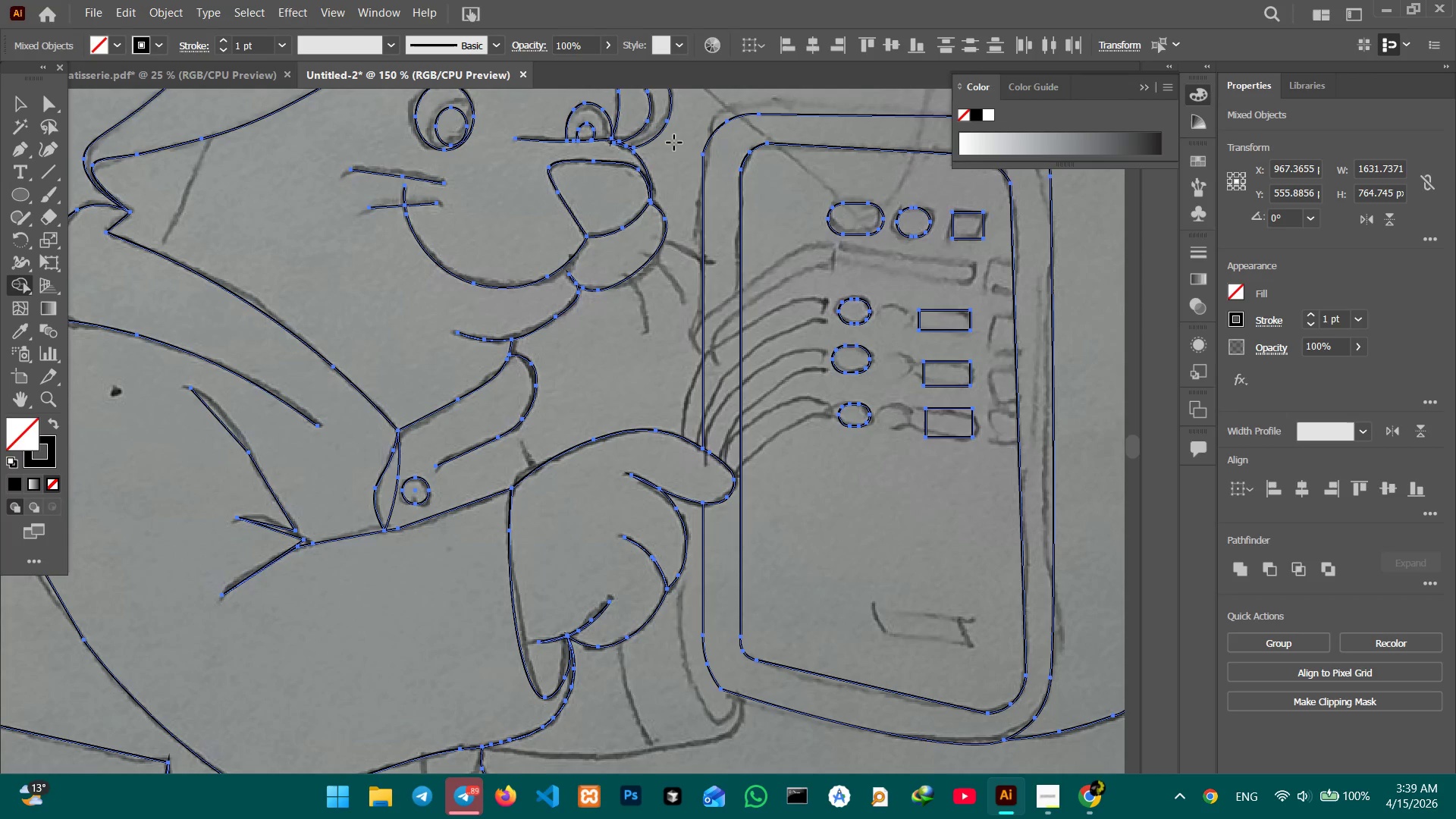 
hold_key(key=Space, duration=1.51)
 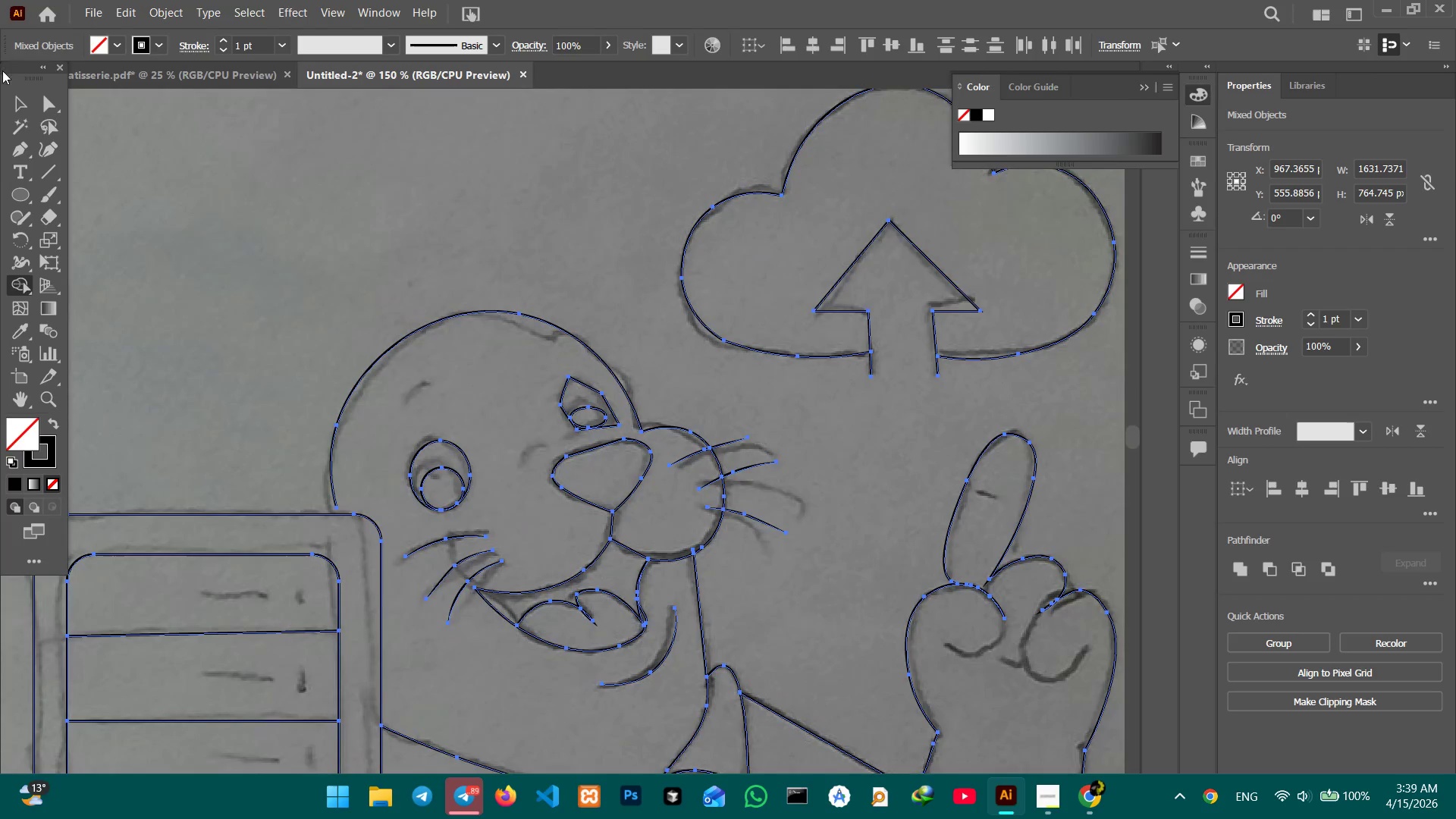 
left_click_drag(start_coordinate=[764, 280], to_coordinate=[2, 817])
 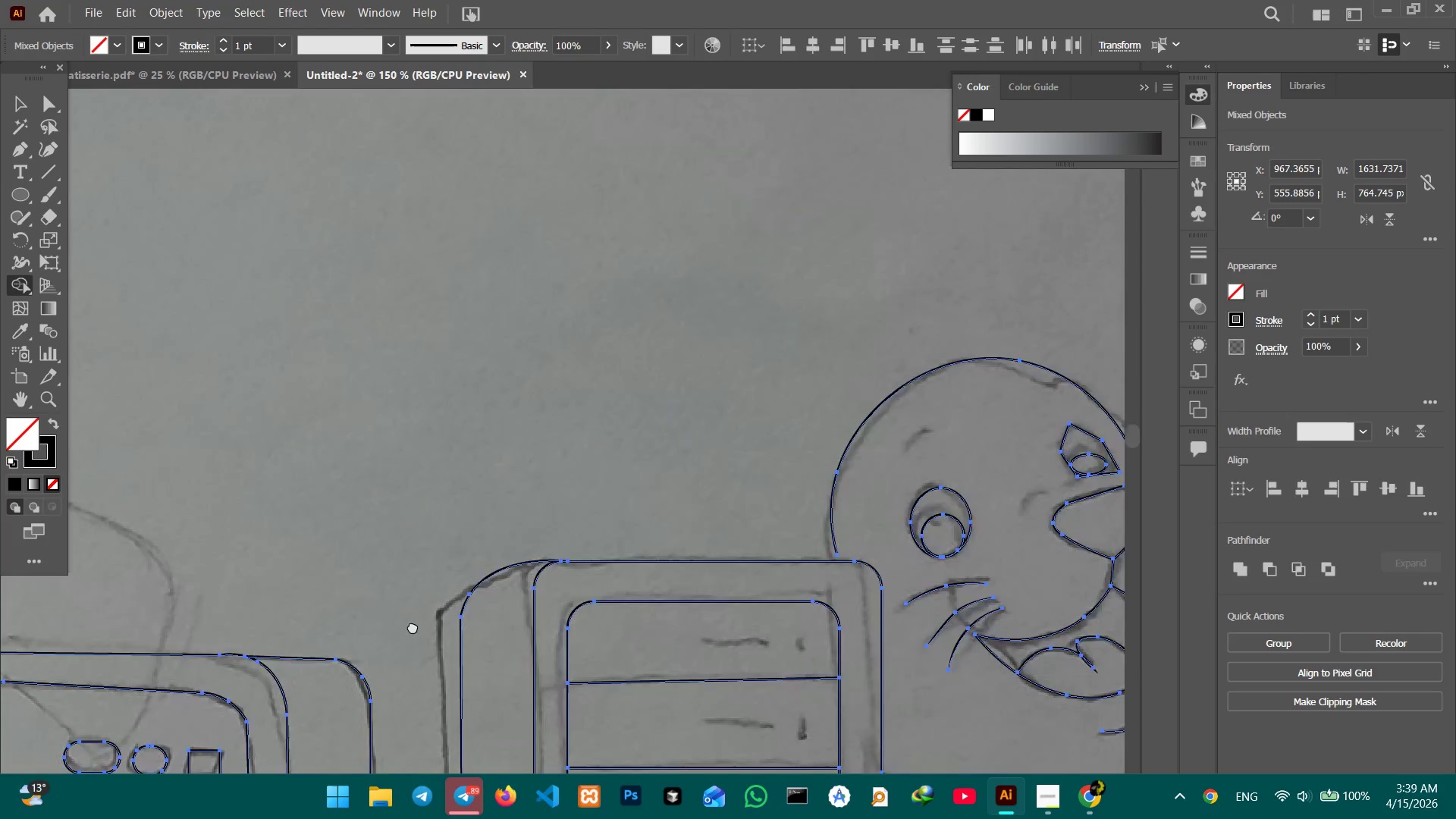 
left_click_drag(start_coordinate=[500, 619], to_coordinate=[0, 572])
 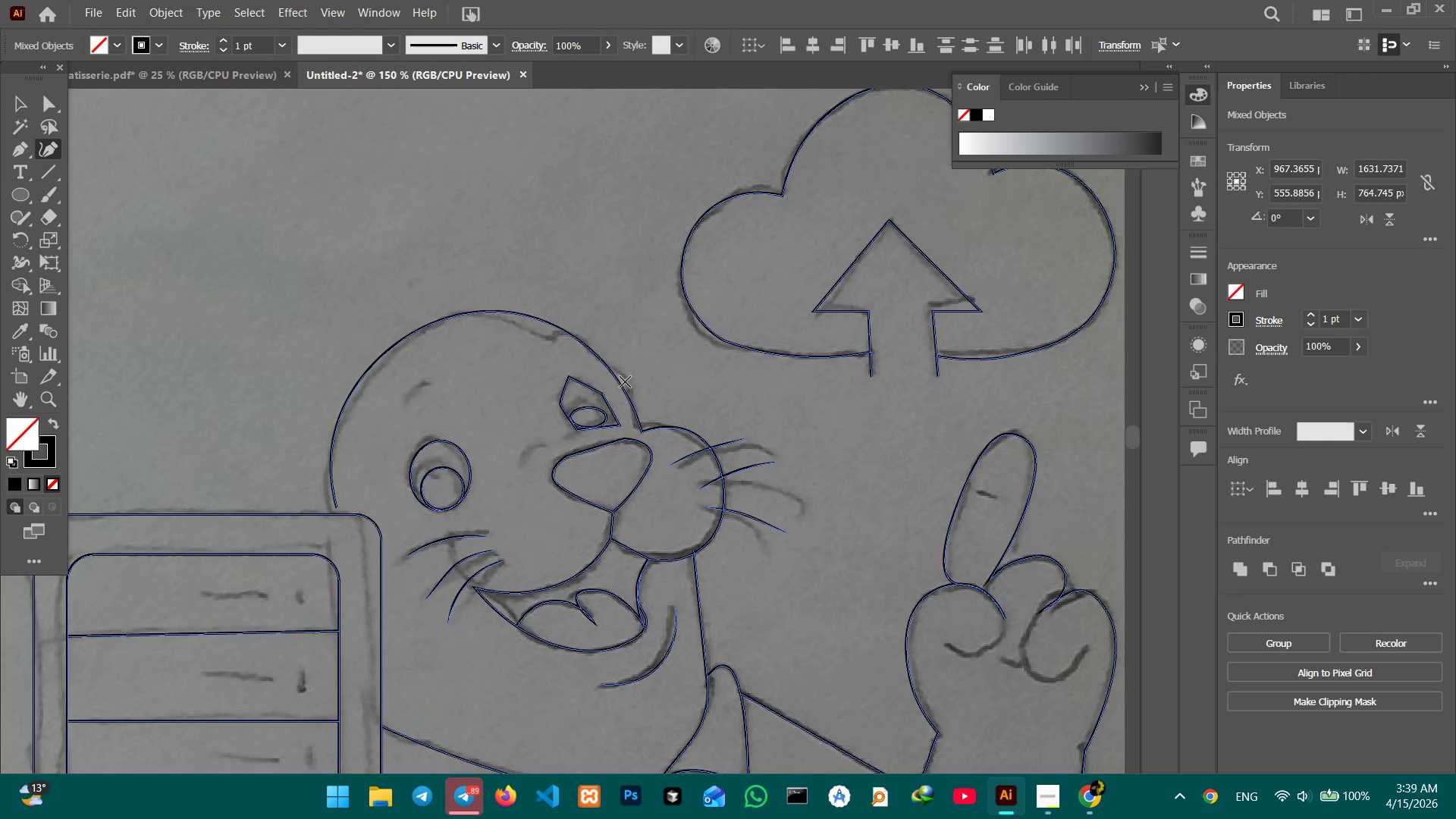 
left_click([573, 377])
 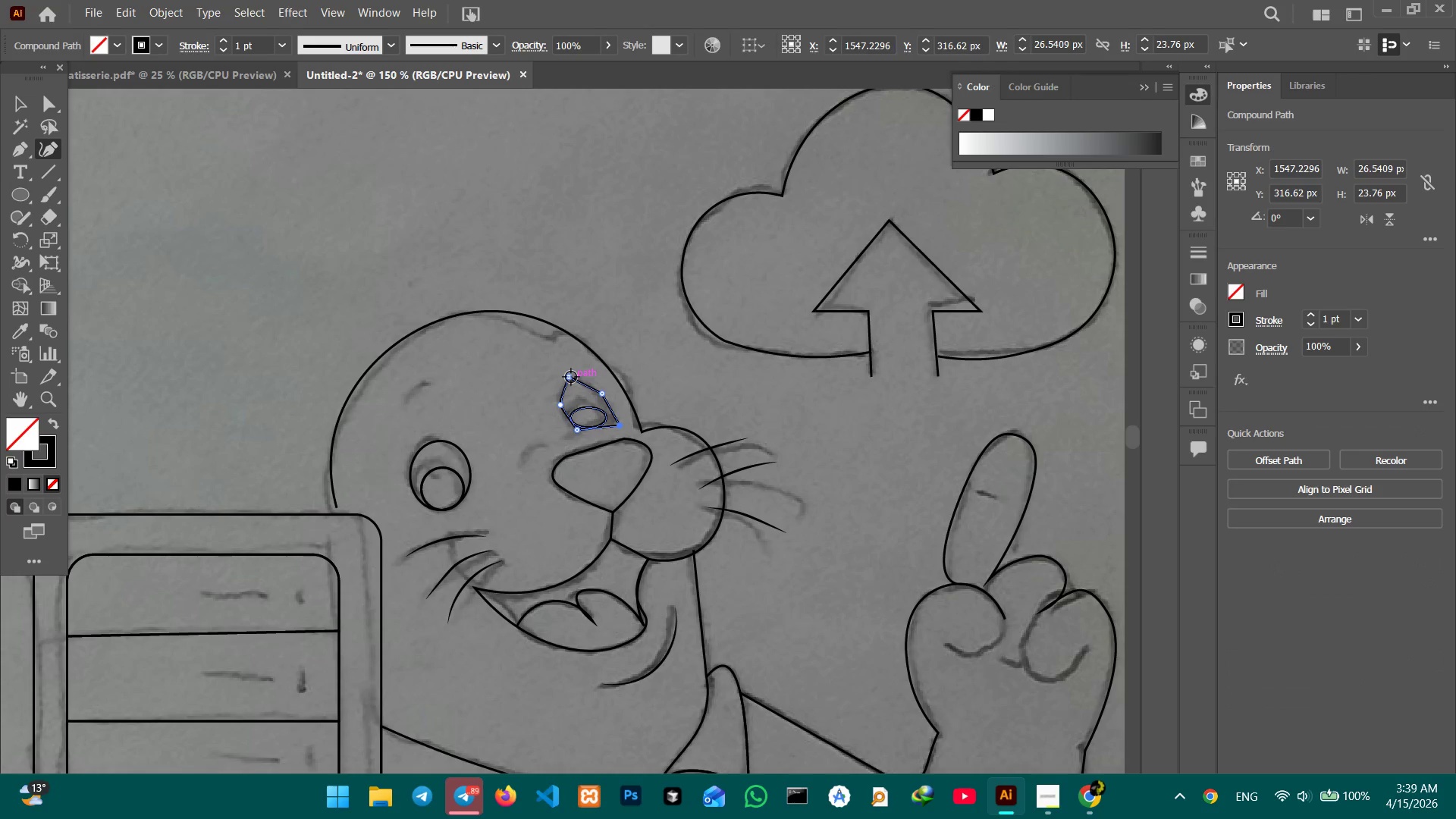 
left_click([571, 377])
 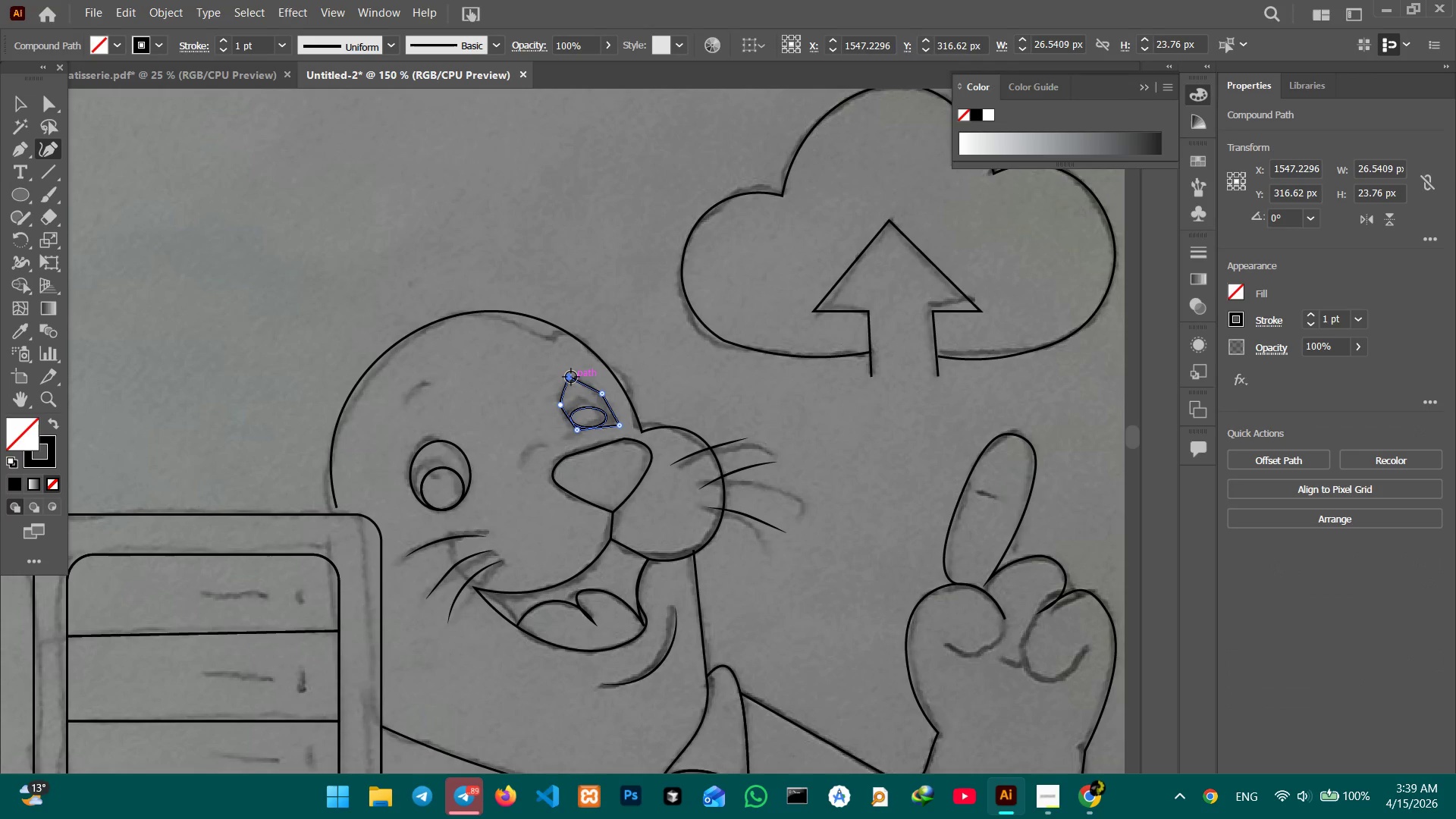 
key(Backspace)
 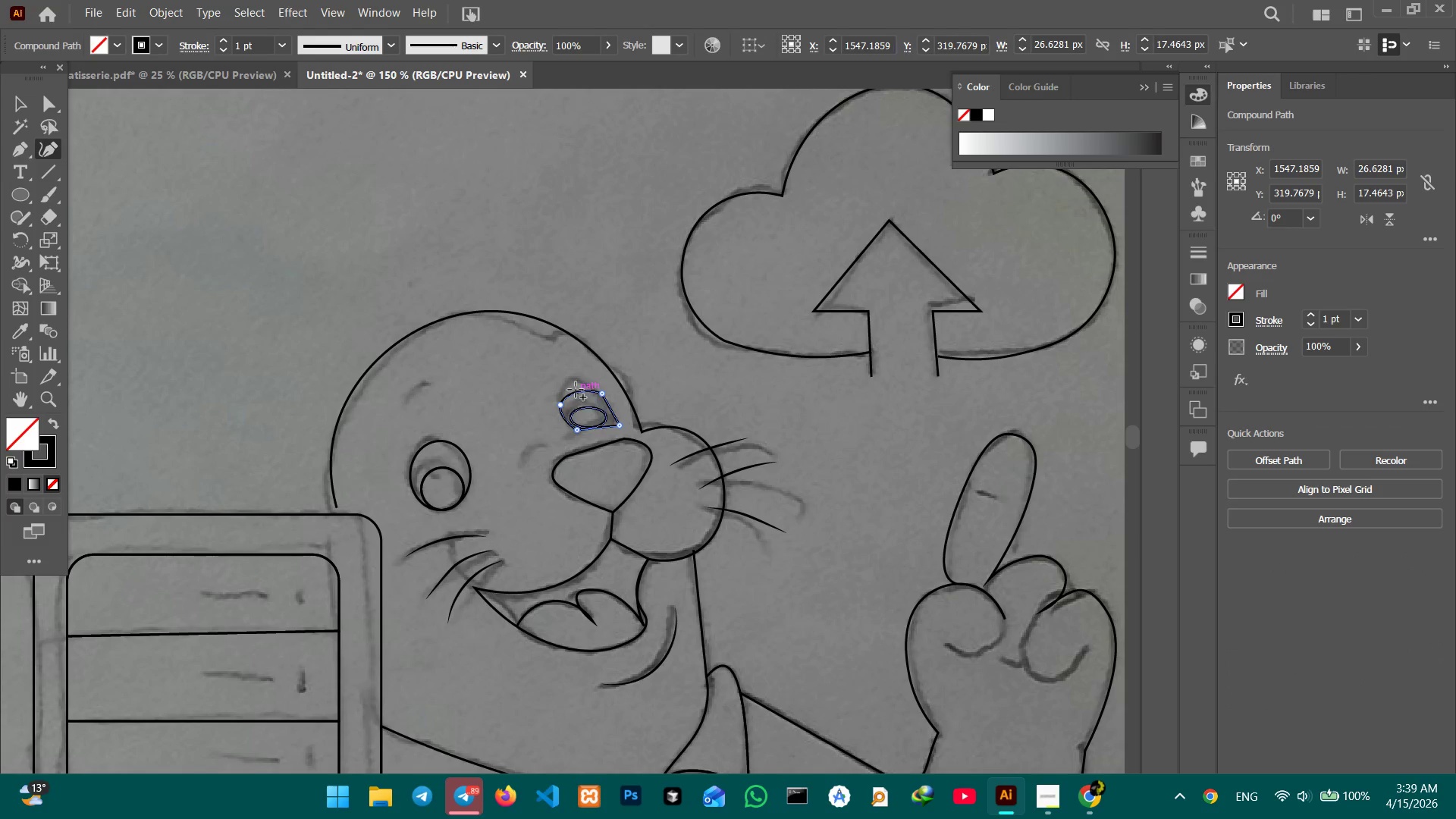 
left_click_drag(start_coordinate=[576, 390], to_coordinate=[574, 381])
 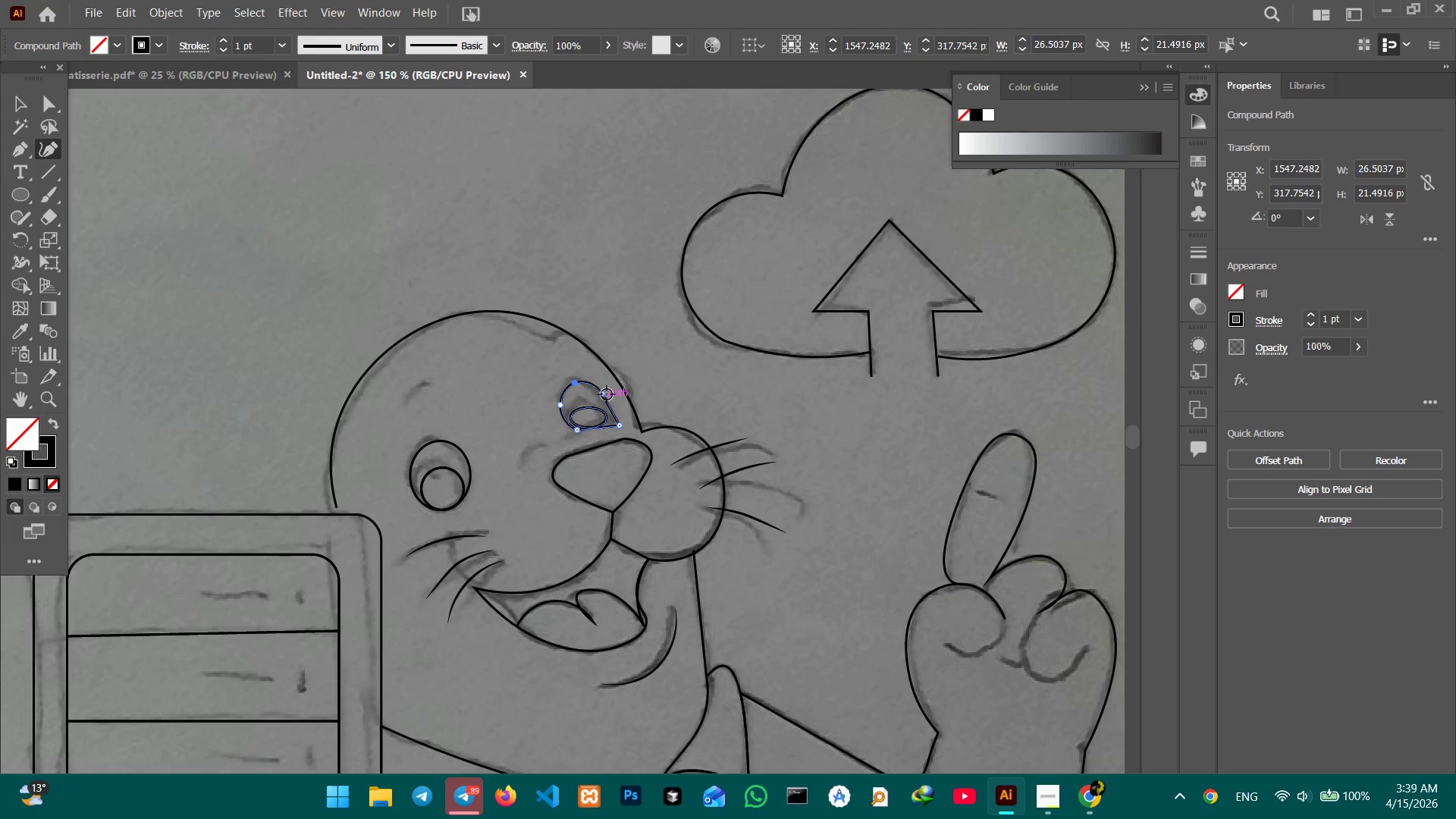 
left_click([607, 394])
 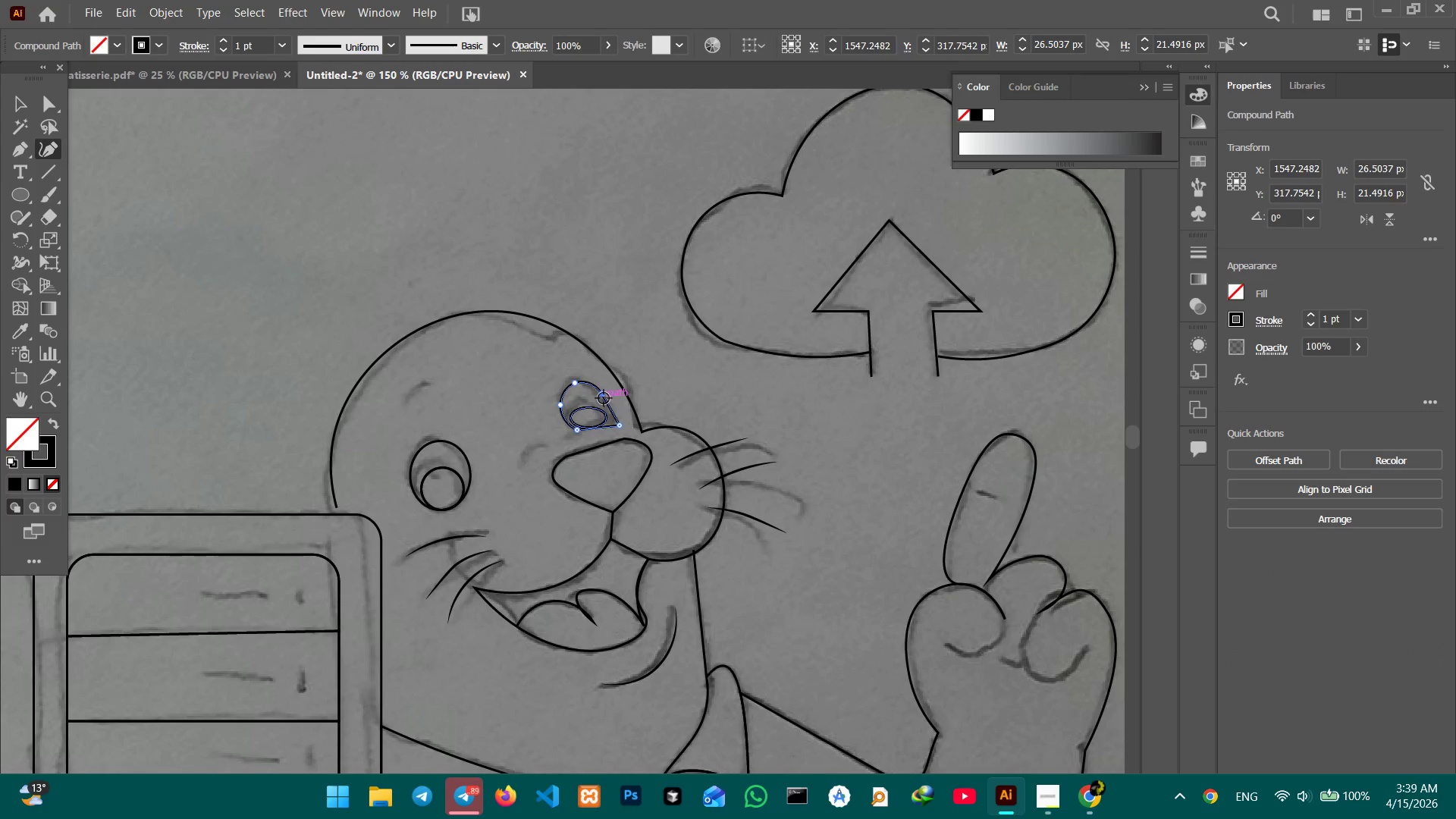 
key(Backspace)
 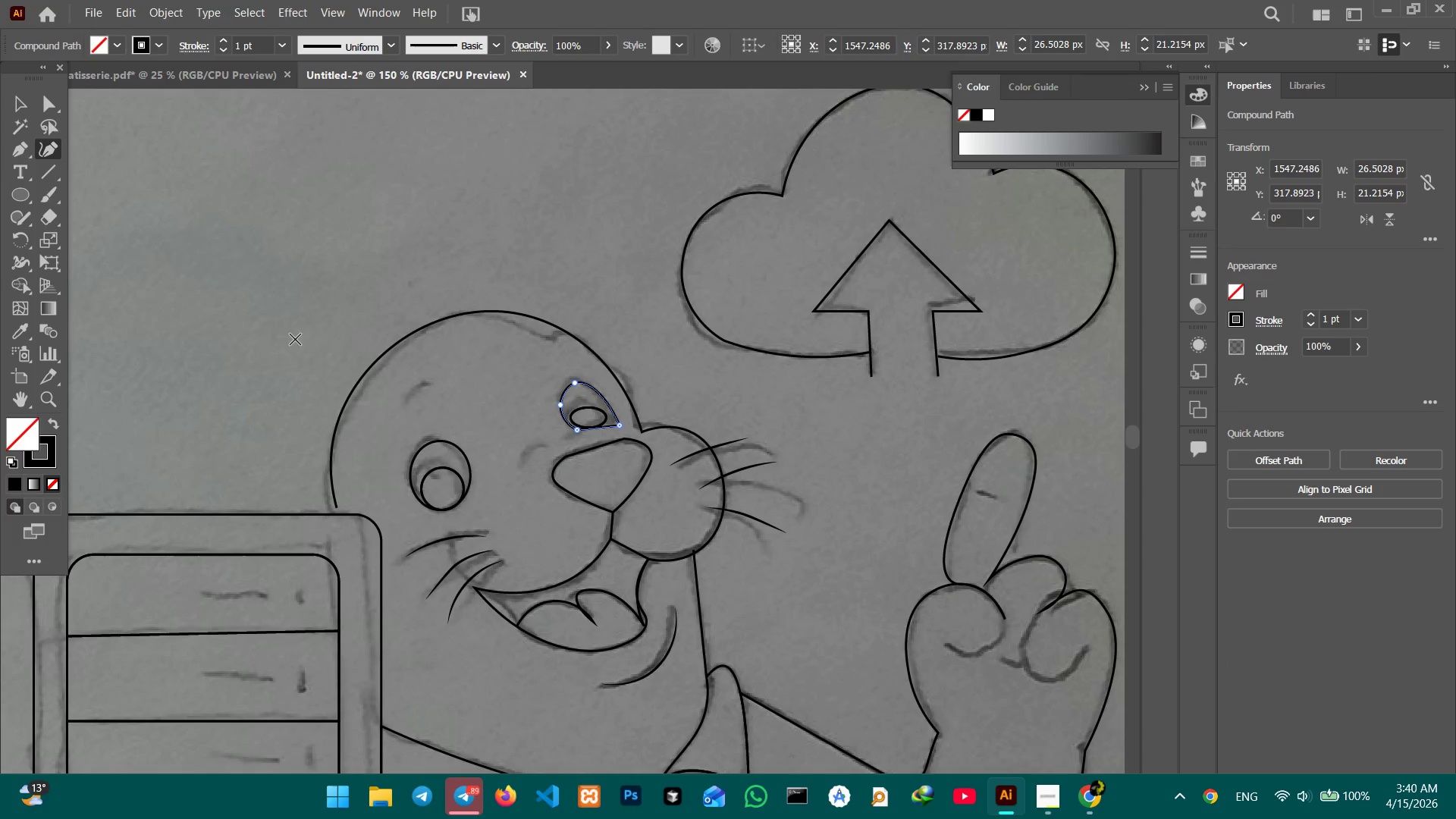 
left_click([15, 110])
 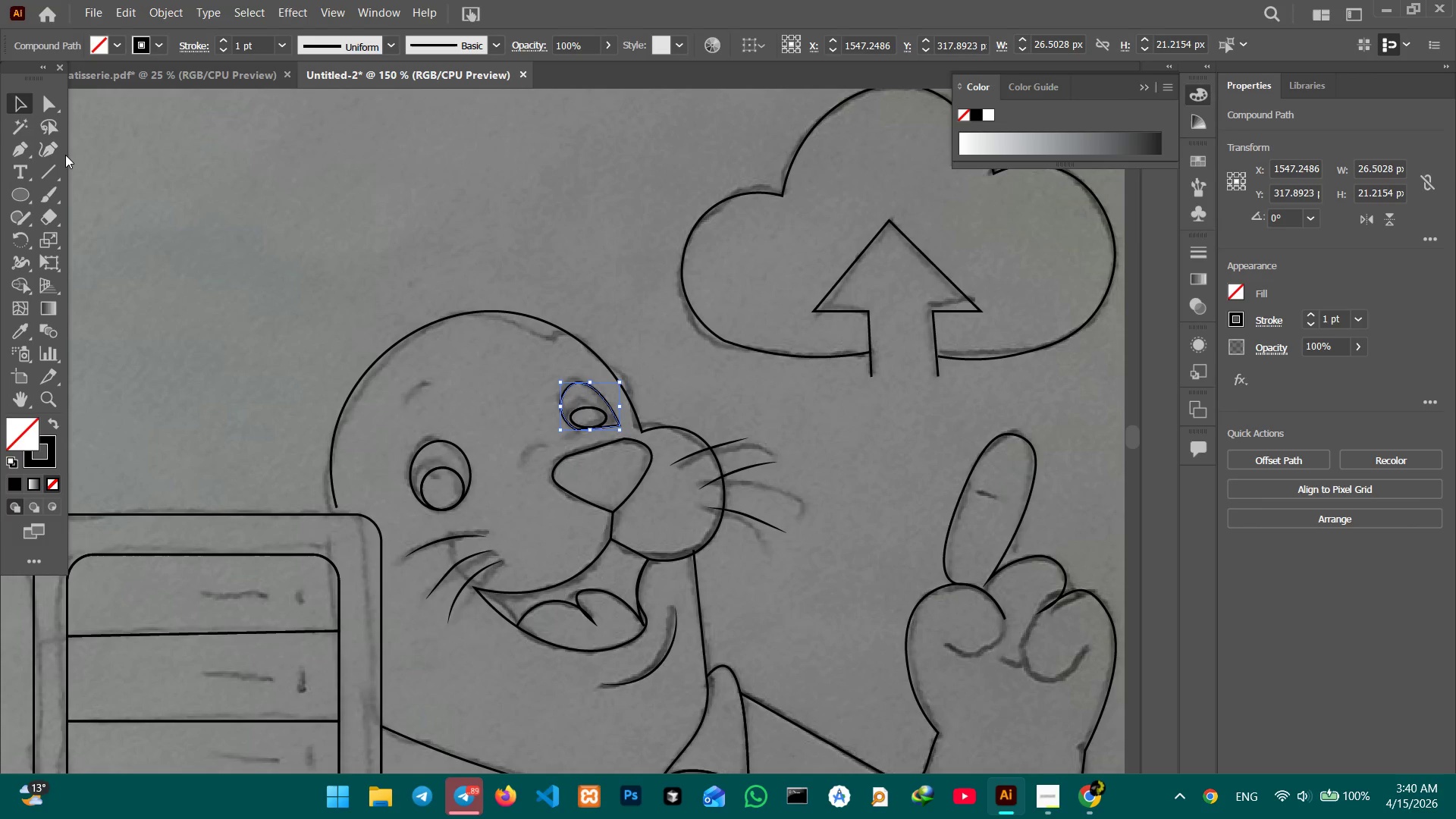 
key(Control+Minus)
 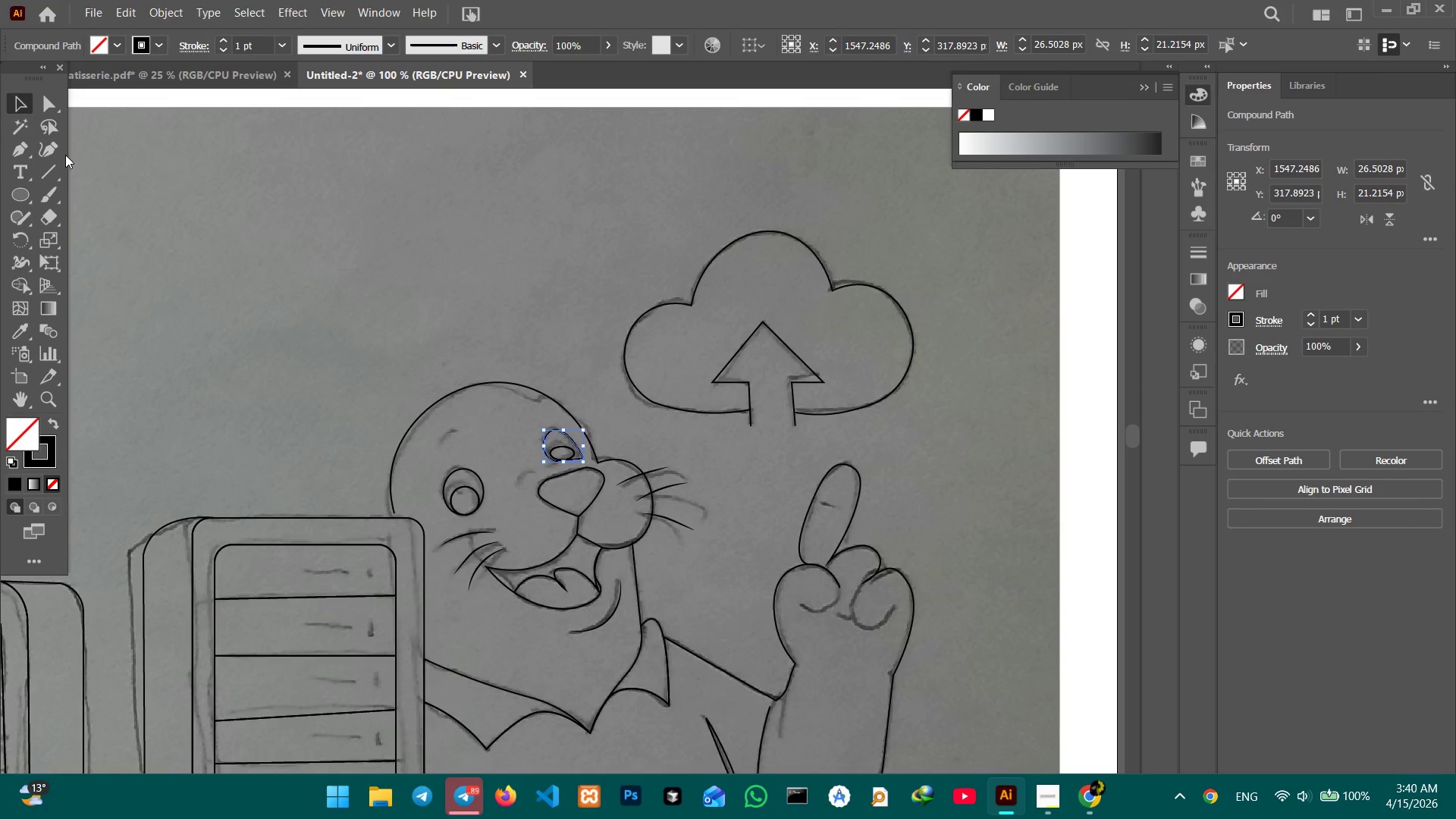 
key(Control+Minus)
 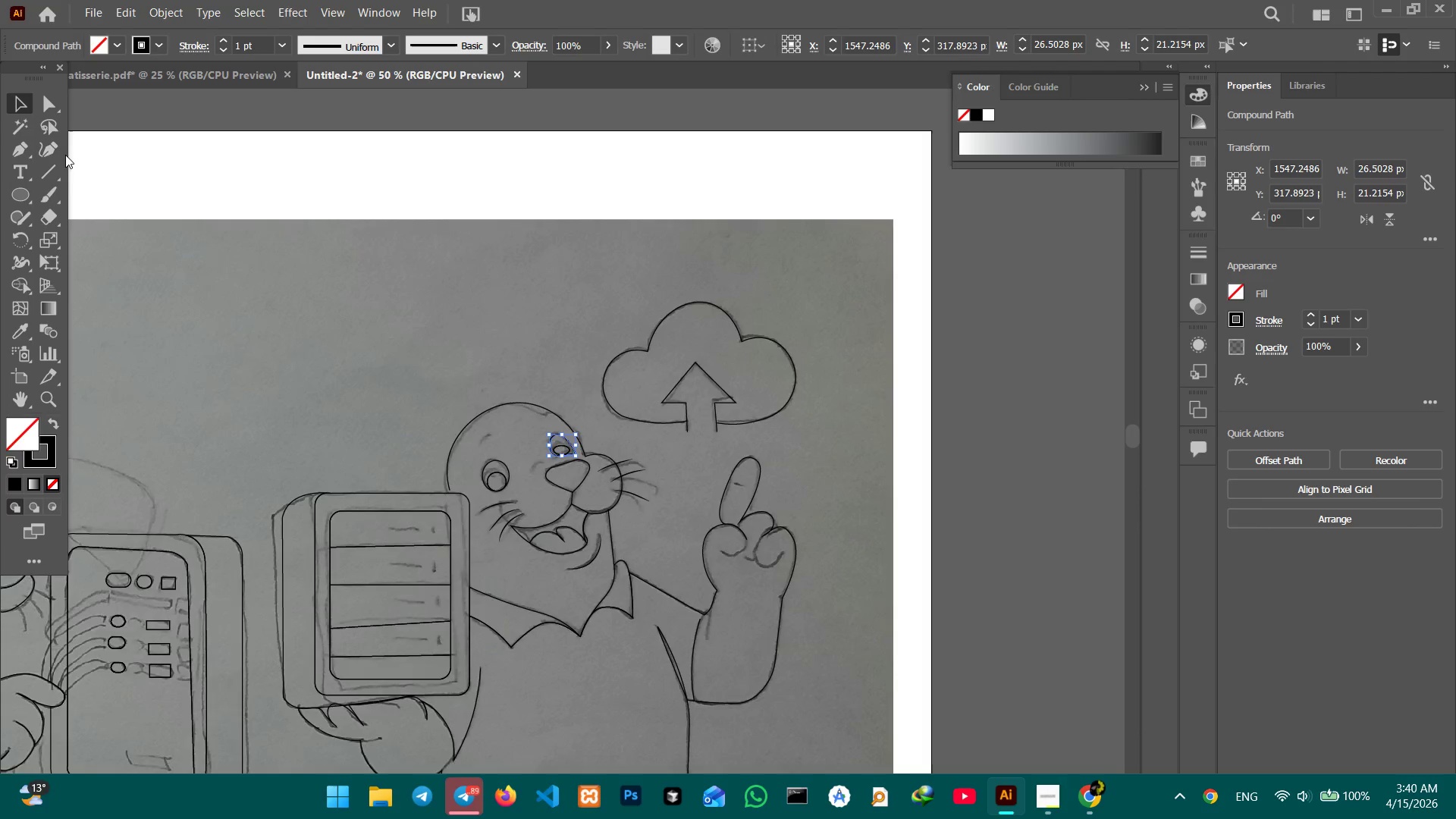 
key(Control+Minus)
 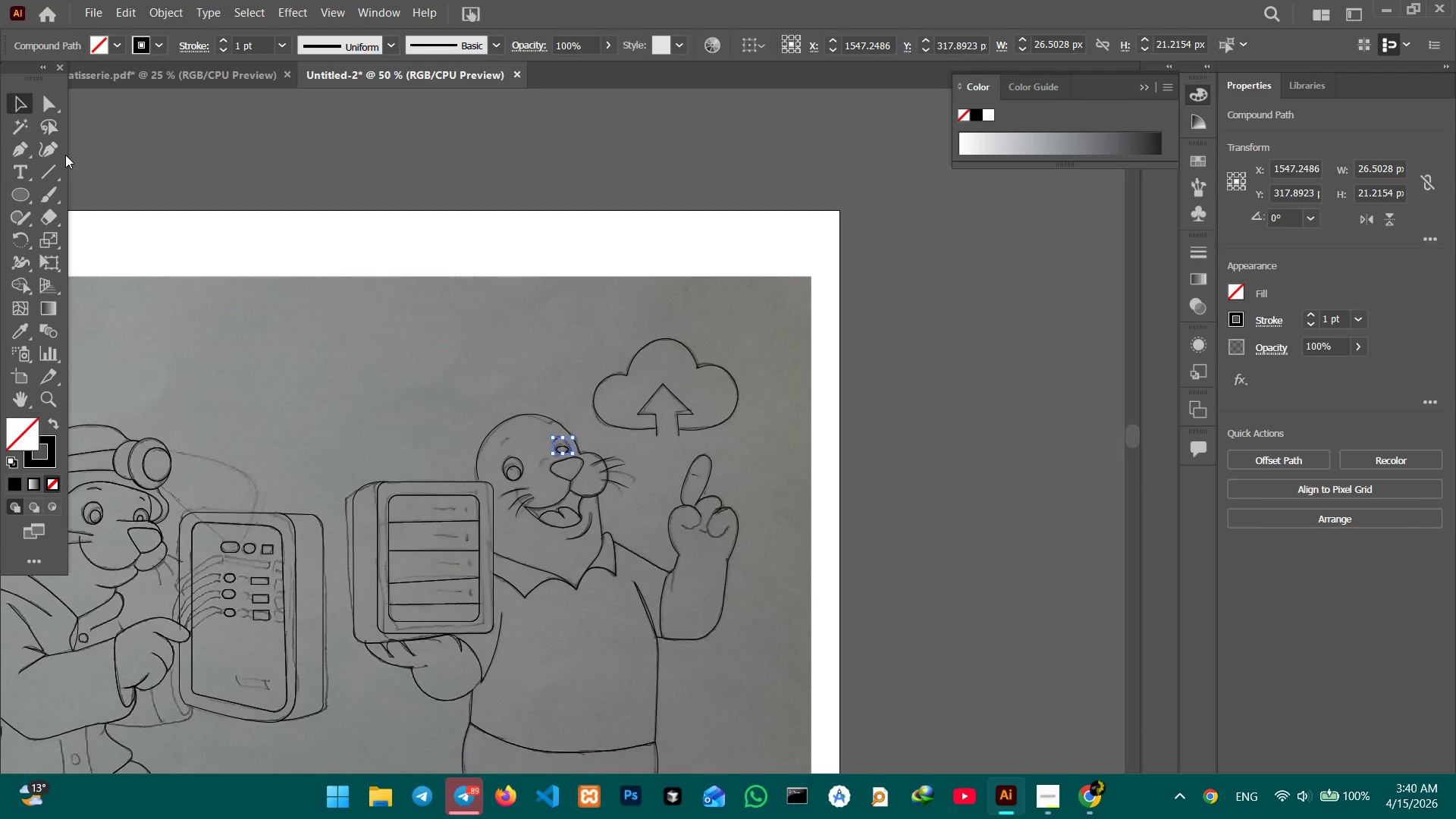 
key(Control+Minus)
 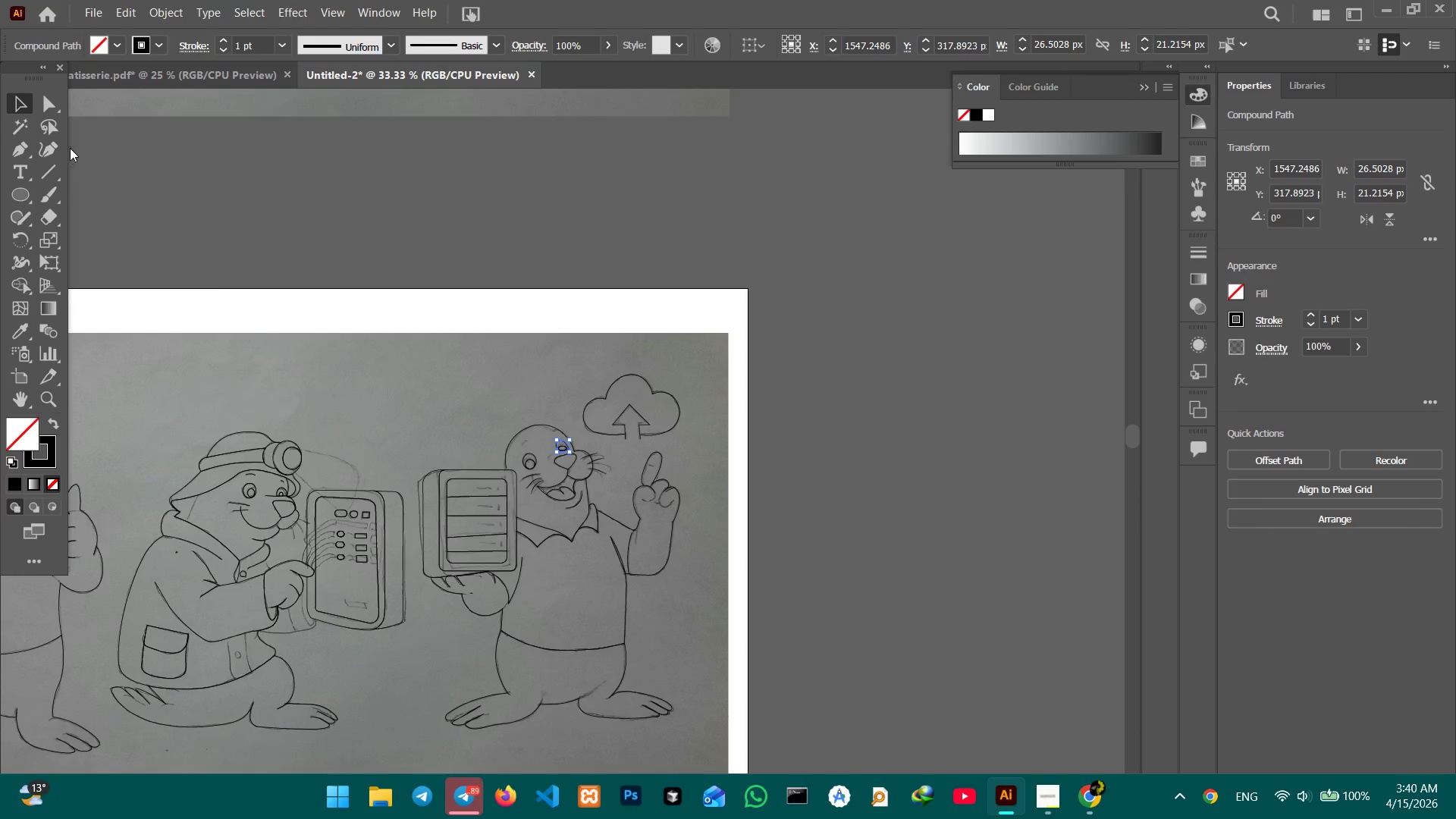 
hold_key(key=Space, duration=1.5)
 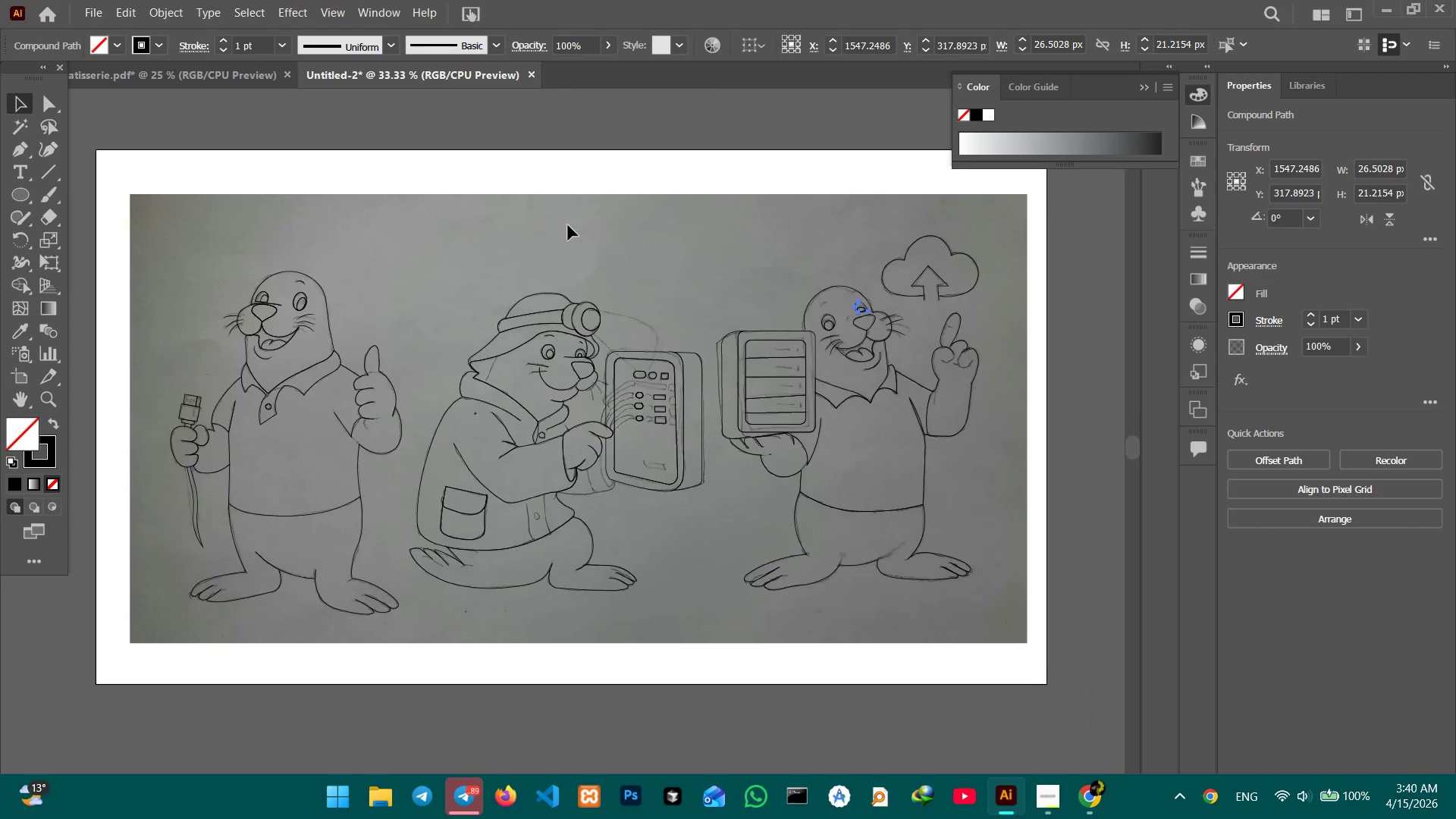 
left_click_drag(start_coordinate=[270, 374], to_coordinate=[568, 234])
 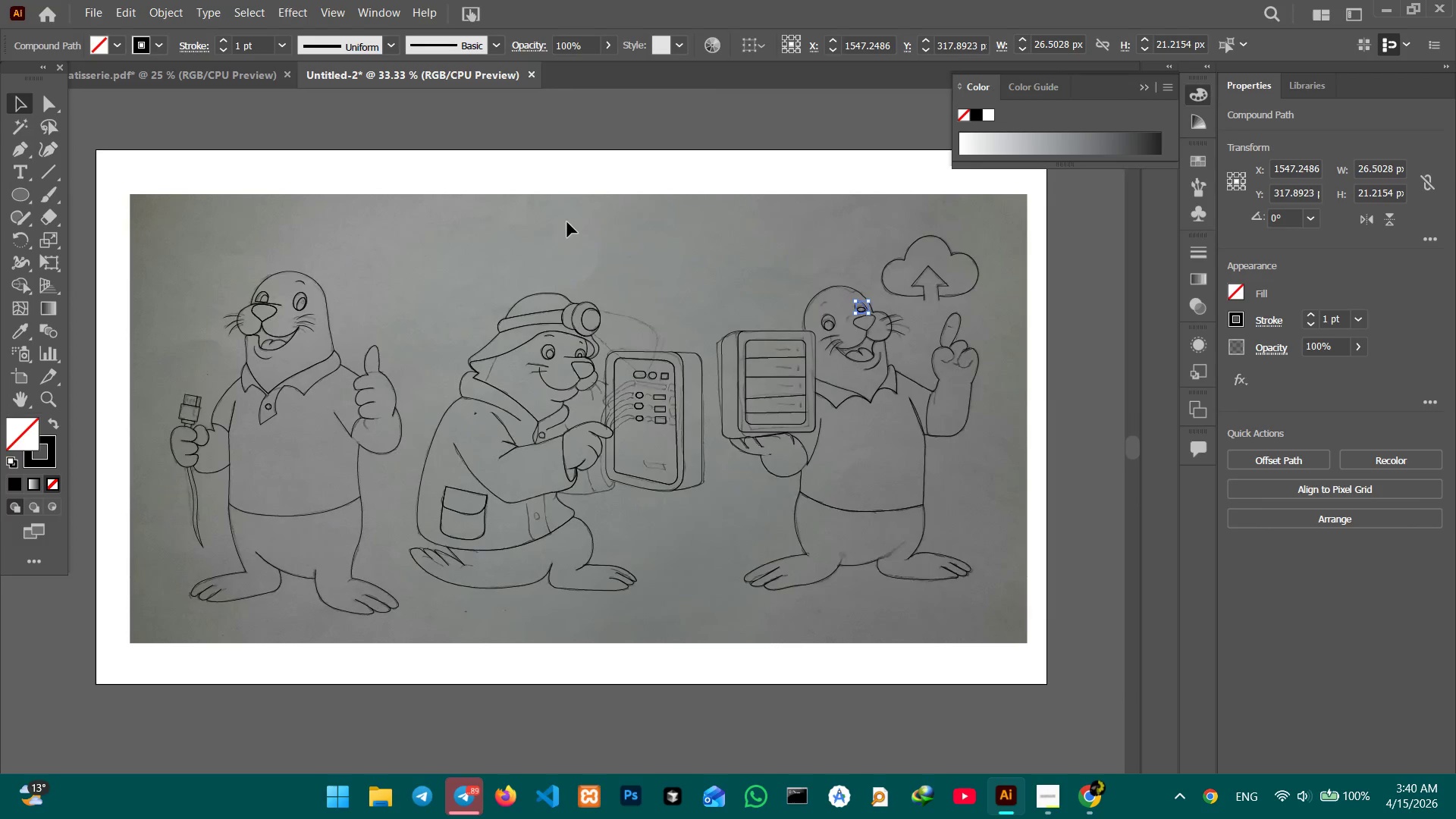 
hold_key(key=Space, duration=0.56)
 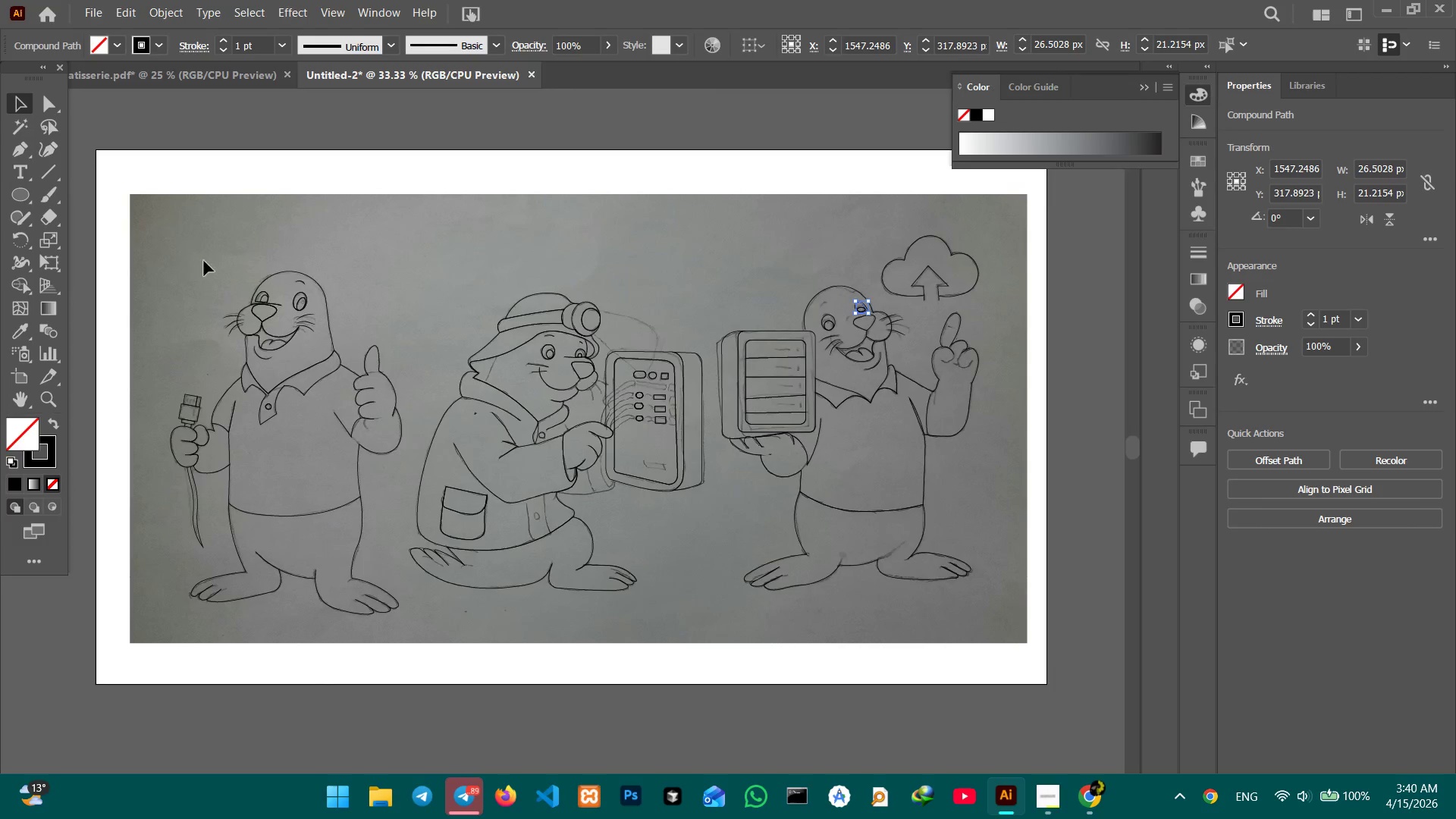 
hold_key(key=Space, duration=0.67)
 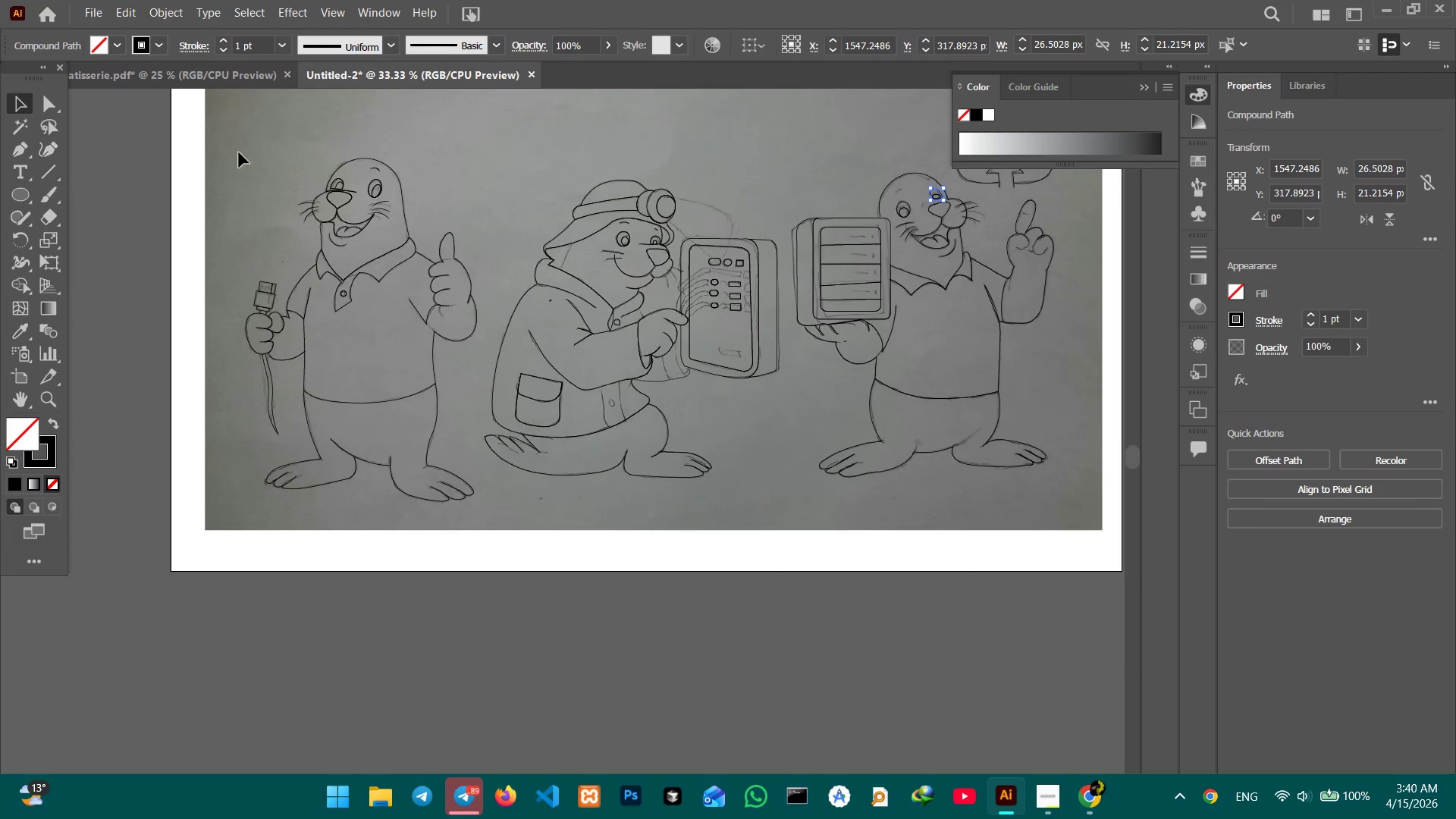 
left_click_drag(start_coordinate=[384, 390], to_coordinate=[459, 272])
 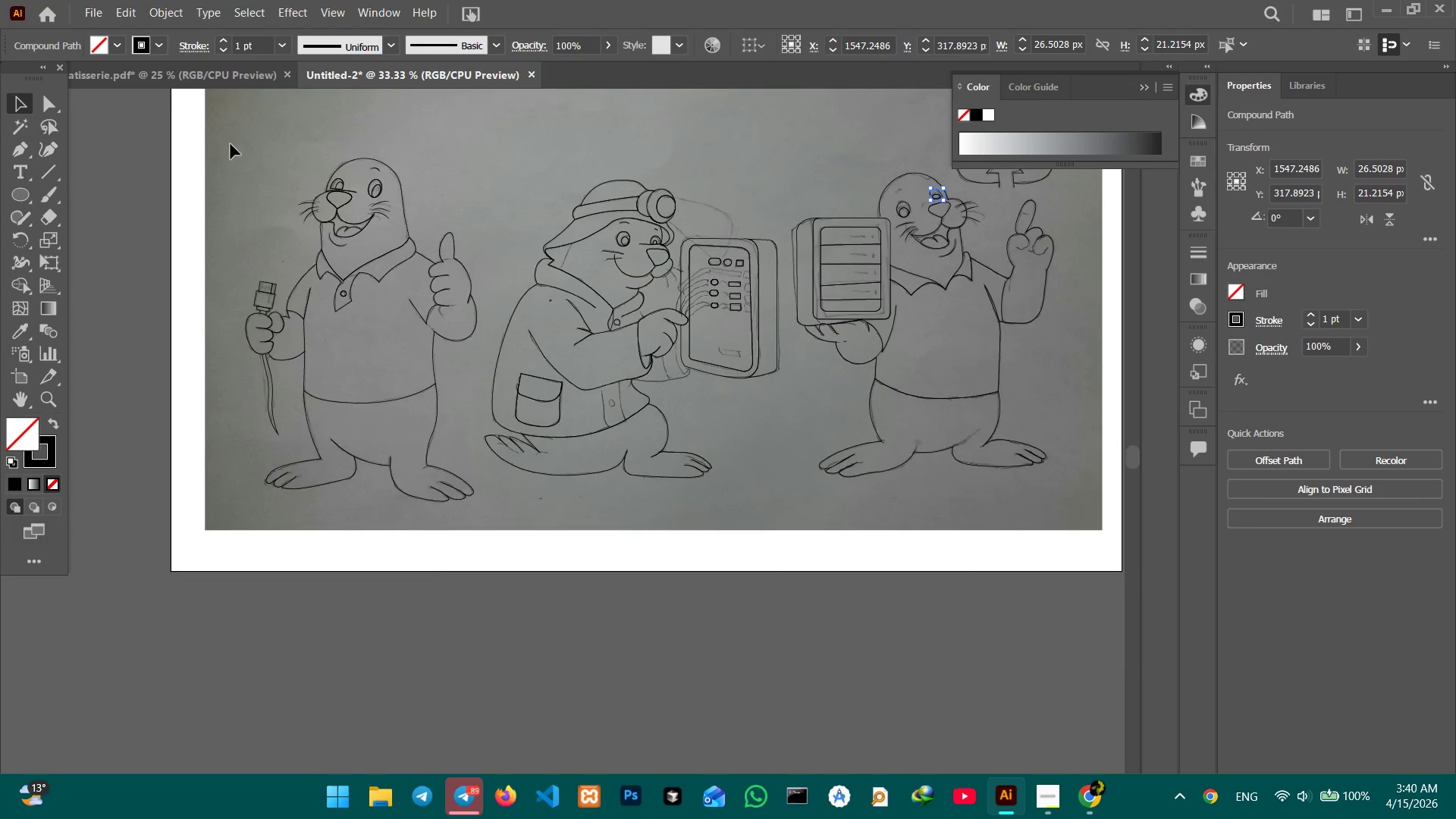 
left_click_drag(start_coordinate=[231, 144], to_coordinate=[479, 513])
 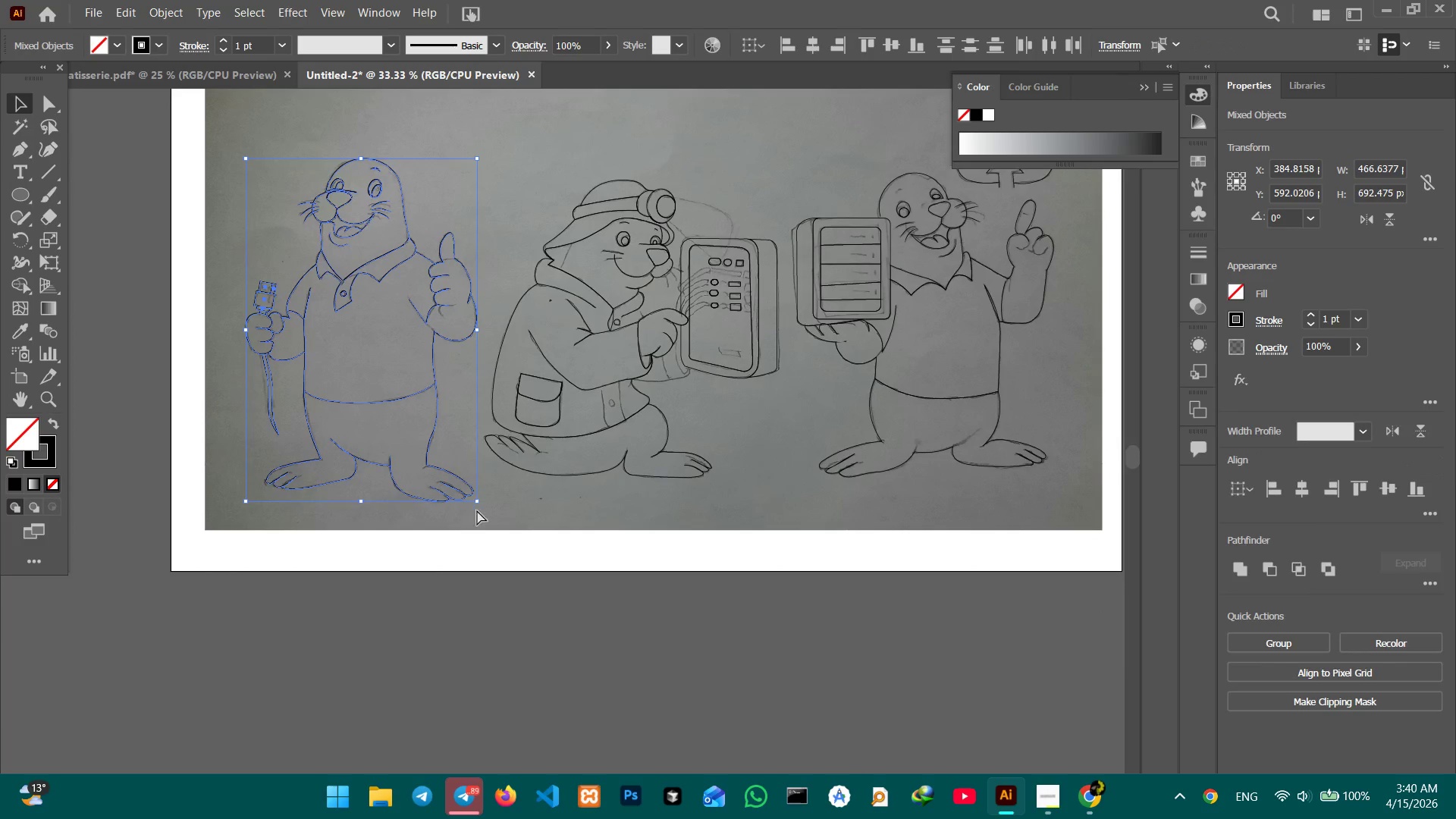 
key(Control+C)
 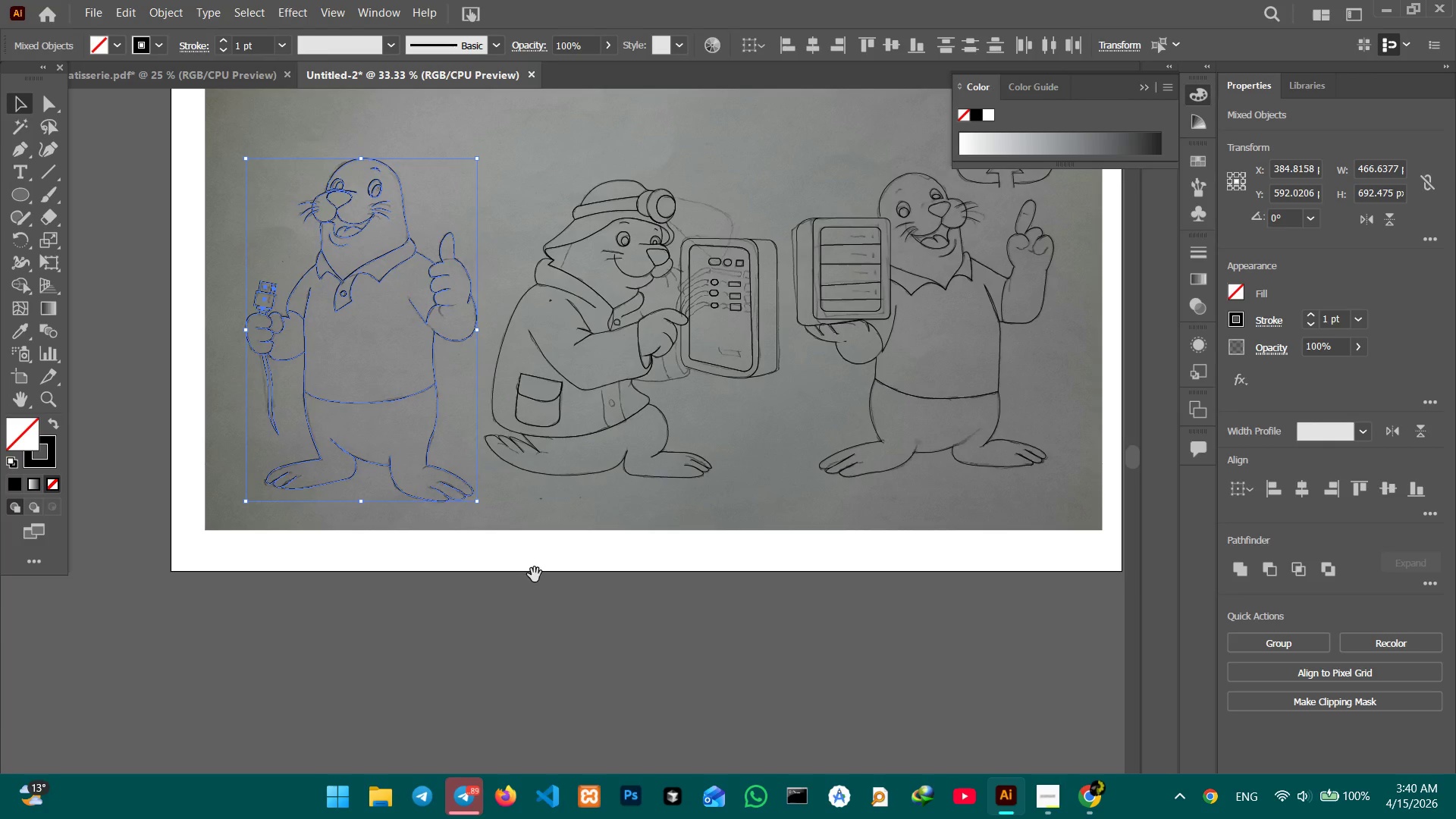 
hold_key(key=Space, duration=0.94)
 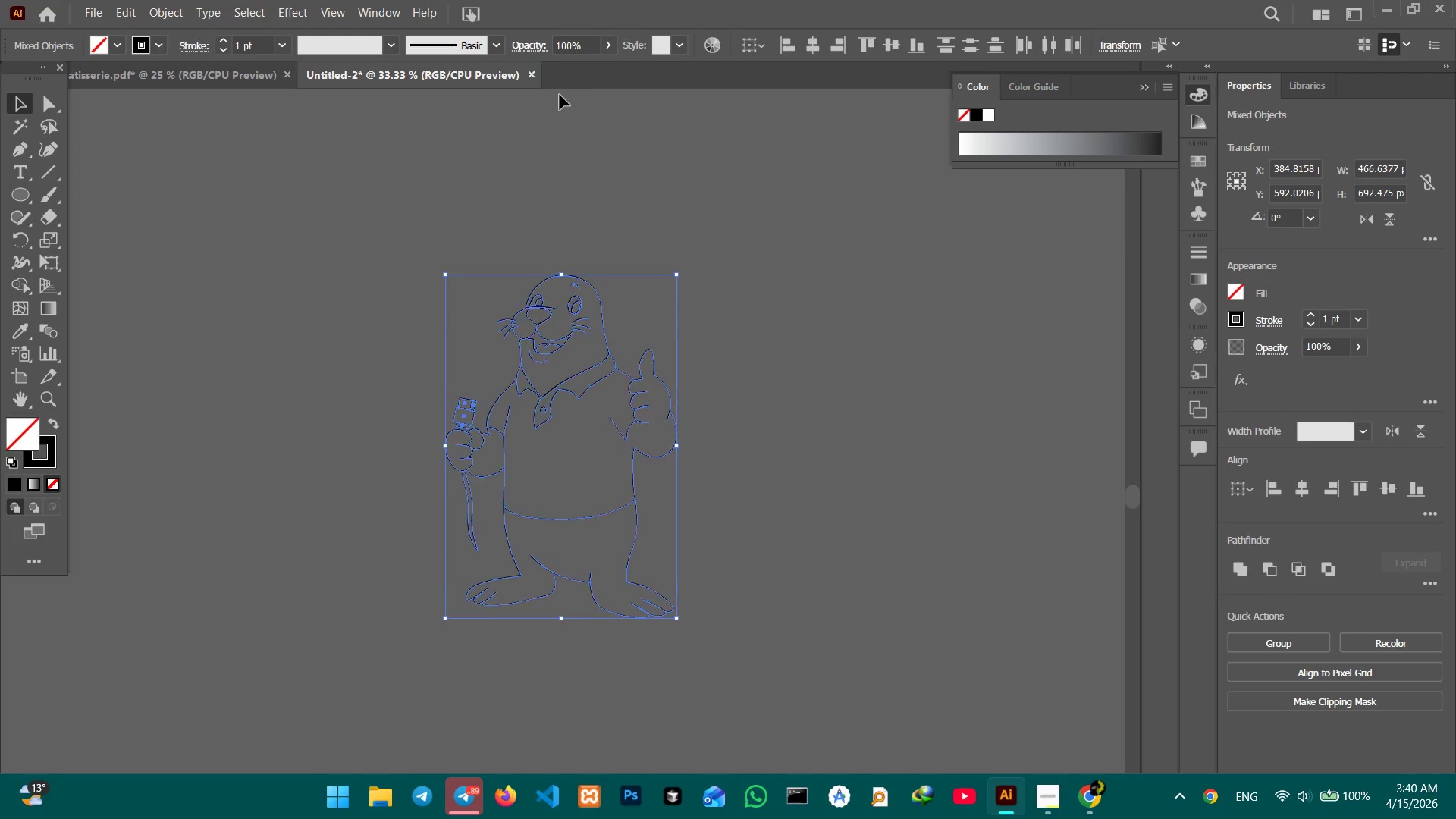 
left_click_drag(start_coordinate=[535, 571], to_coordinate=[567, 84])
 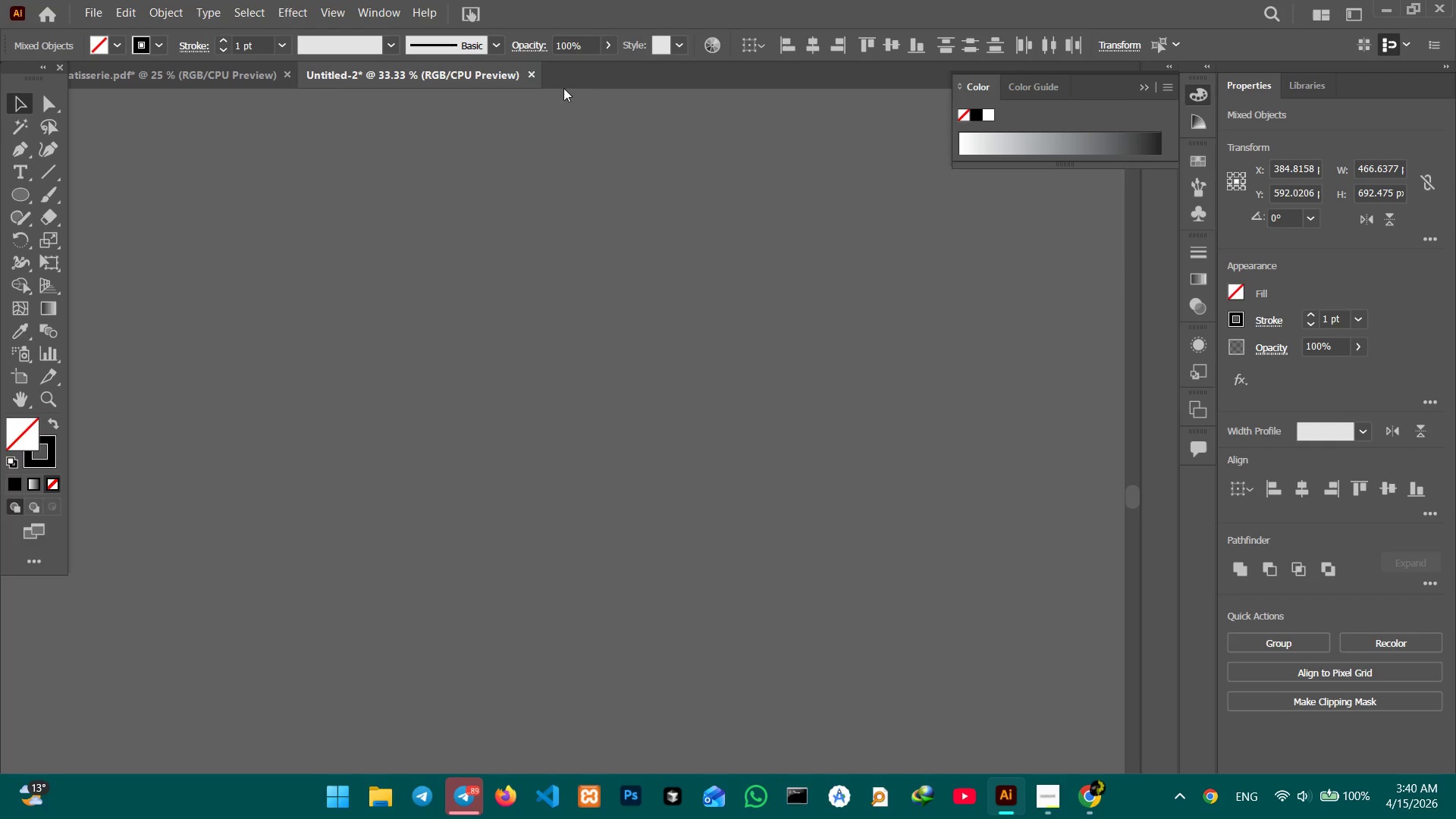 
key(Control+V)
 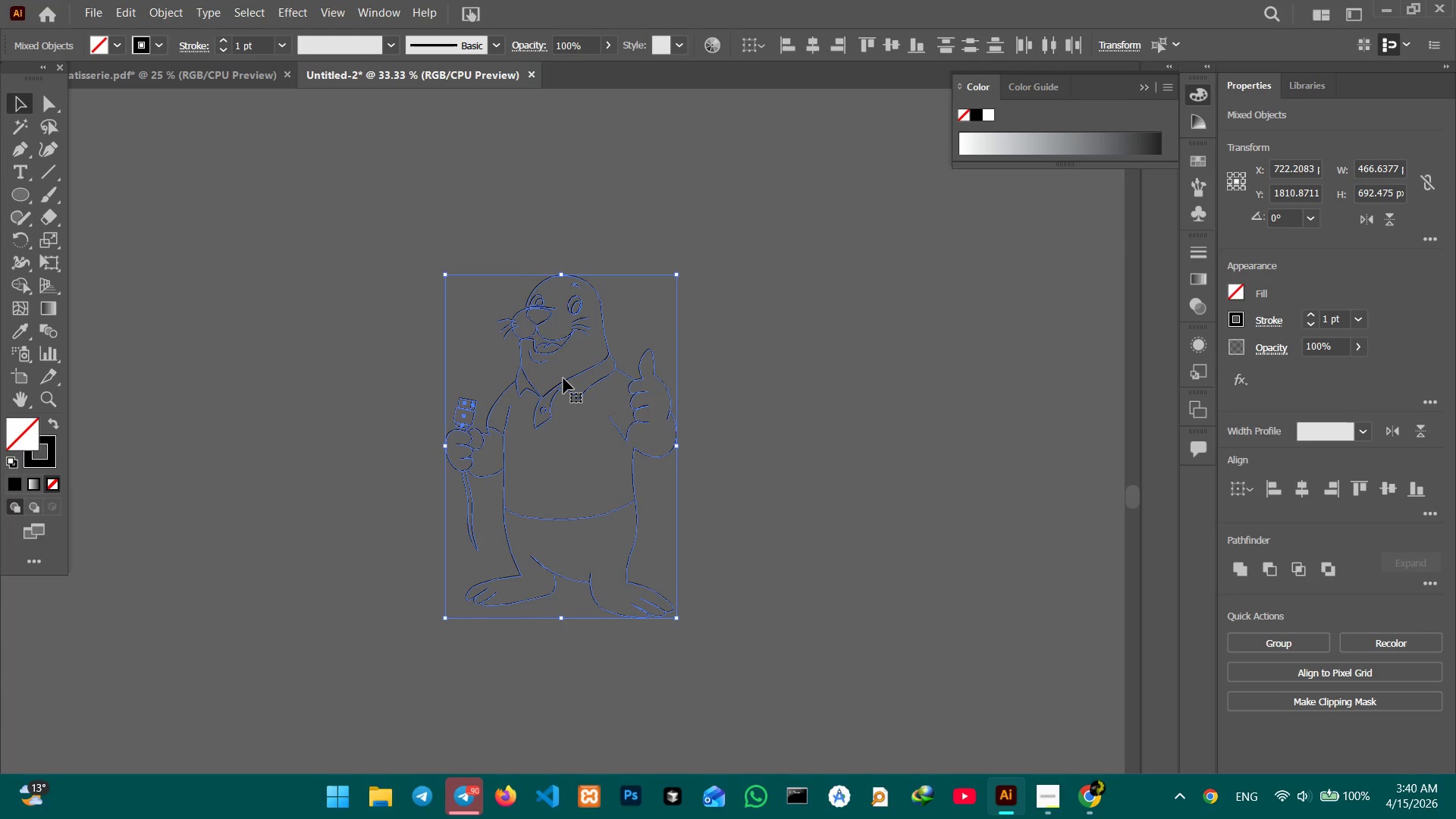 
left_click_drag(start_coordinate=[563, 378], to_coordinate=[386, 225])
 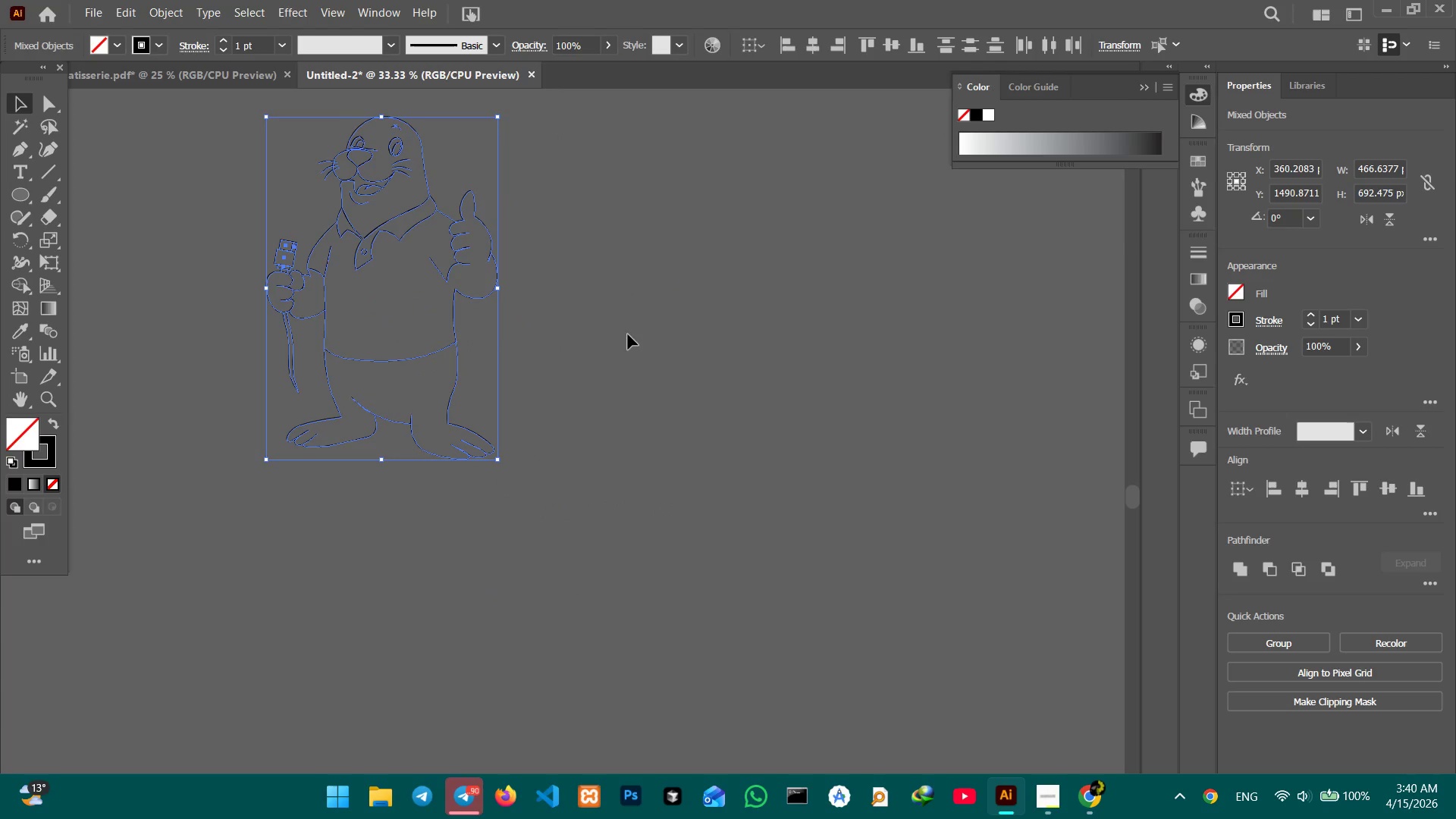 
left_click([628, 334])
 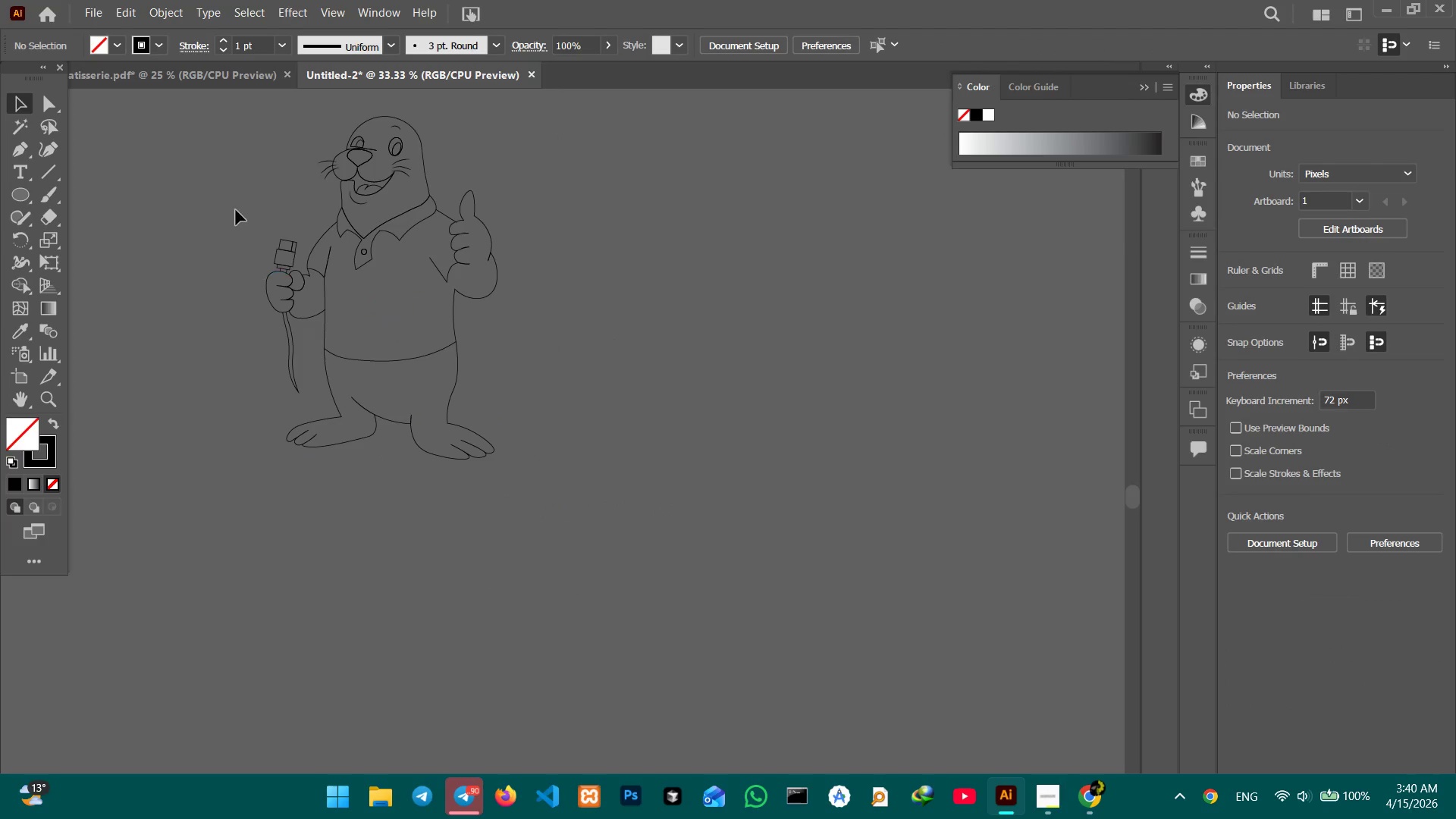 
left_click_drag(start_coordinate=[243, 133], to_coordinate=[541, 506])
 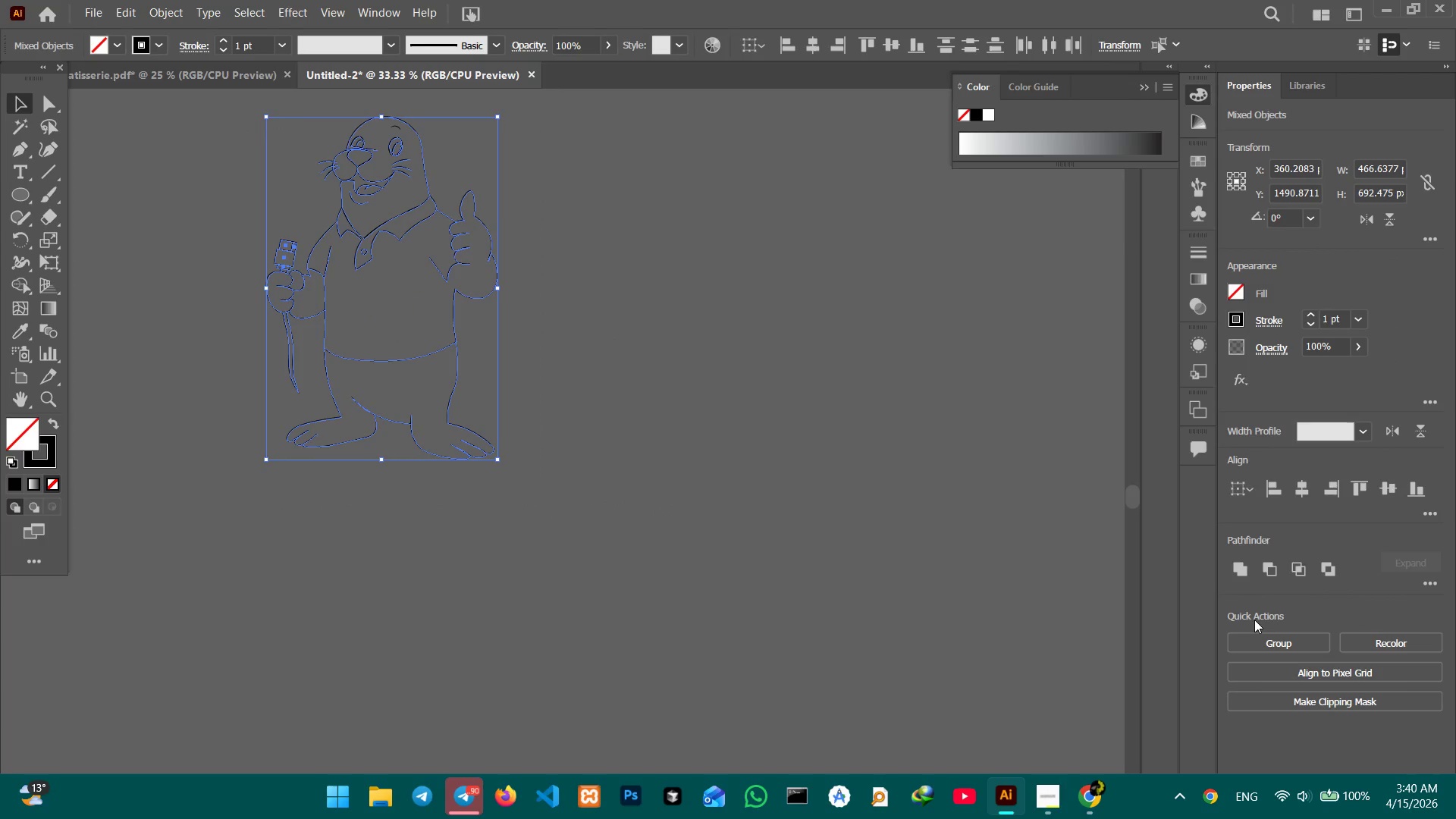 
left_click([1251, 632])
 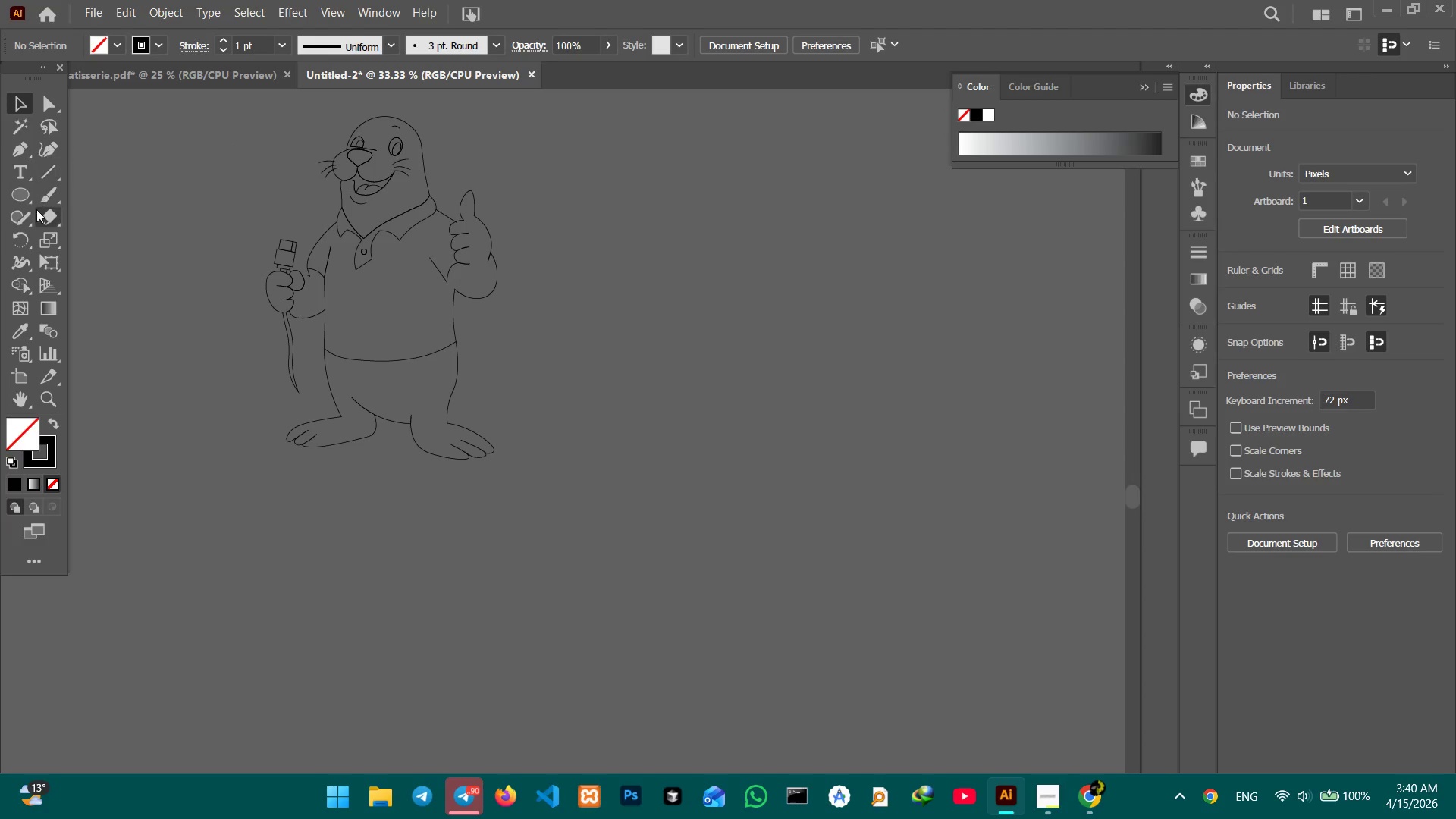 
left_click([16, 187])
 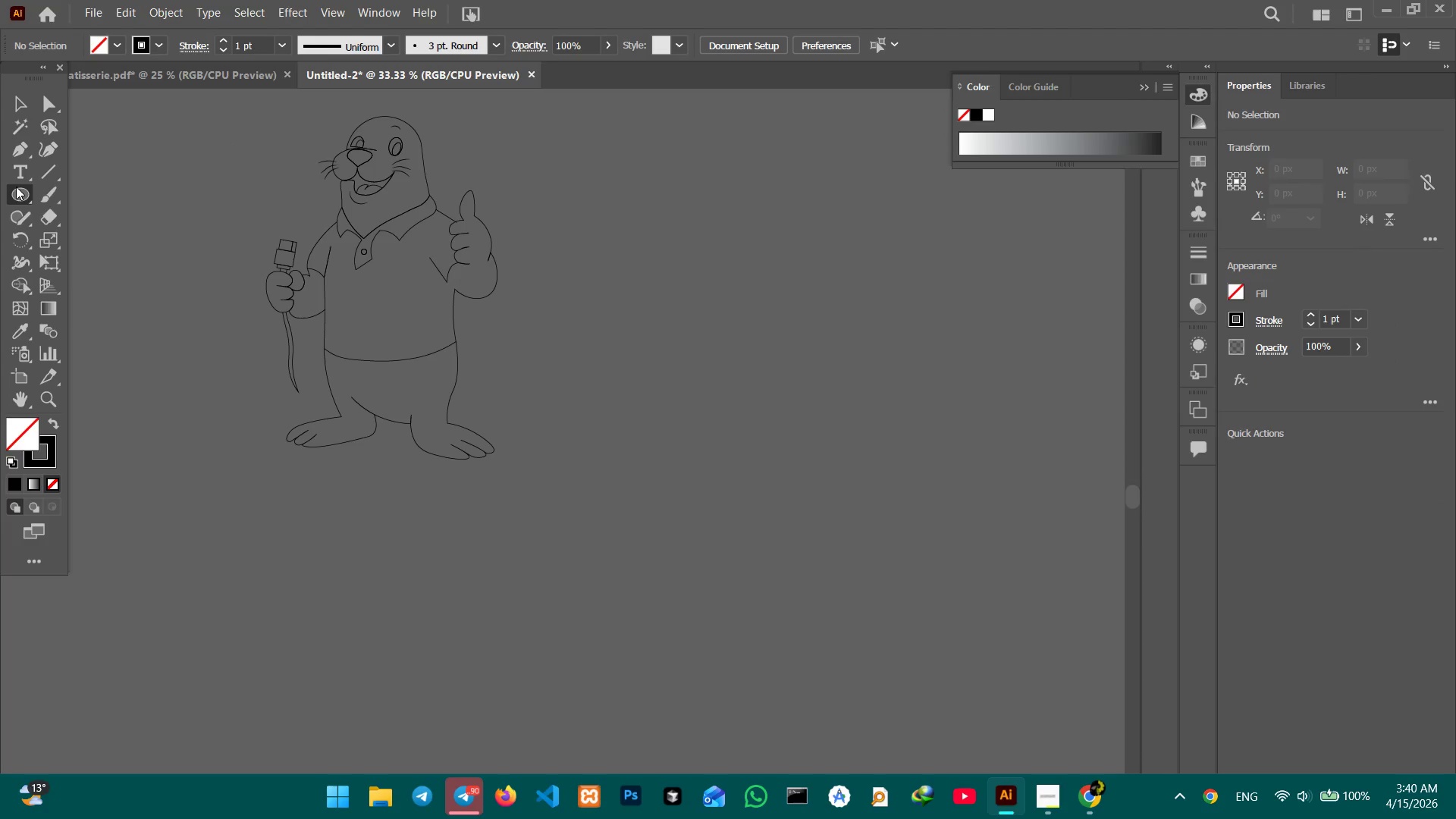 
right_click([16, 187])
 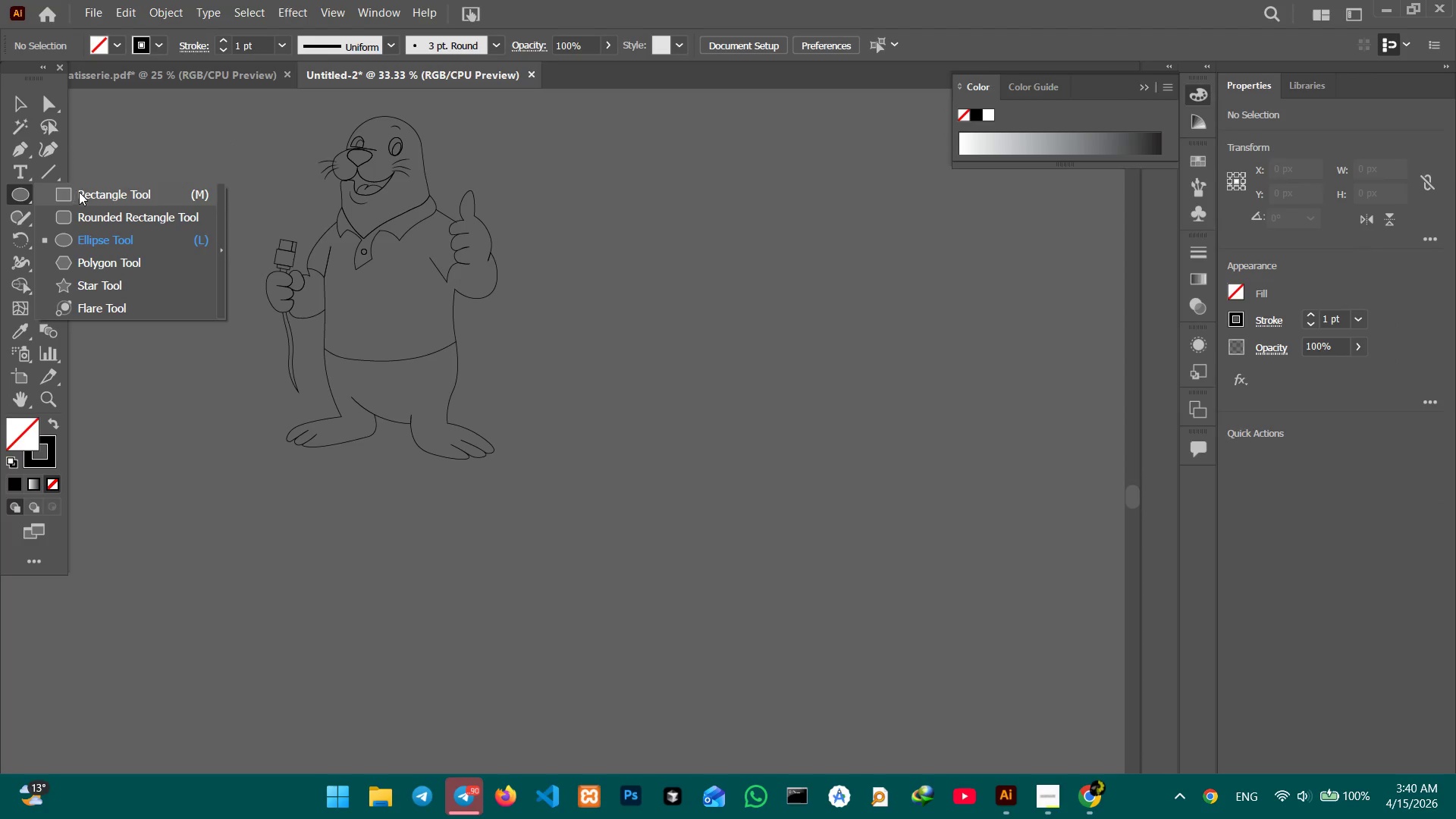 
left_click([79, 192])
 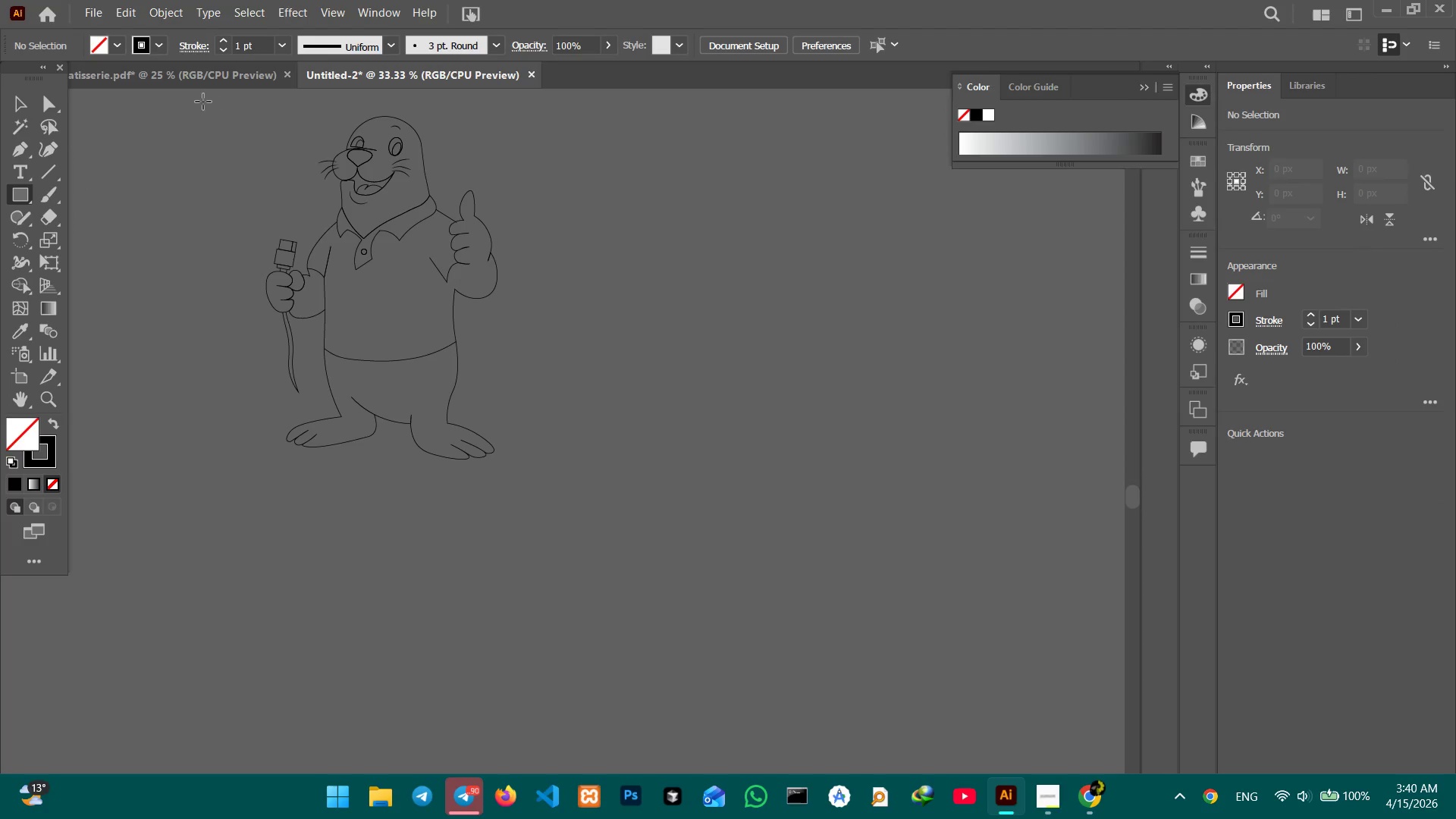 
left_click_drag(start_coordinate=[201, 102], to_coordinate=[590, 546])
 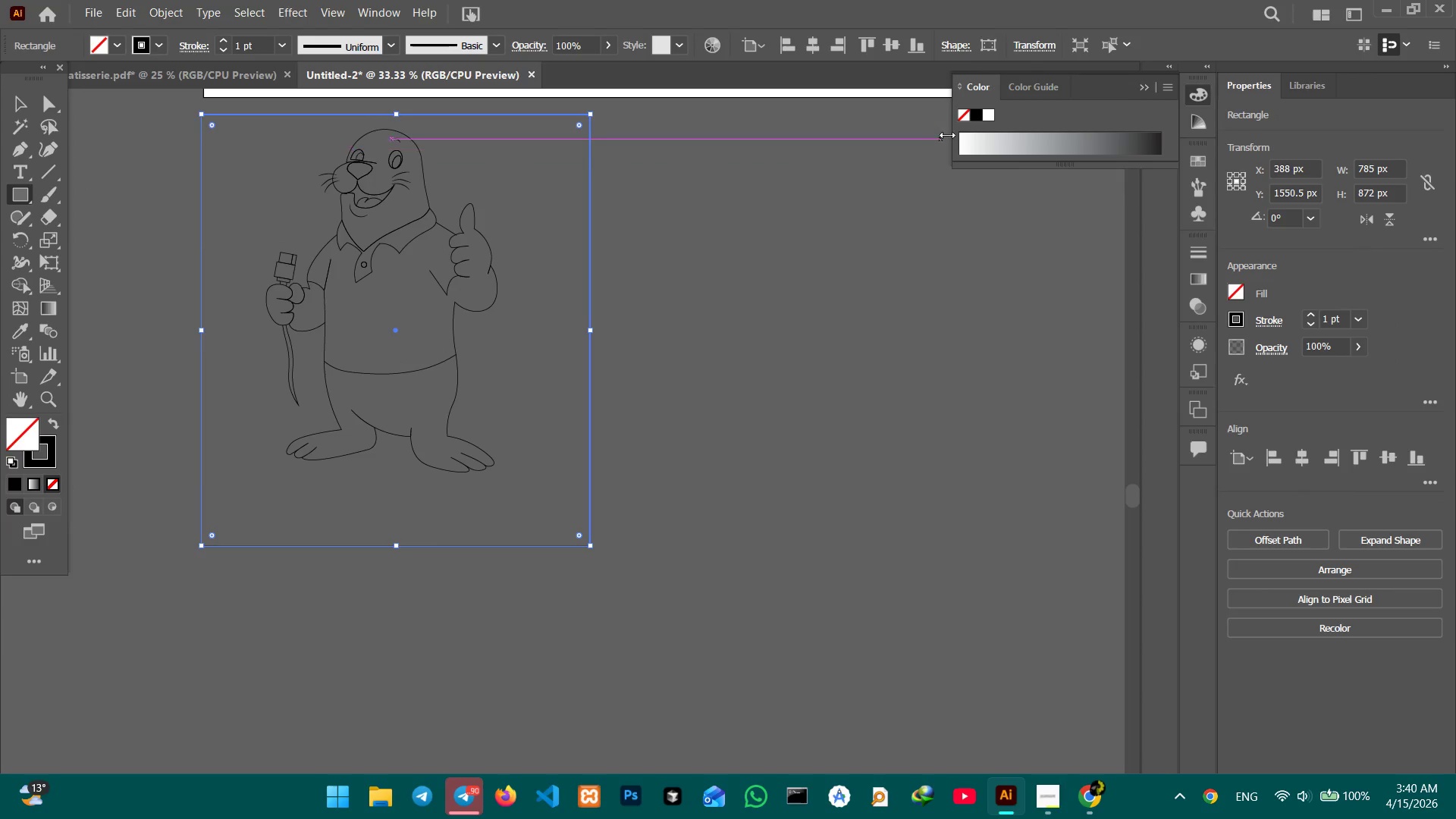 
left_click([977, 113])
 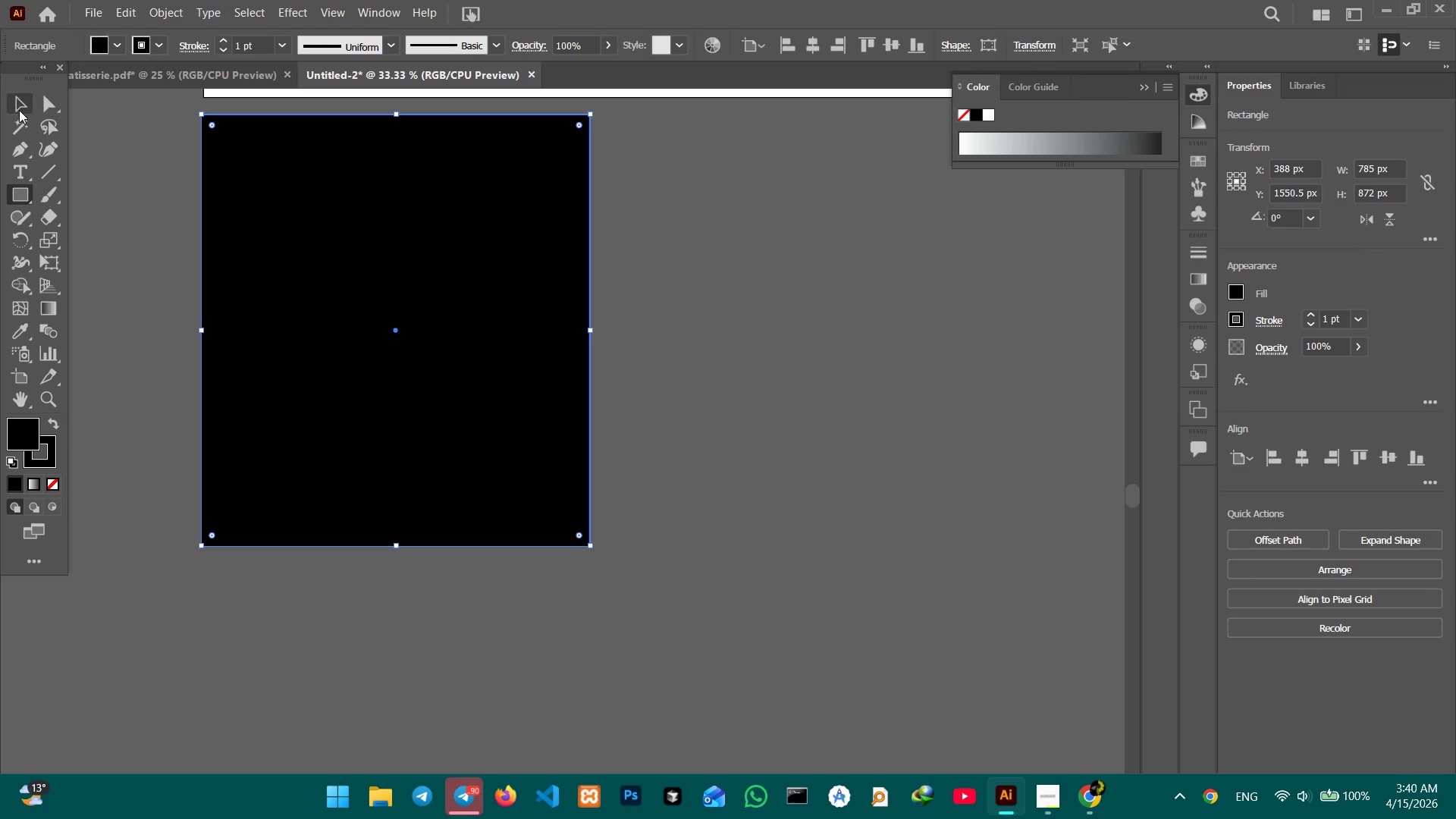 
left_click([14, 108])
 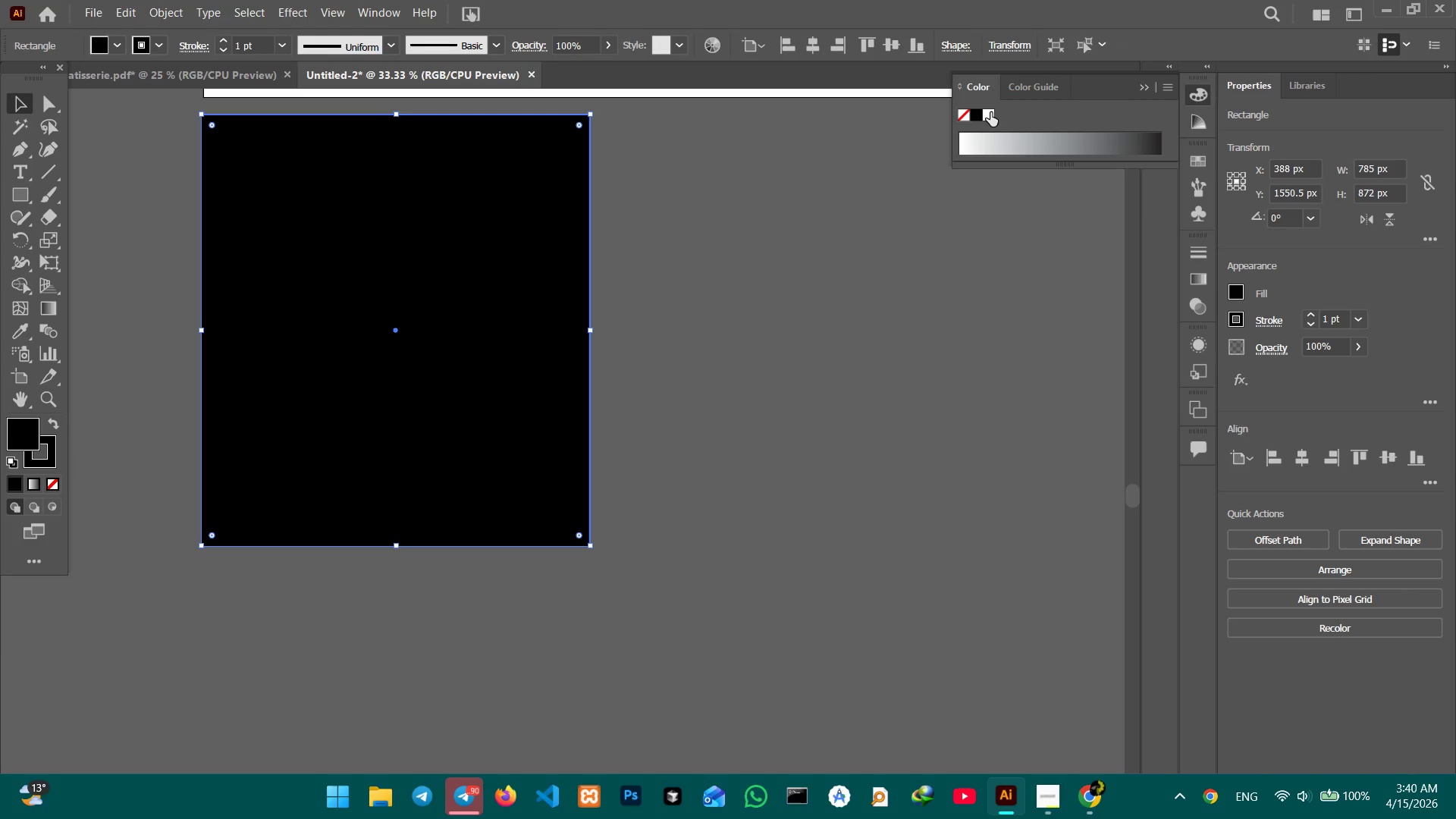 
left_click([996, 113])
 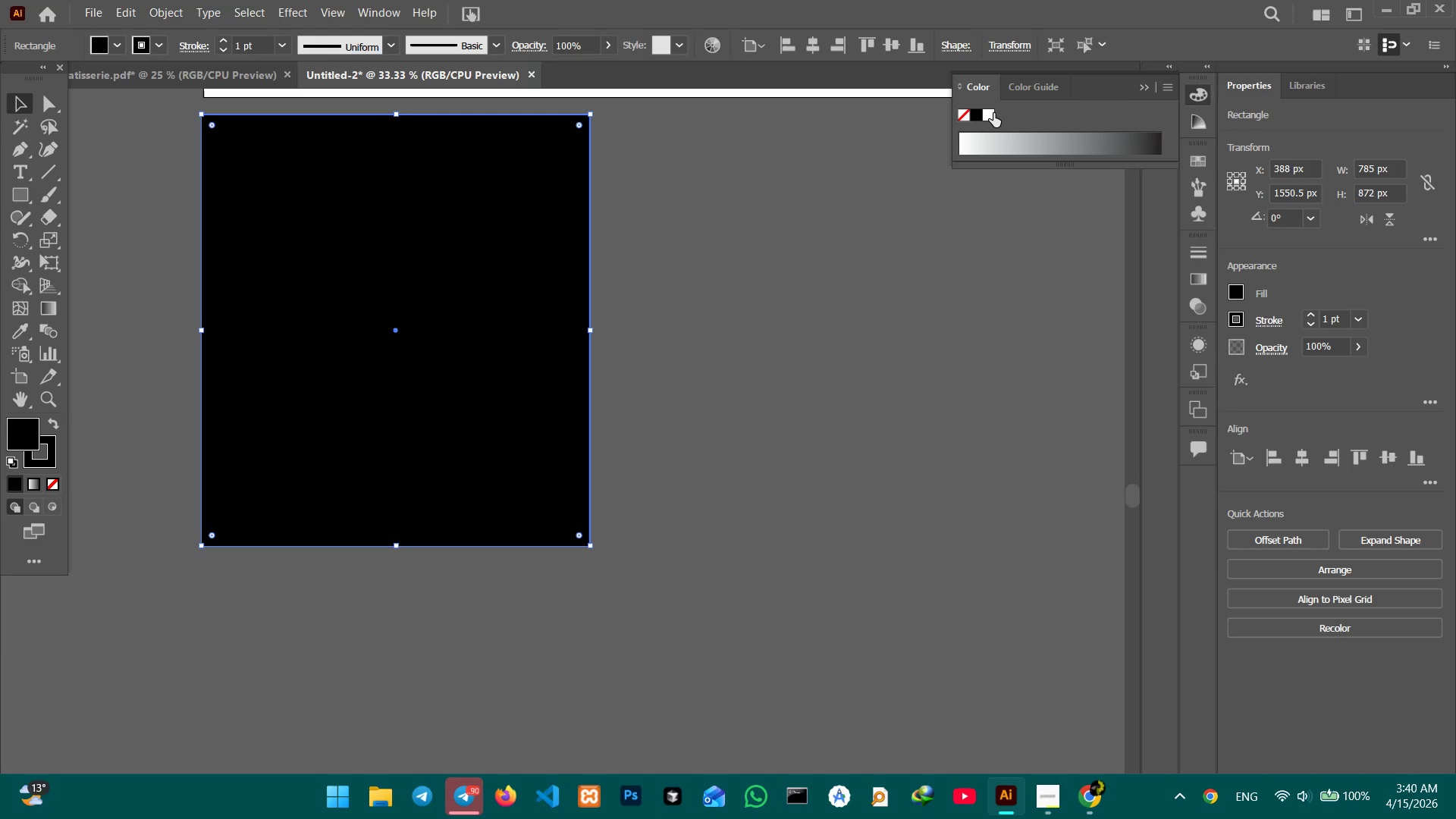 
left_click([993, 113])
 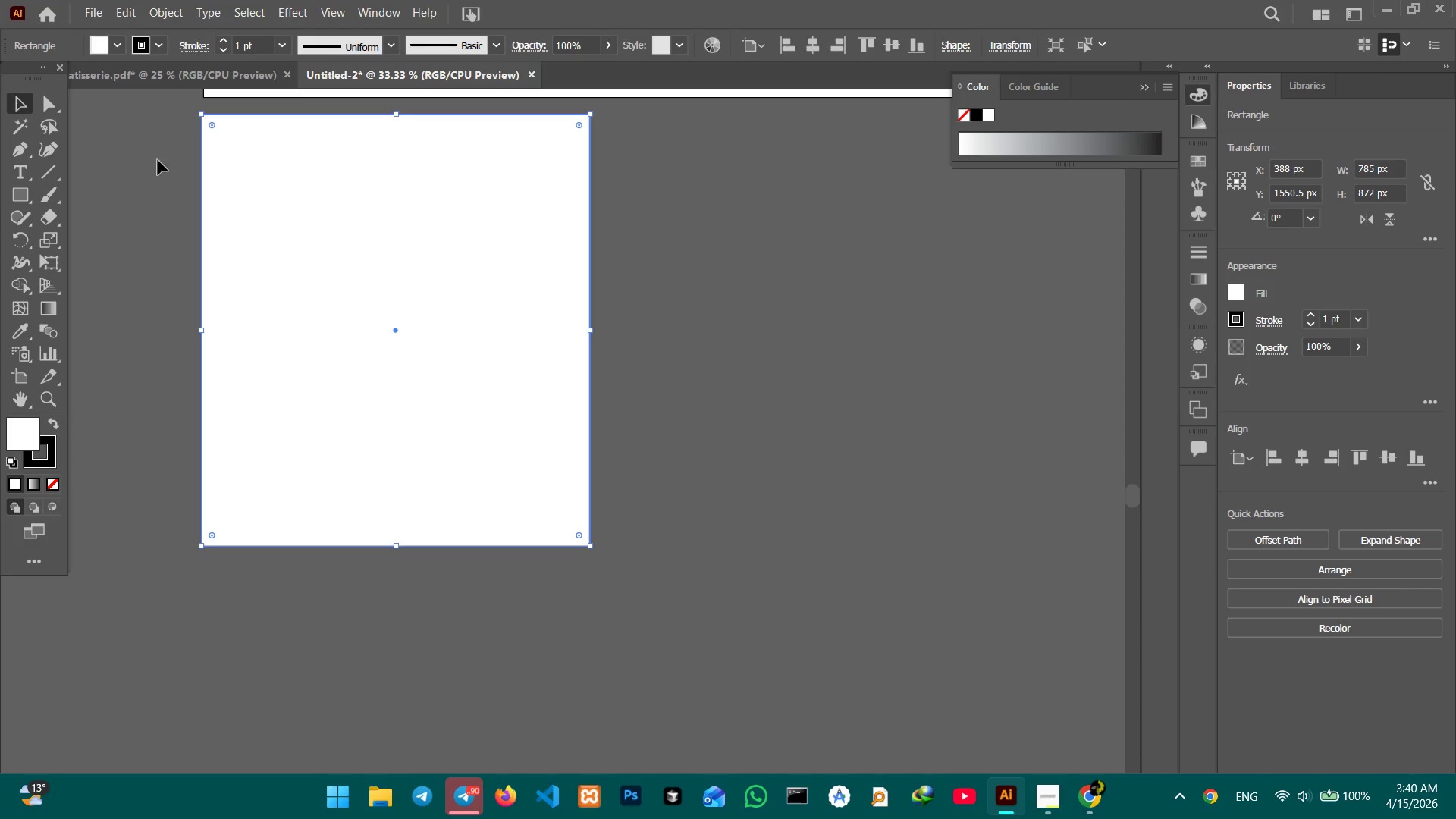 
right_click([330, 250])
 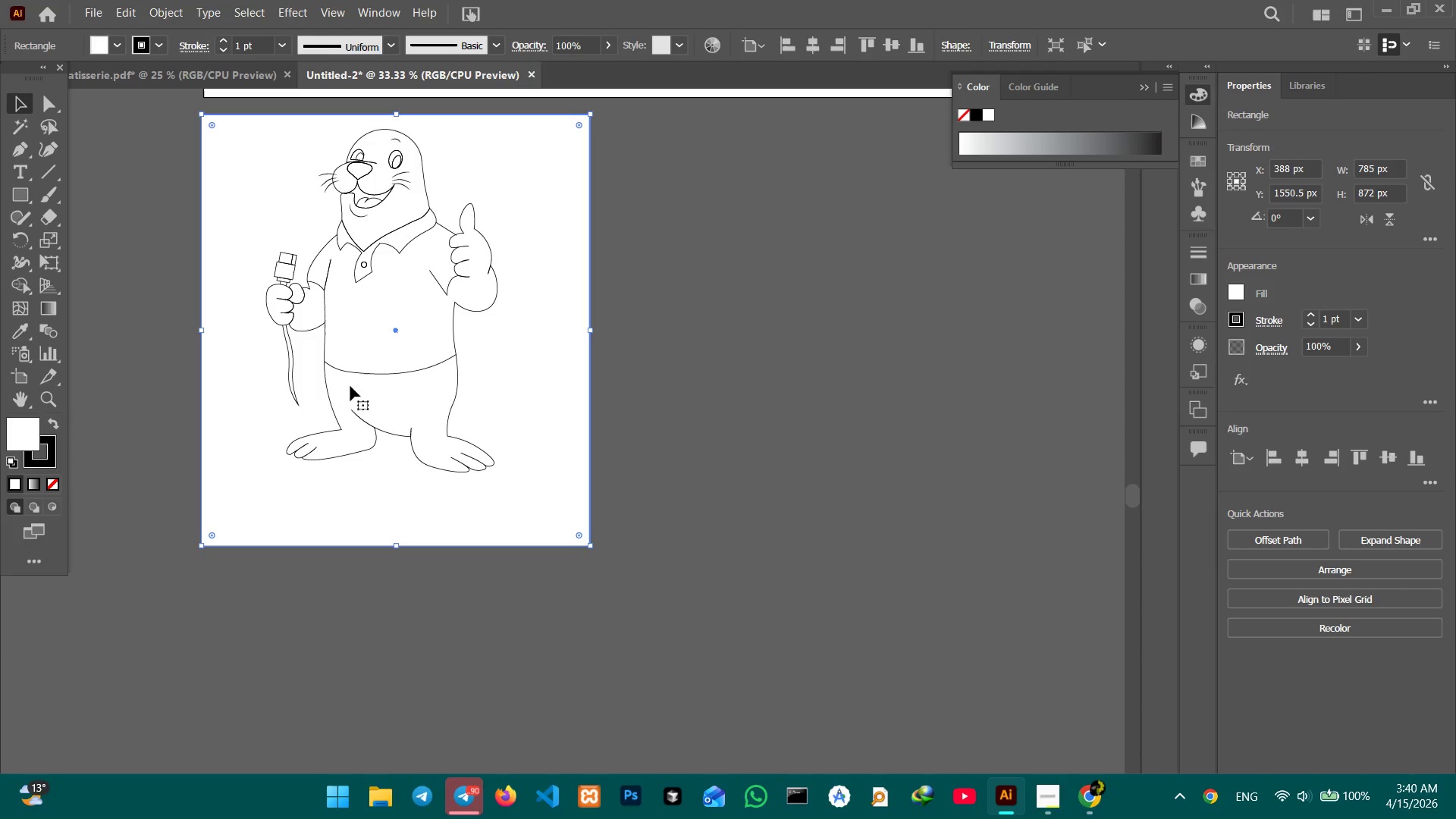 
left_click([127, 158])
 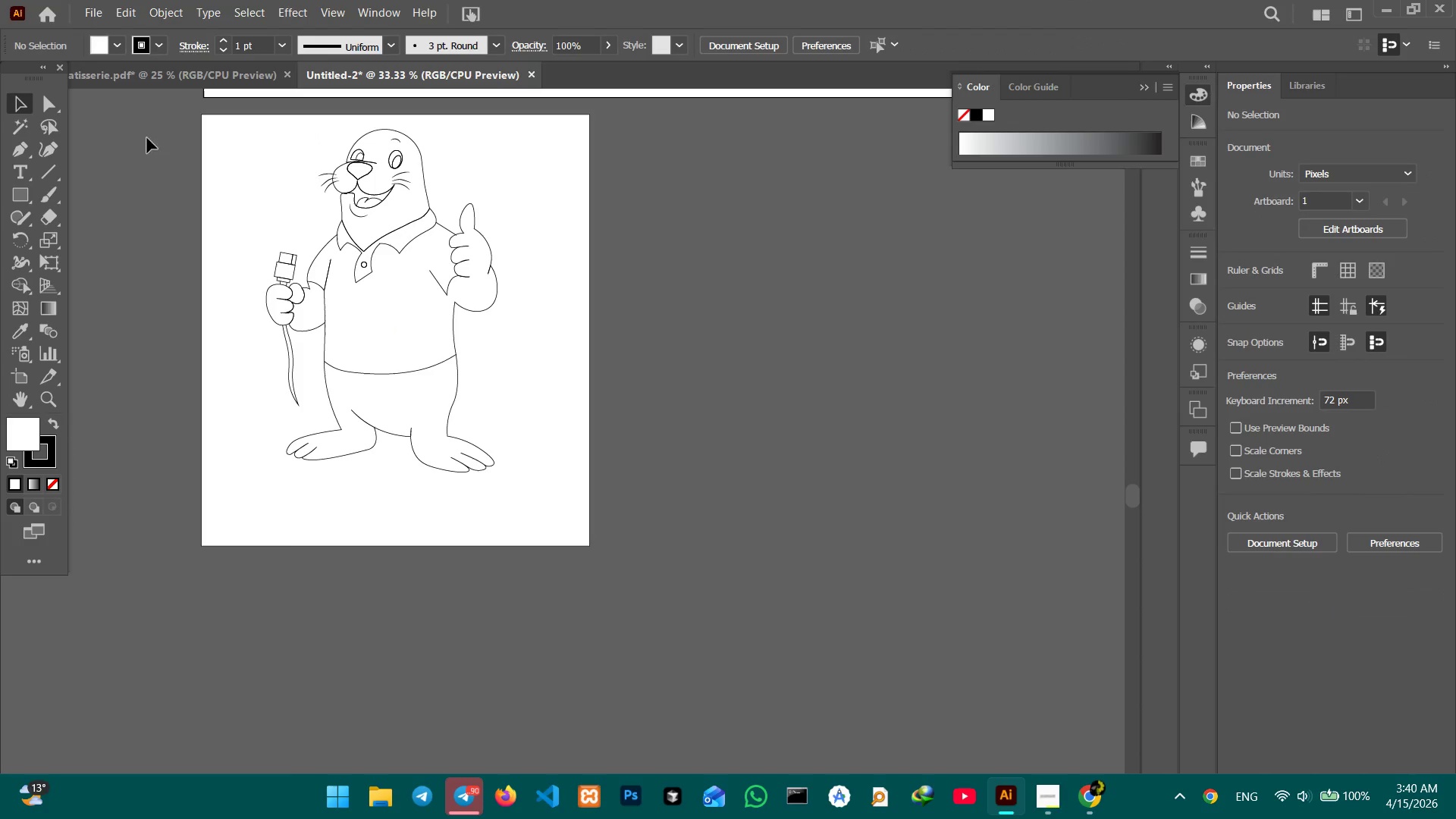 
left_click_drag(start_coordinate=[146, 140], to_coordinate=[656, 675])
 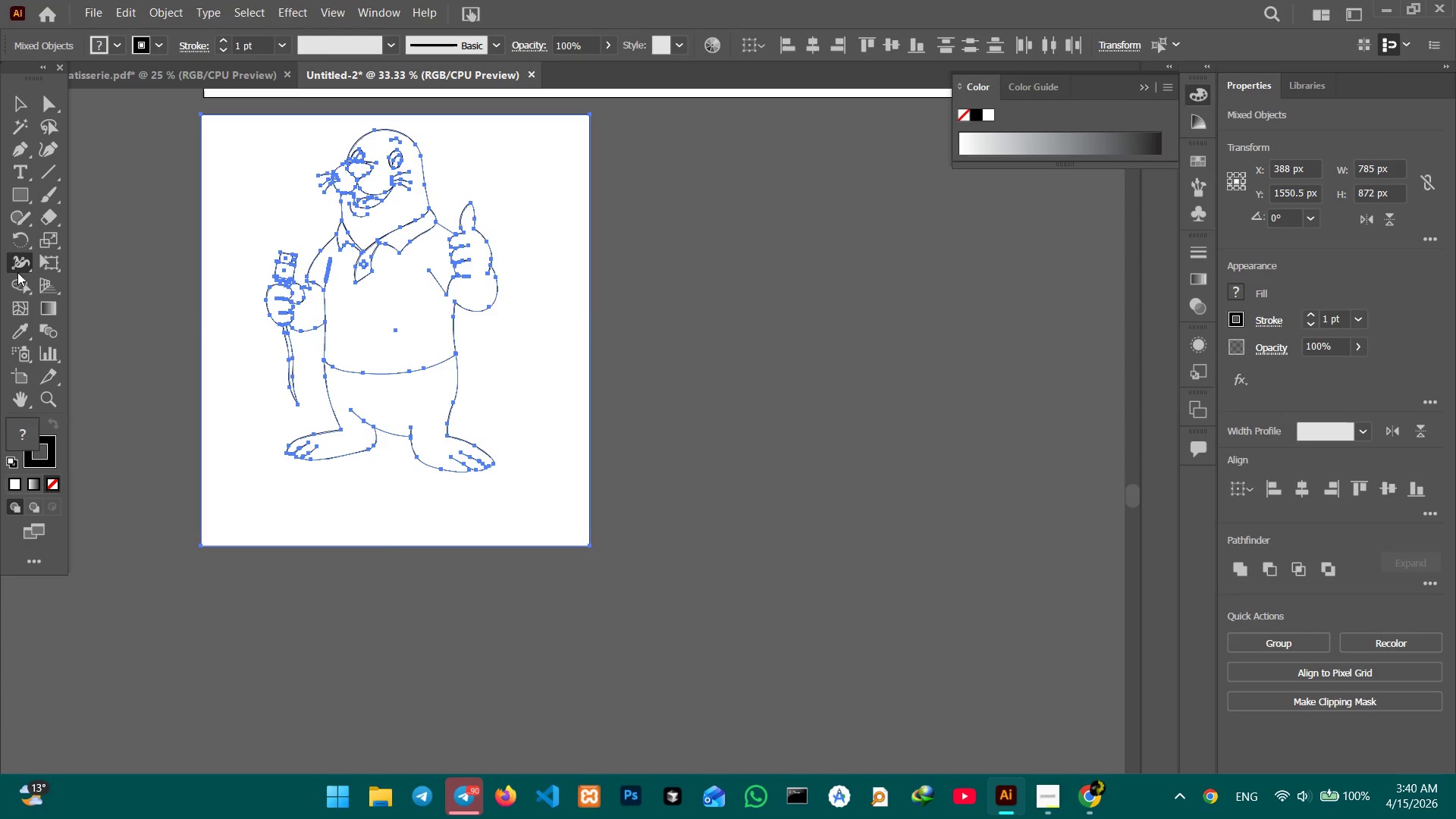 
left_click([14, 281])
 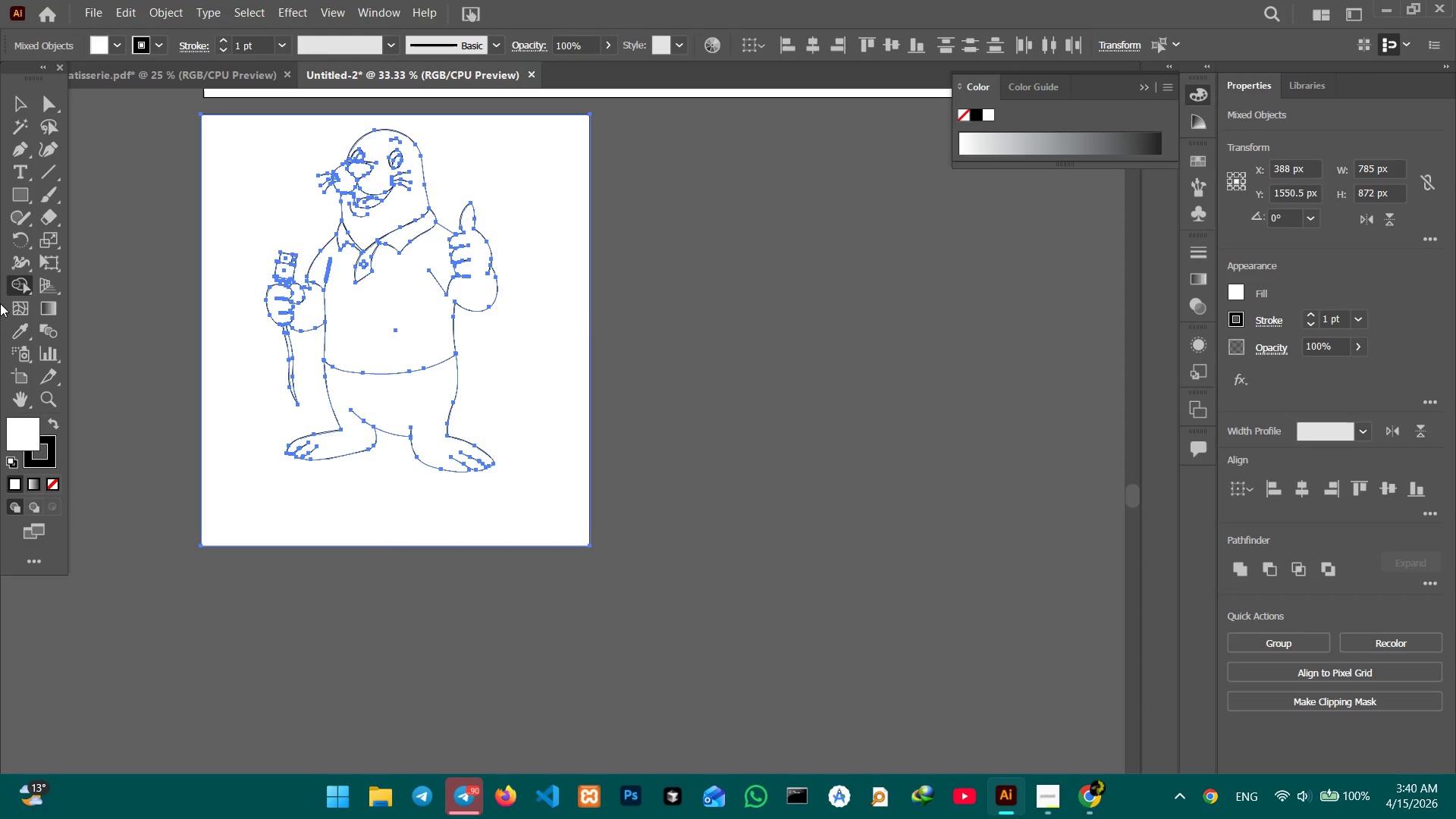 
key(Control+Equal)
 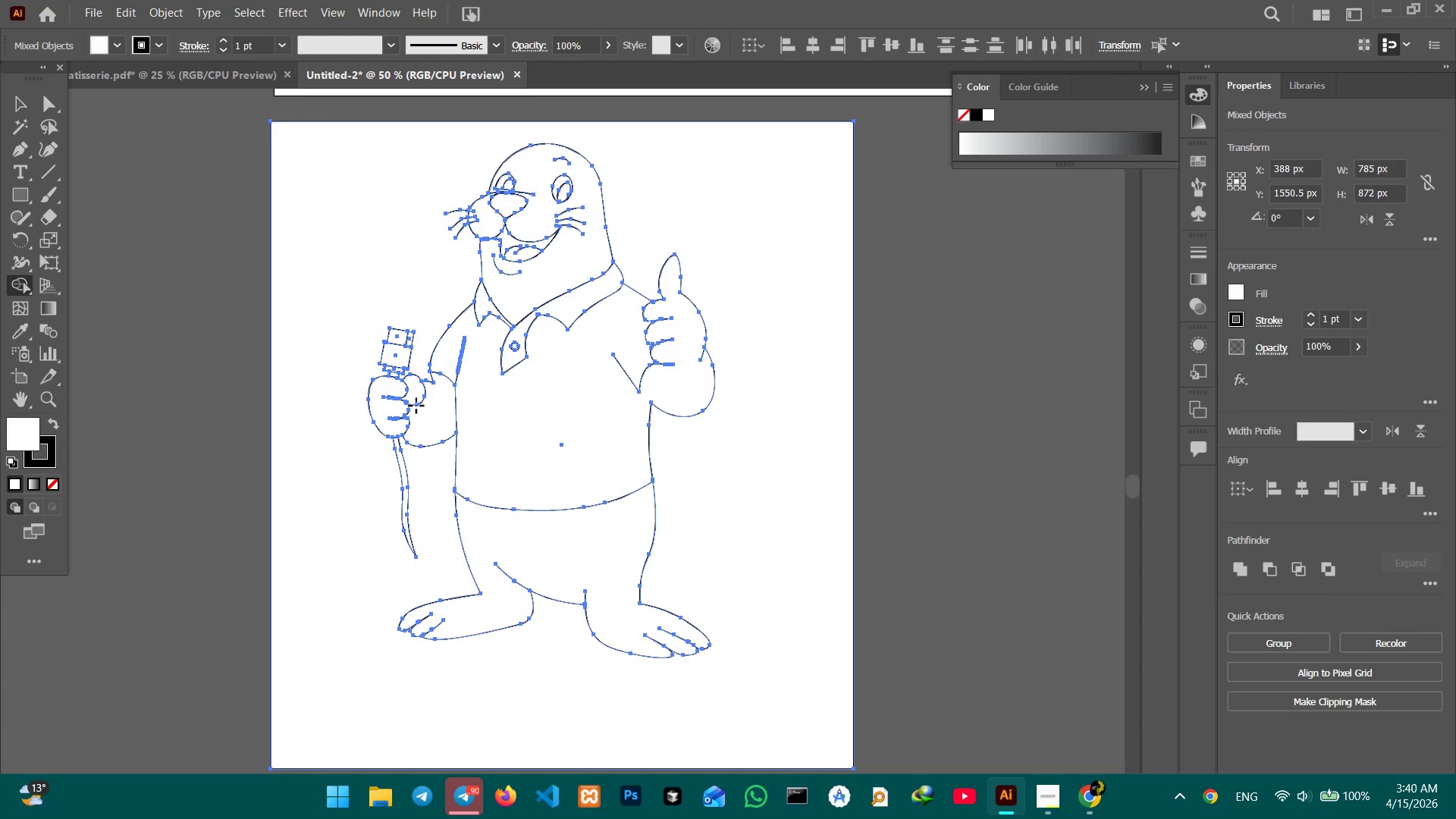 
wait(16.17)
 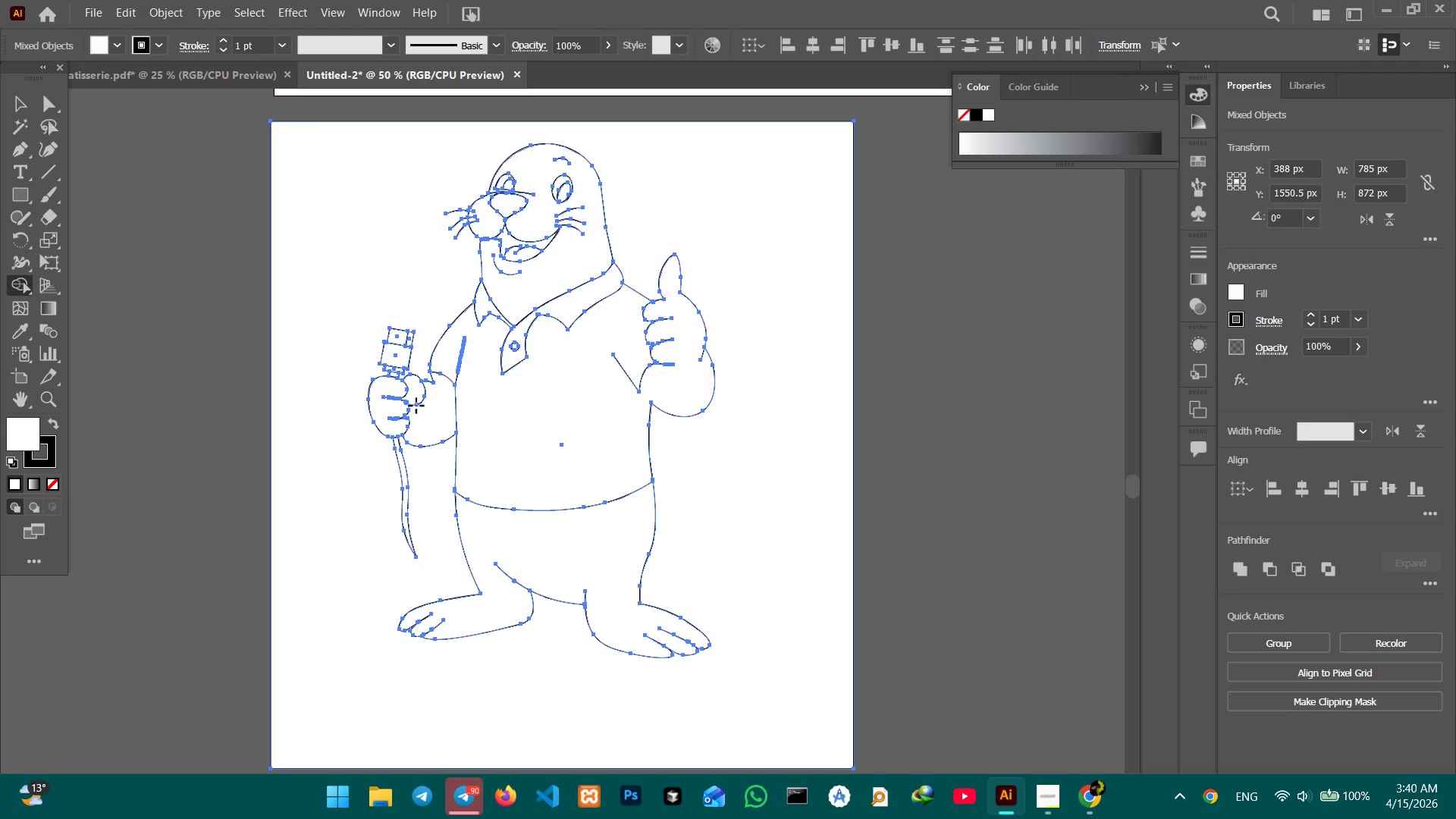 
scroll: coordinate [480, 419], scroll_direction: up, amount: 4.0
 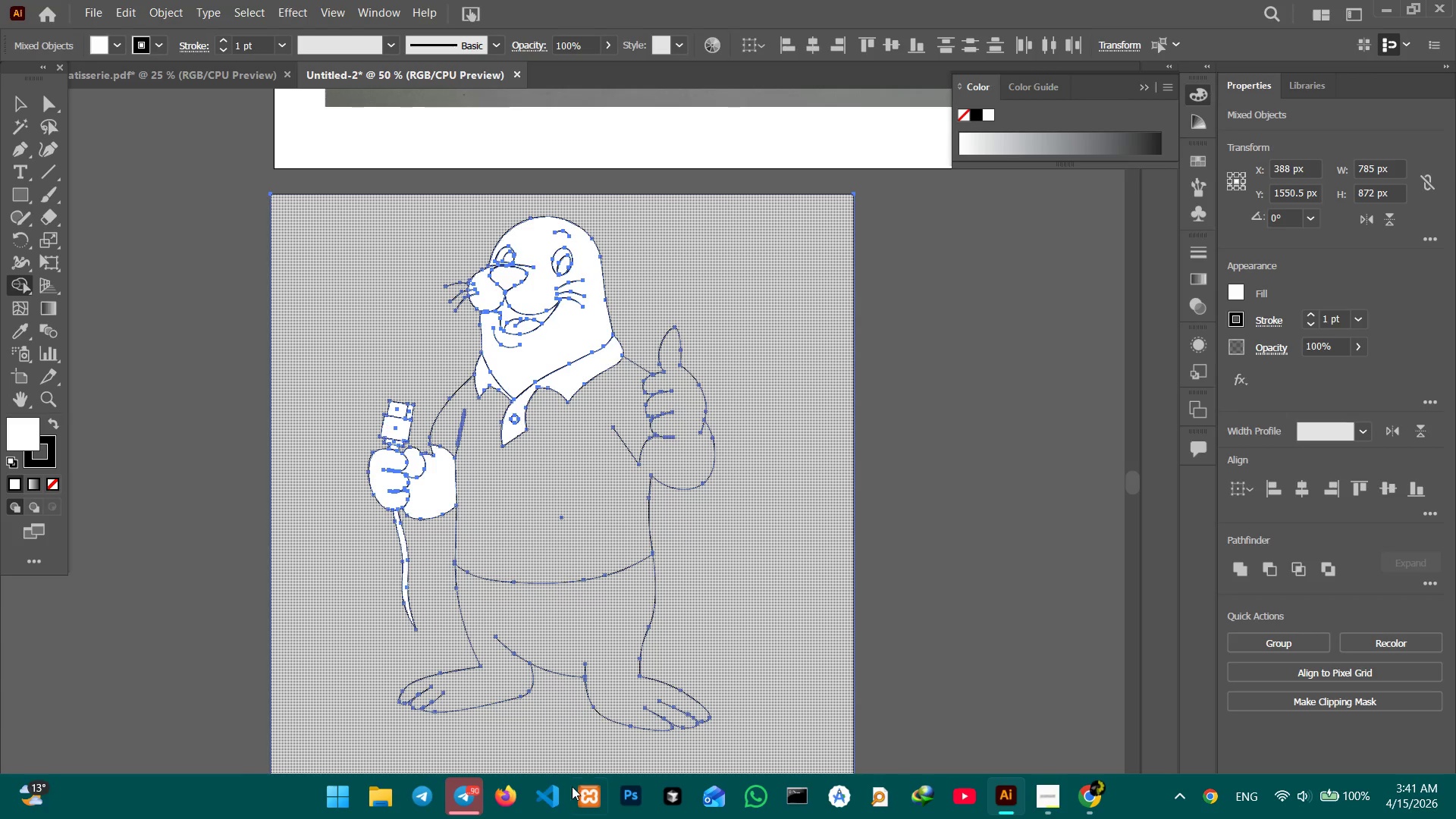 
left_click([18, 106])
 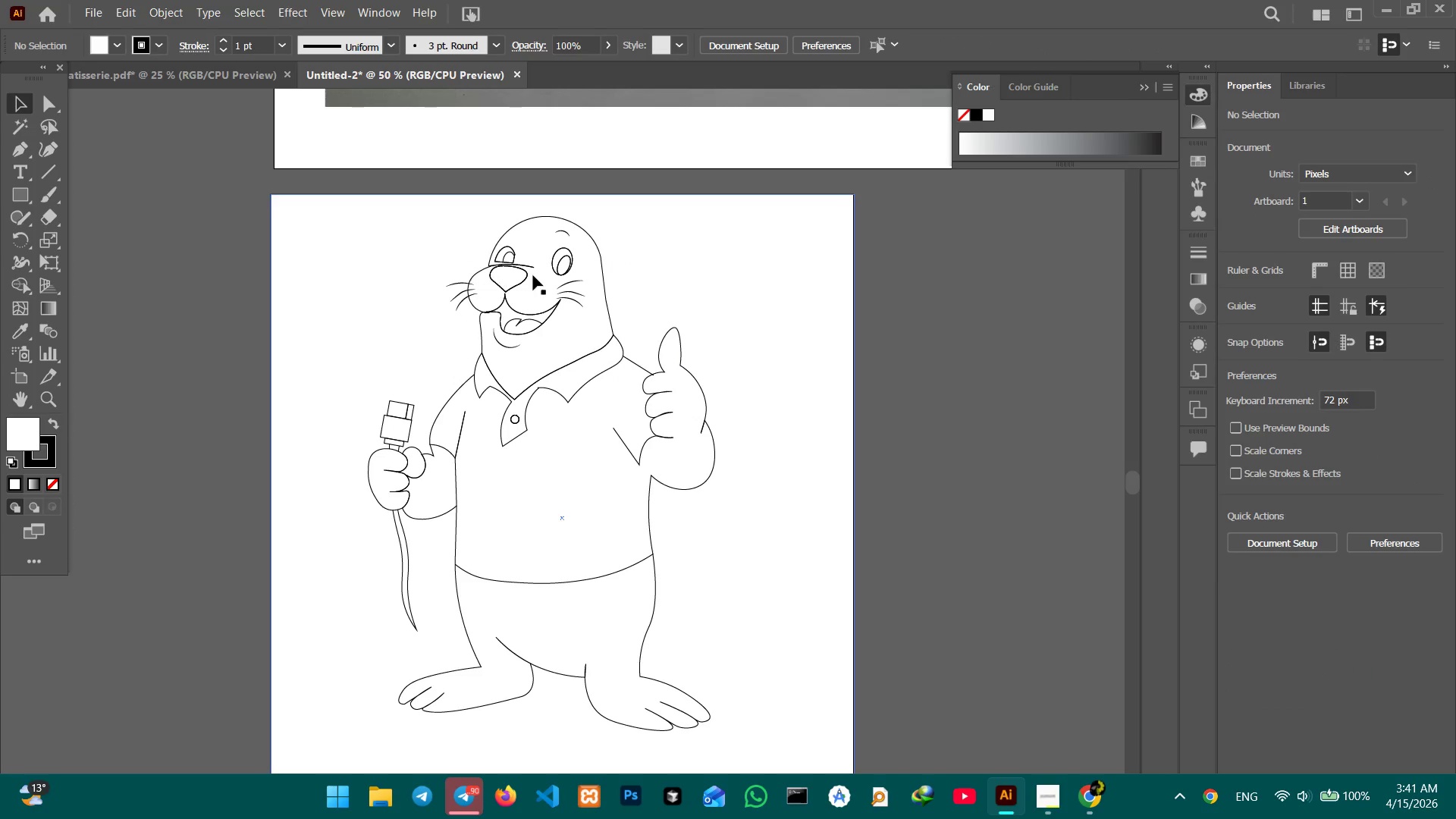 
scroll: coordinate [544, 287], scroll_direction: up, amount: 11.0
 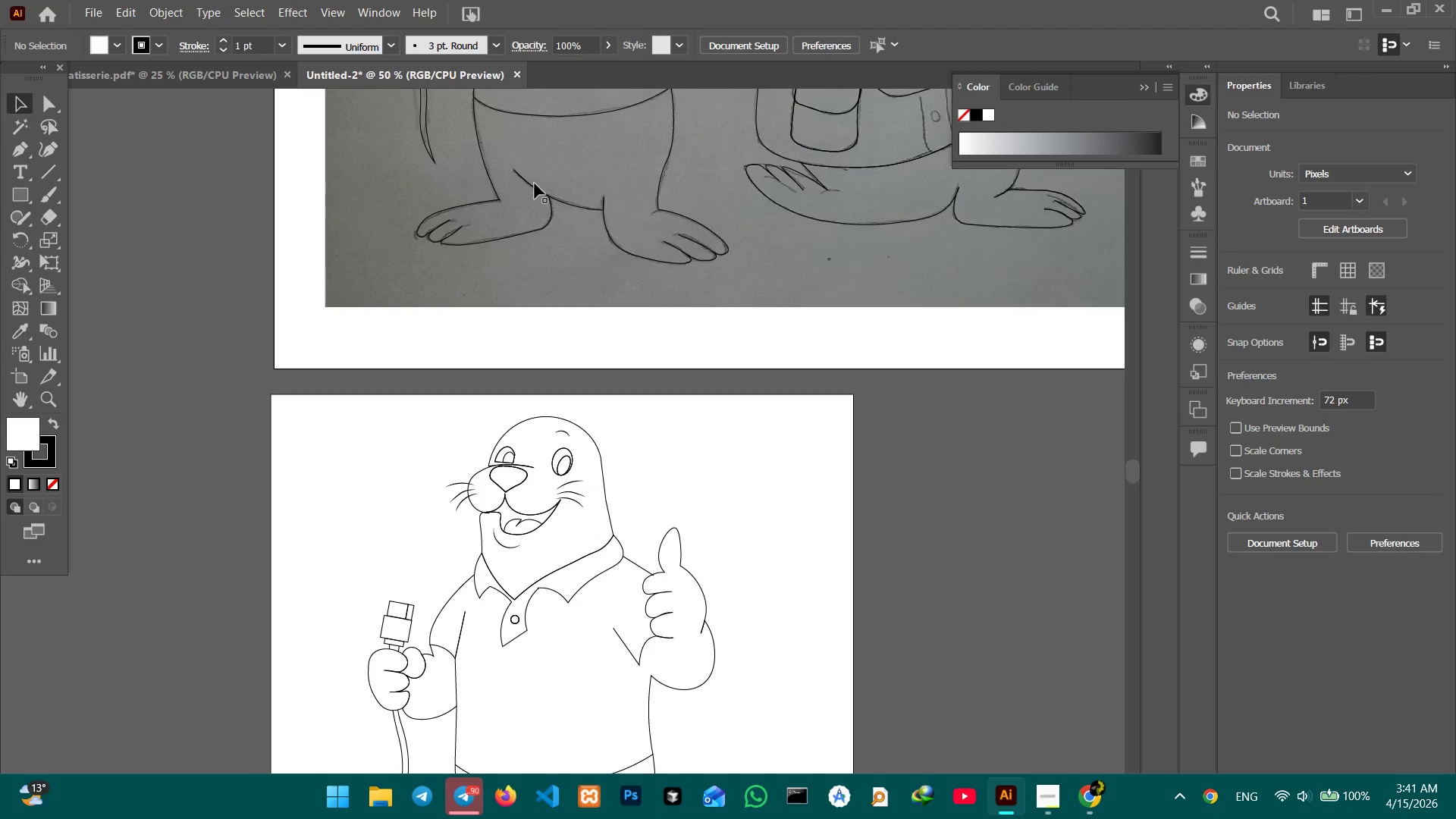 
left_click([532, 185])
 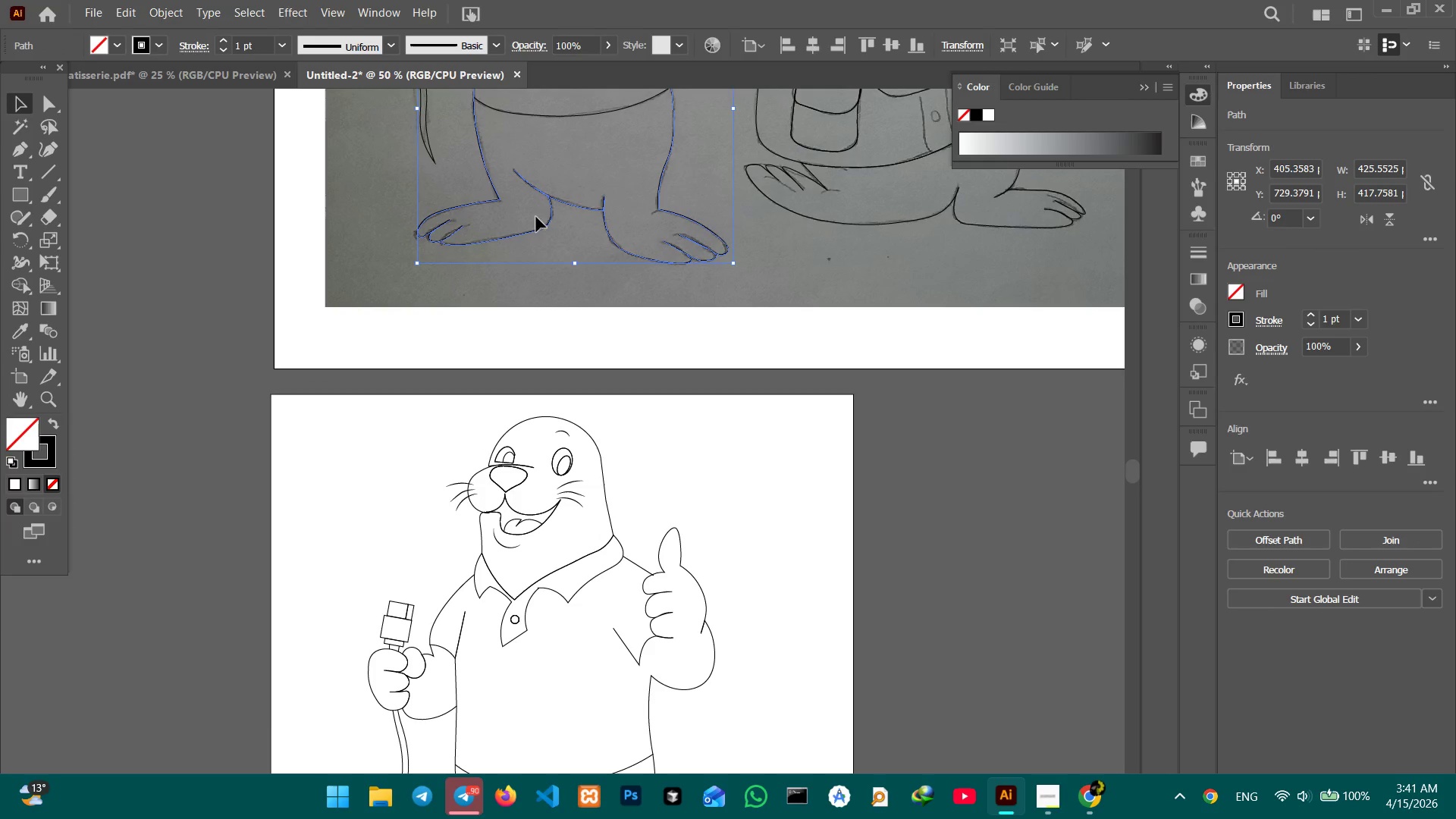 
scroll: coordinate [550, 256], scroll_direction: up, amount: 7.0
 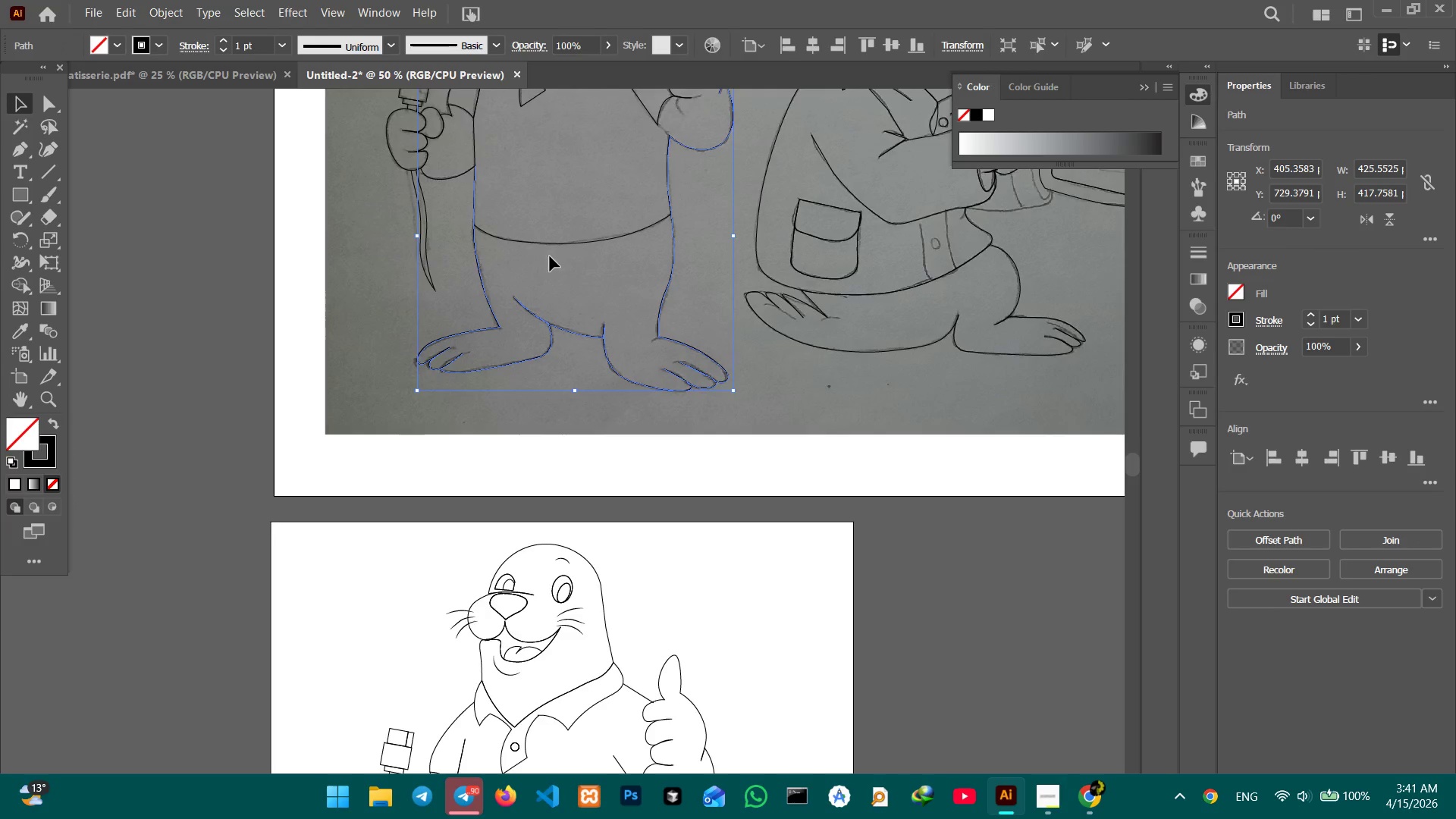 
scroll: coordinate [548, 277], scroll_direction: down, amount: 28.0
 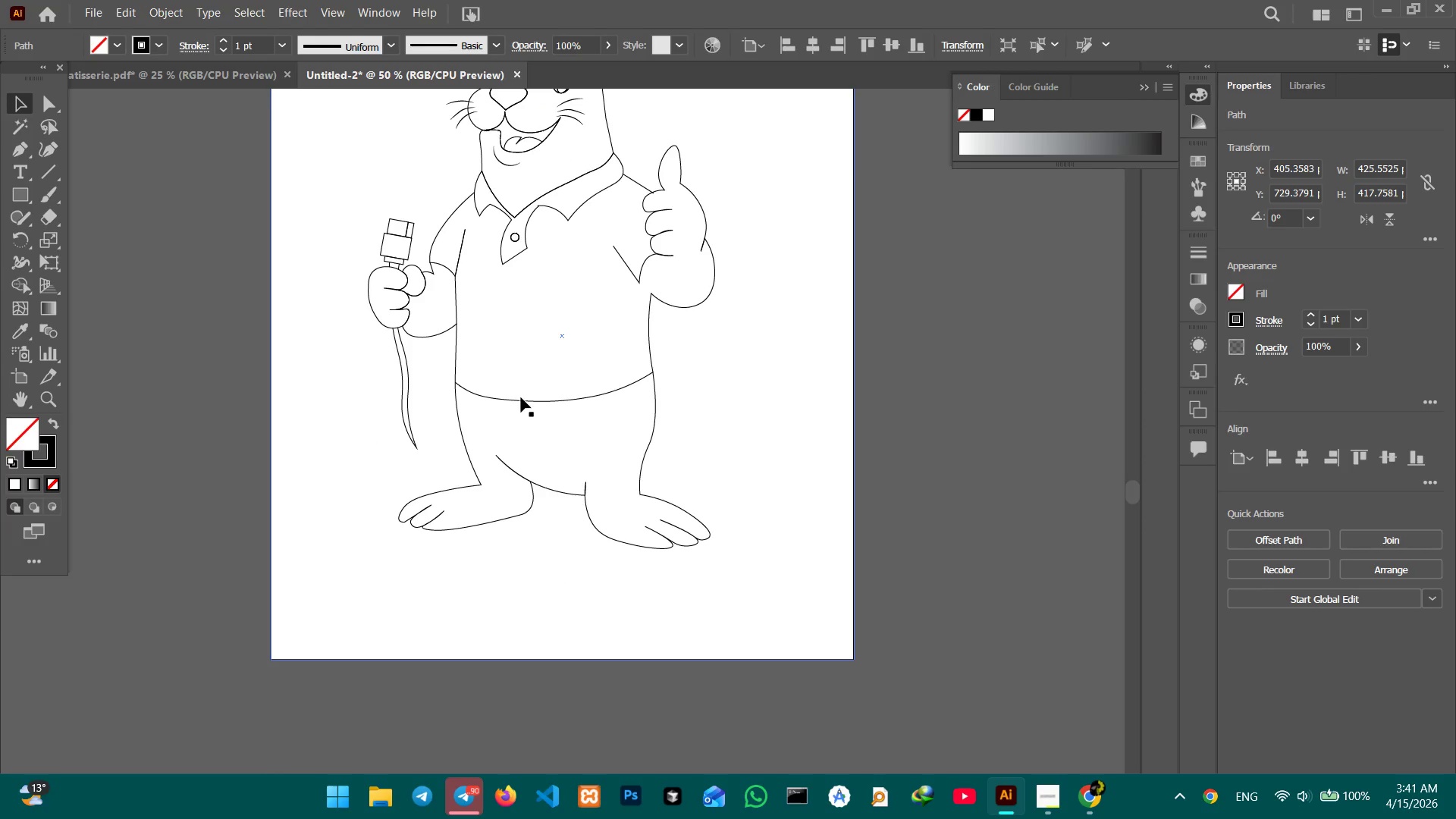 
left_click([521, 397])
 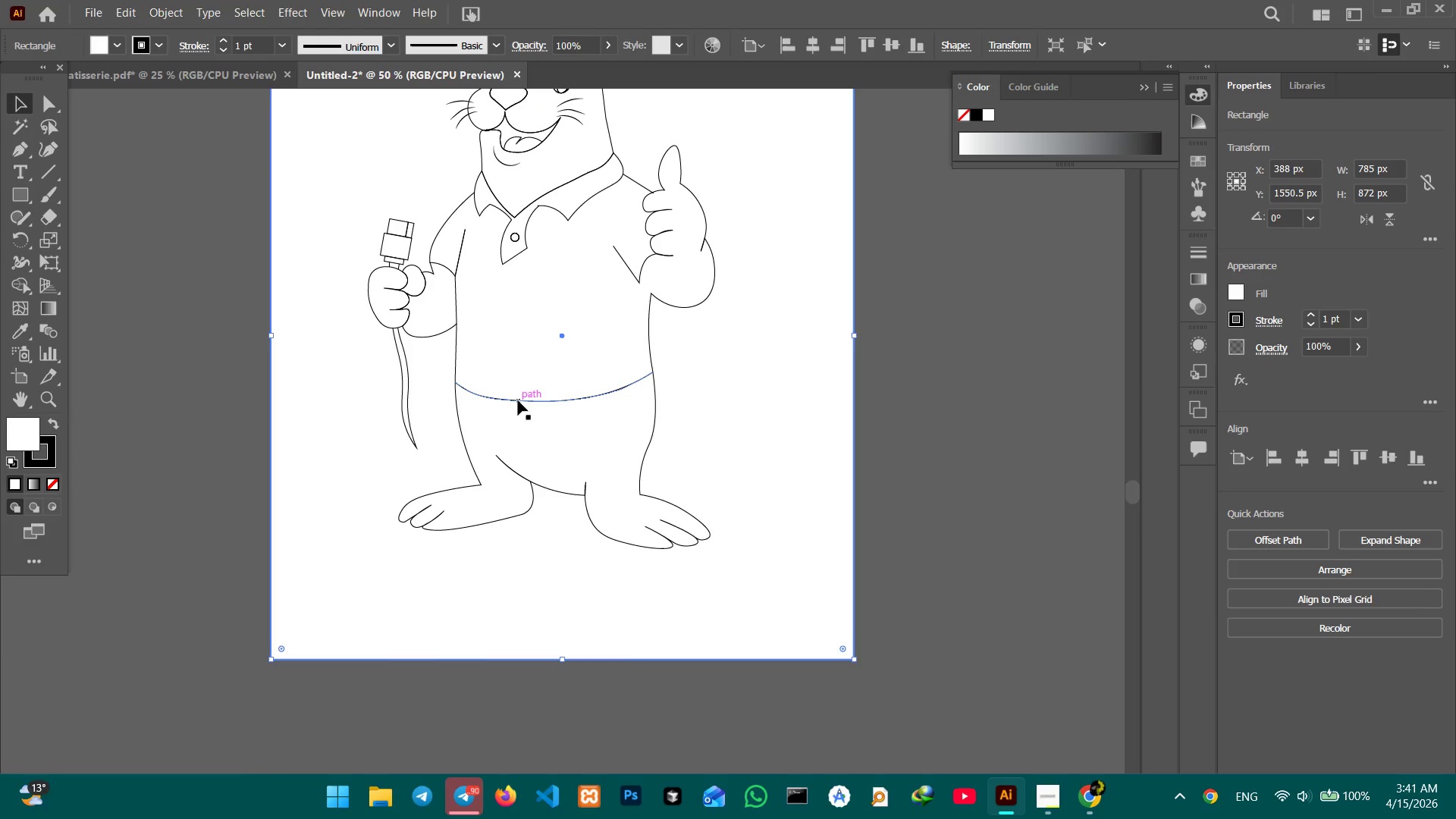 
left_click([518, 400])
 